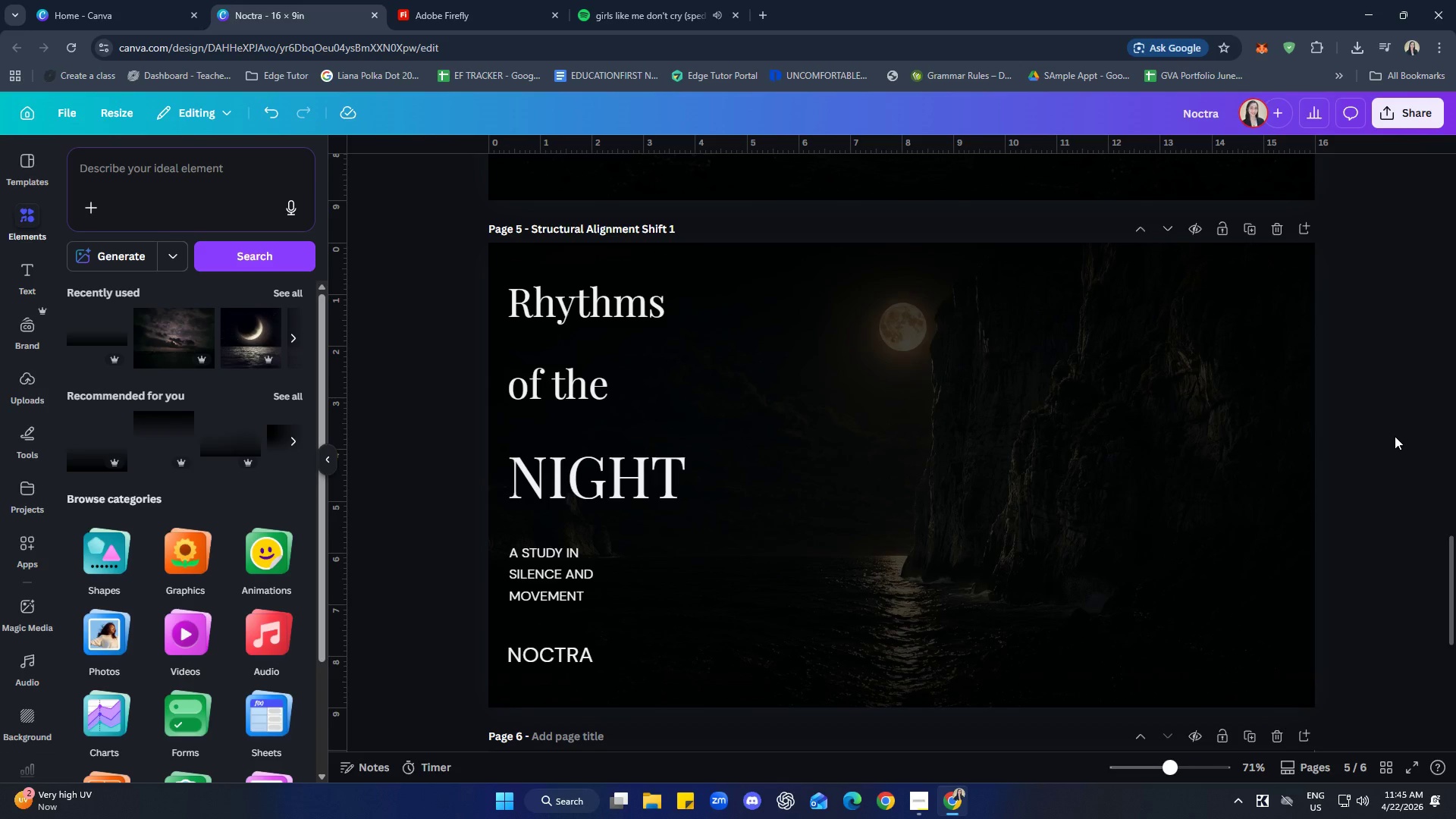 
wait(26.7)
 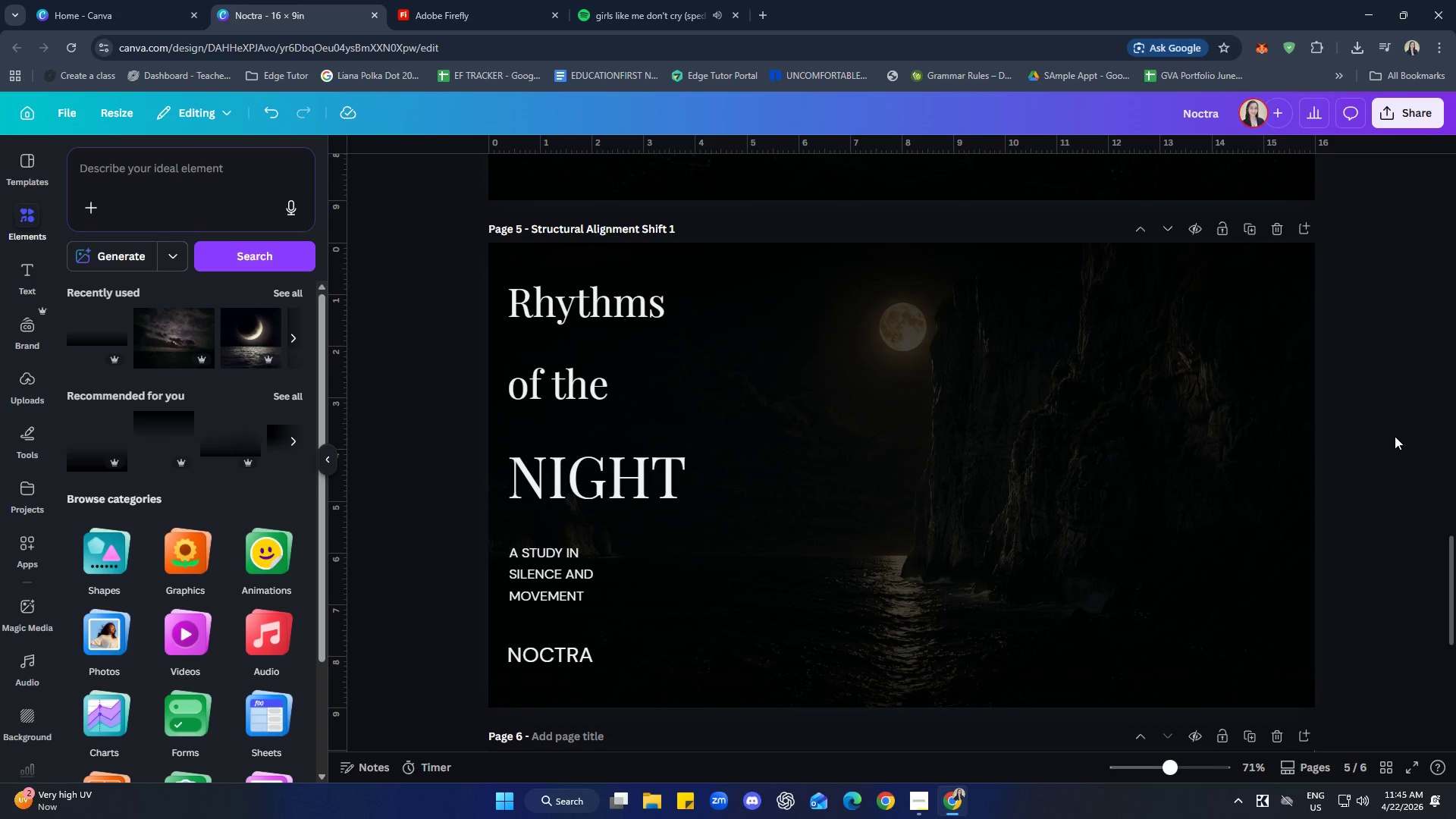 
left_click([624, 0])
 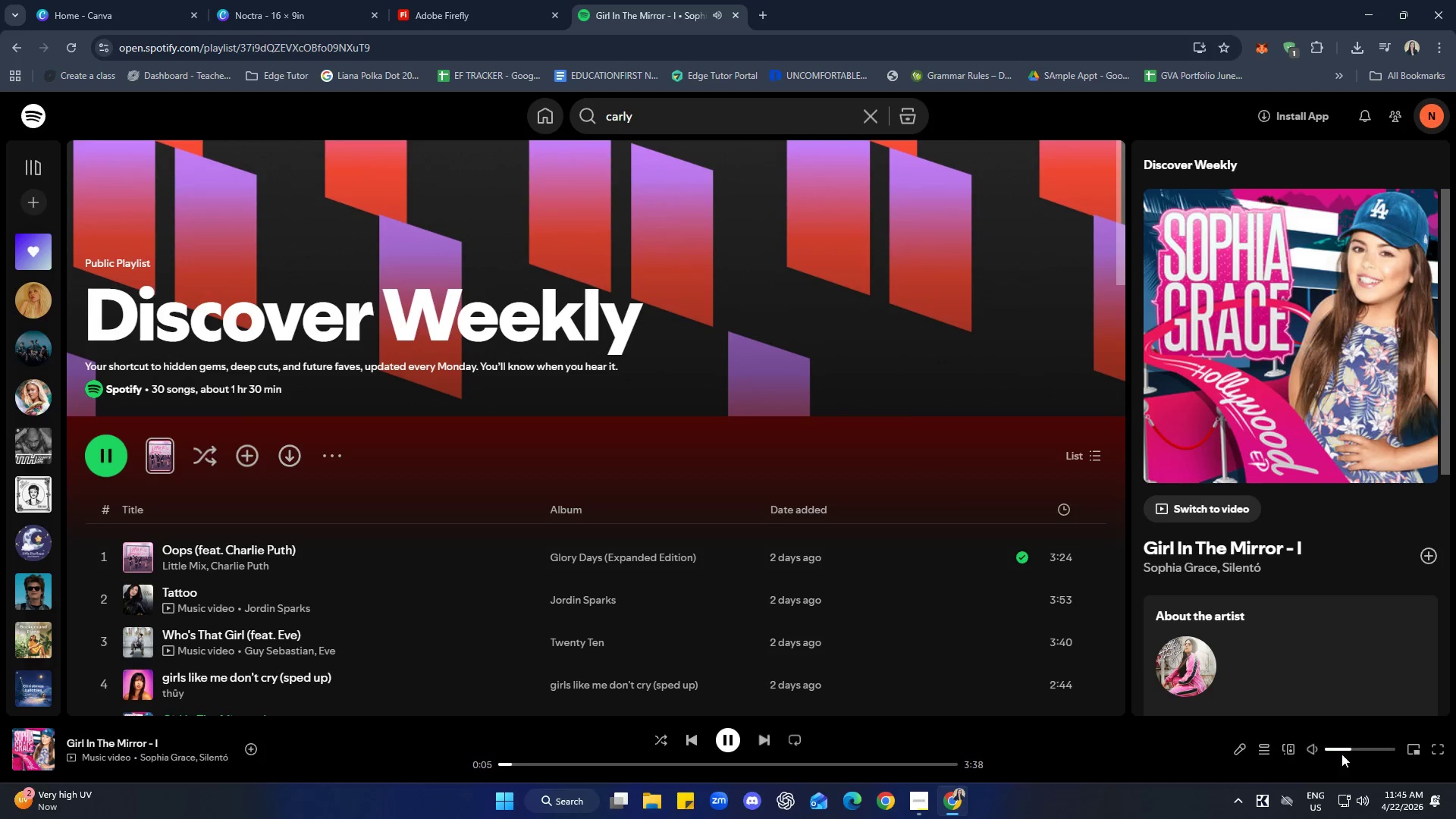 
left_click_drag(start_coordinate=[1348, 748], to_coordinate=[1367, 749])
 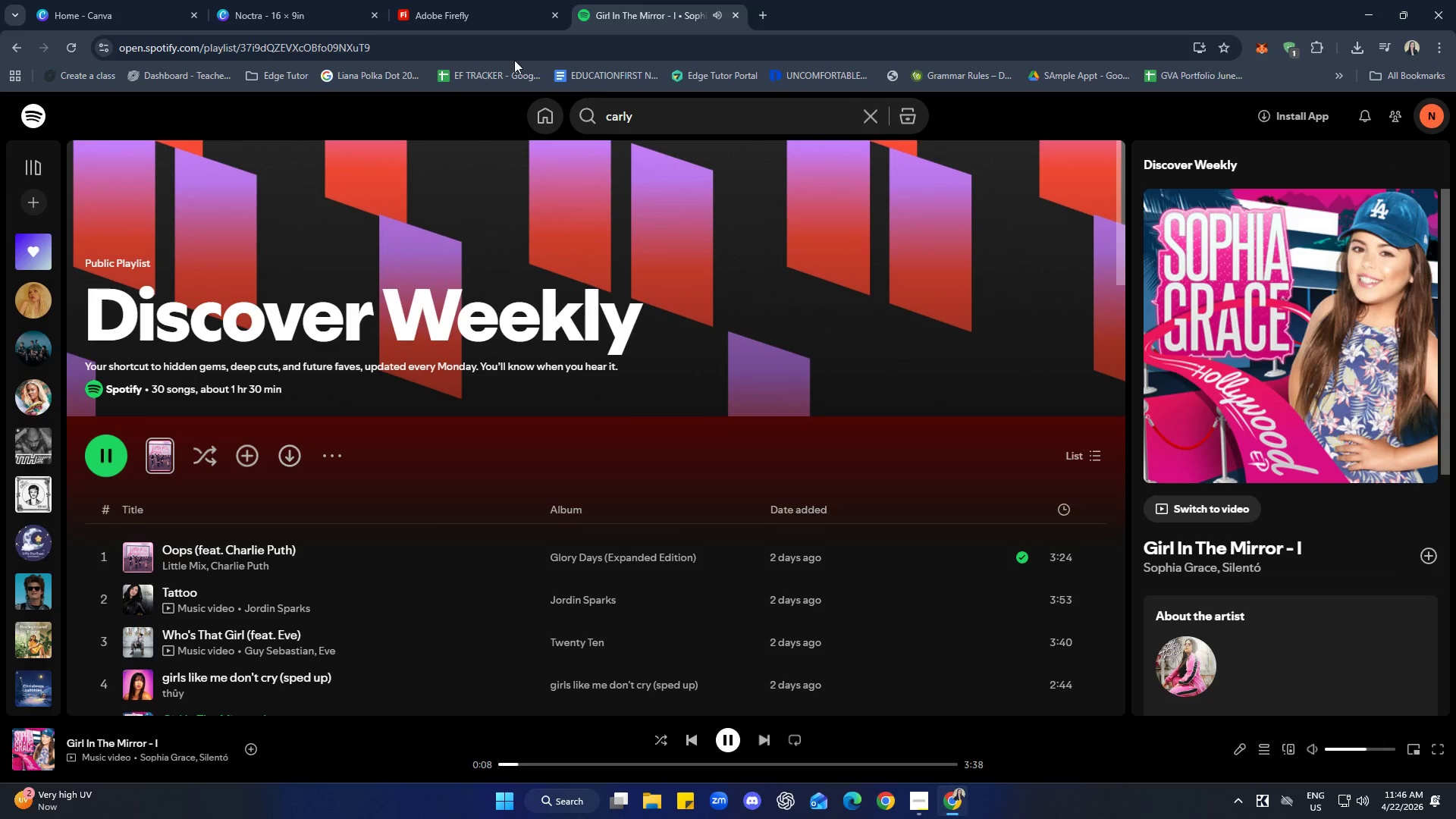 
left_click([309, 0])
 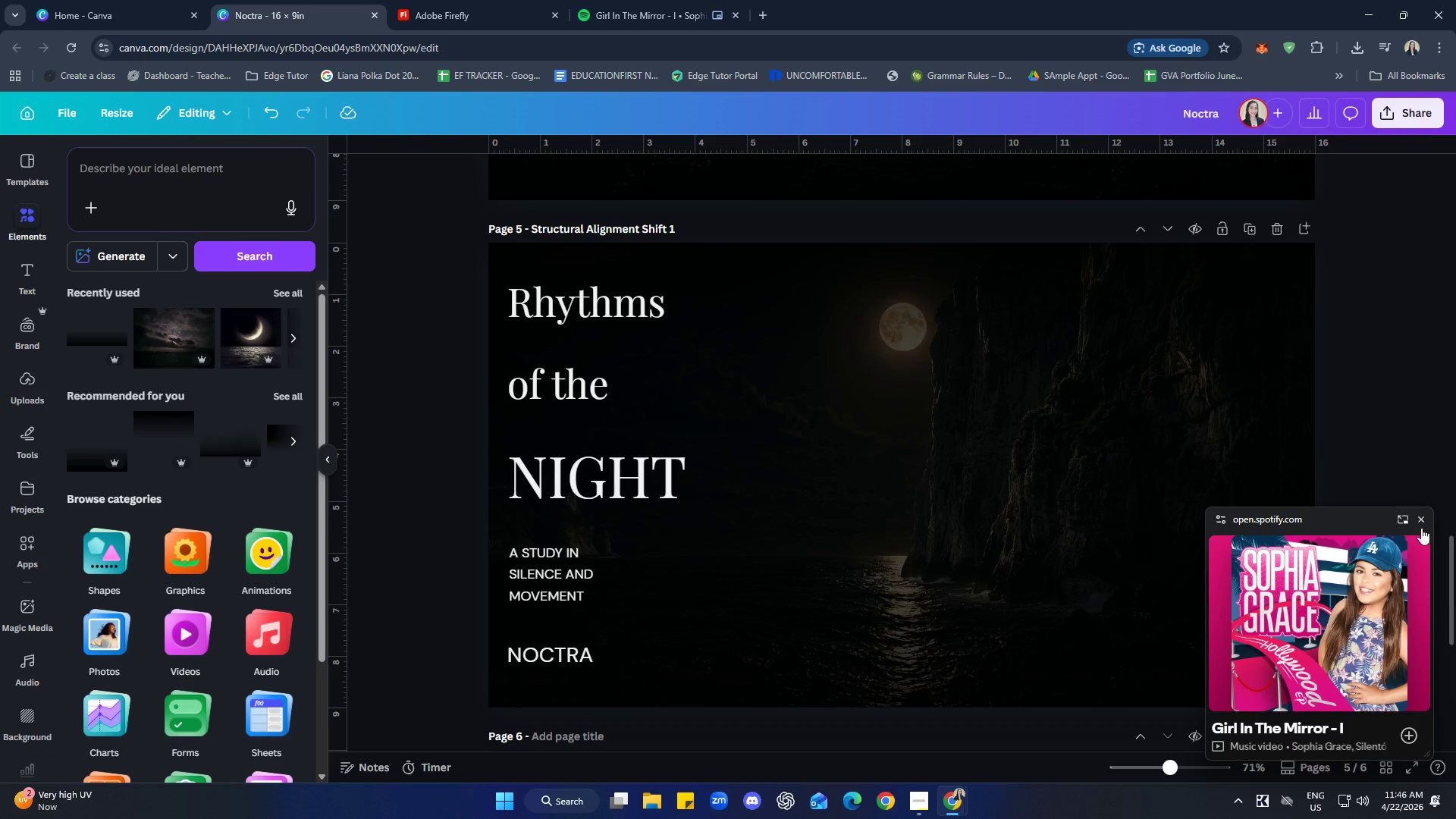 
double_click([1404, 385])
 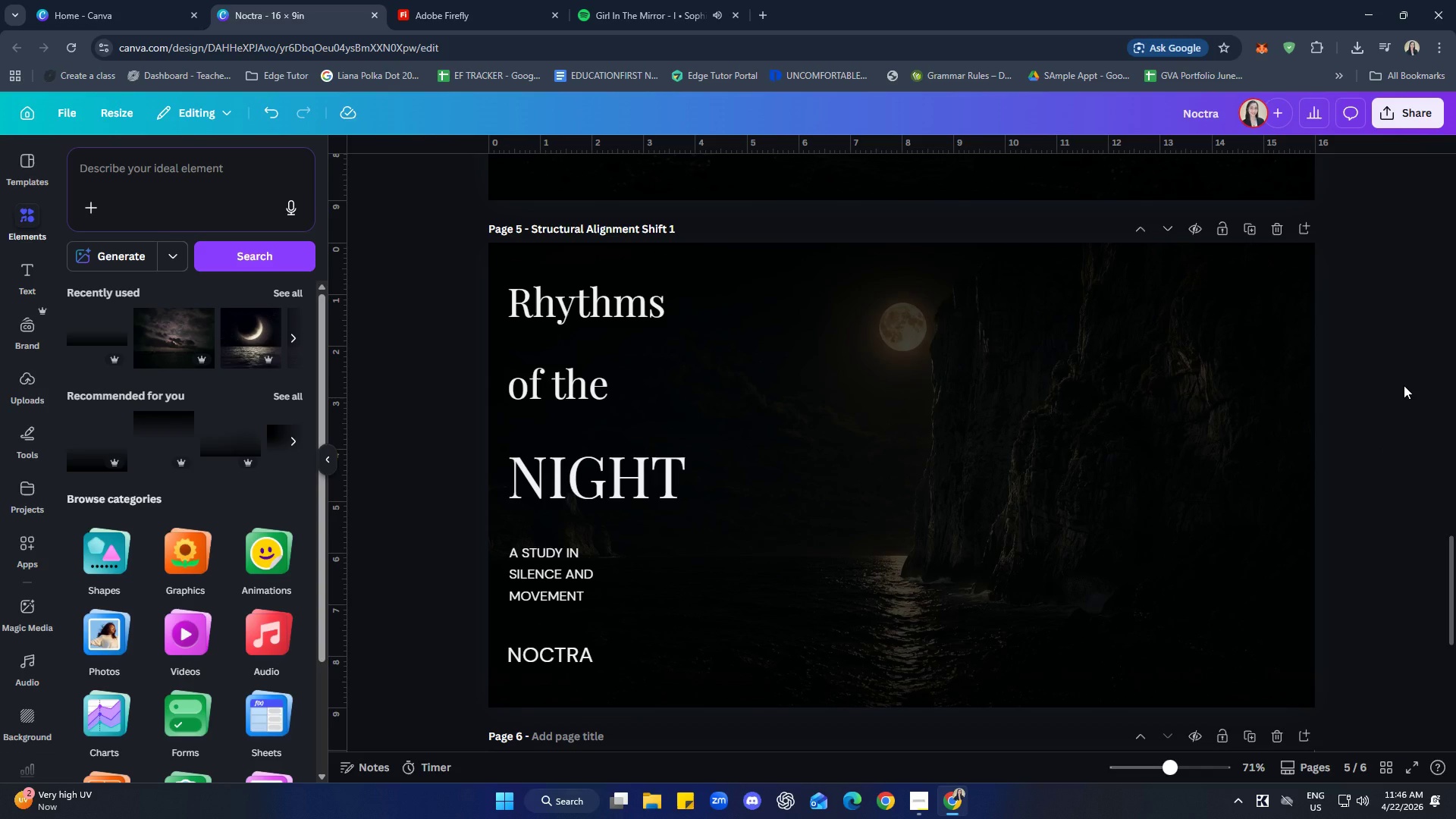 
wait(13.2)
 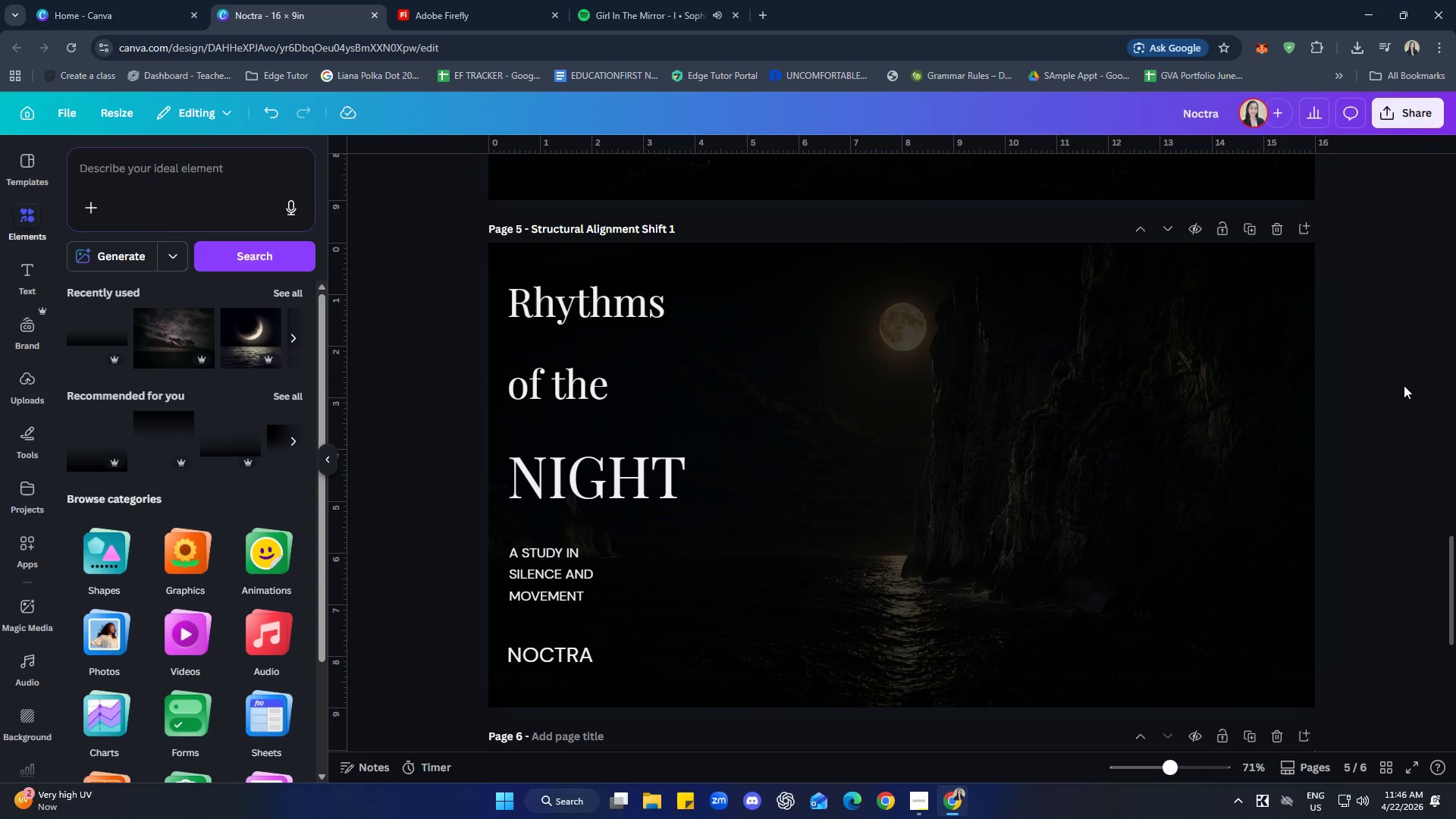 
left_click([573, 284])
 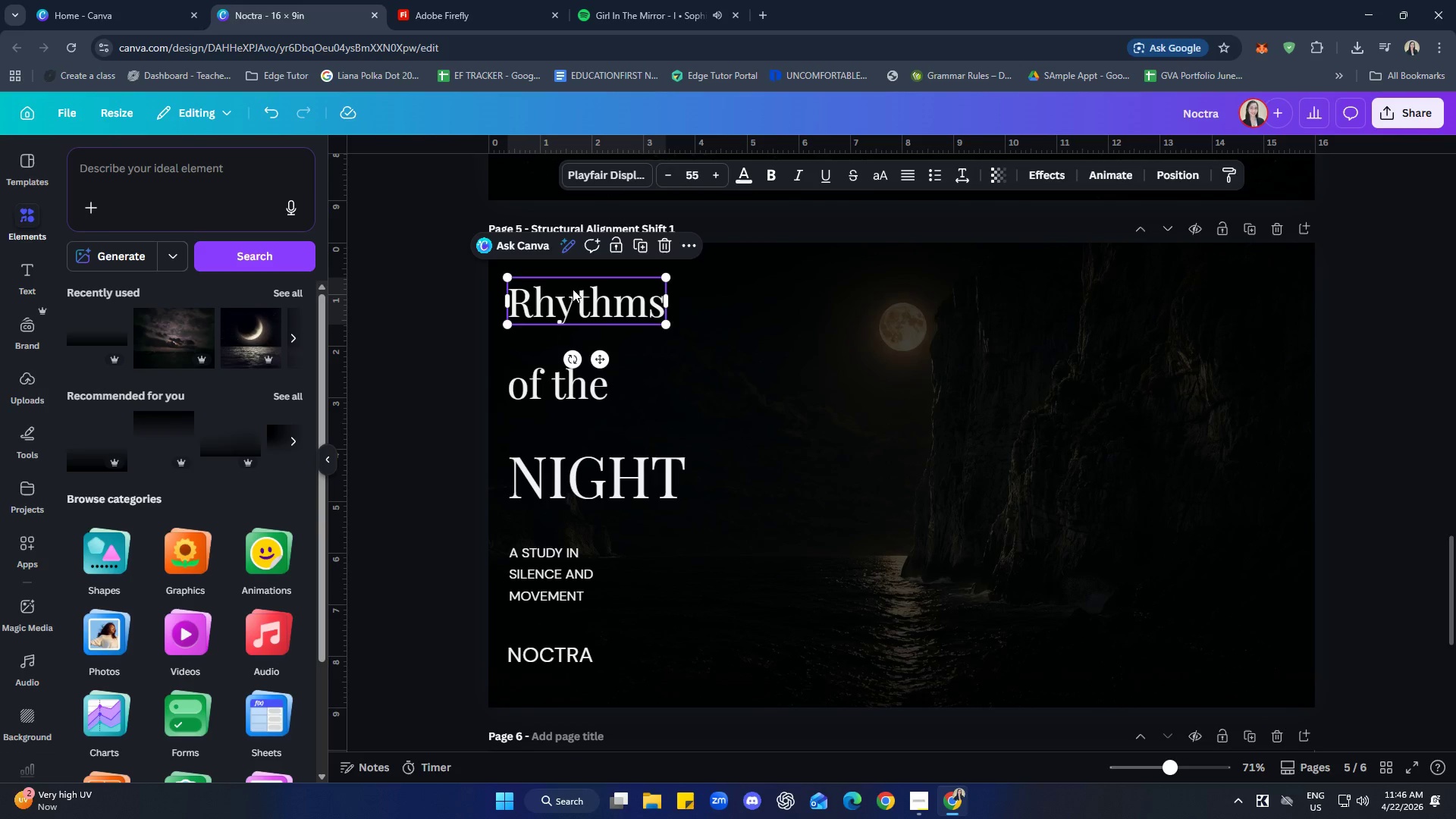 
hold_key(key=ShiftLeft, duration=1.67)
double_click([543, 490])
 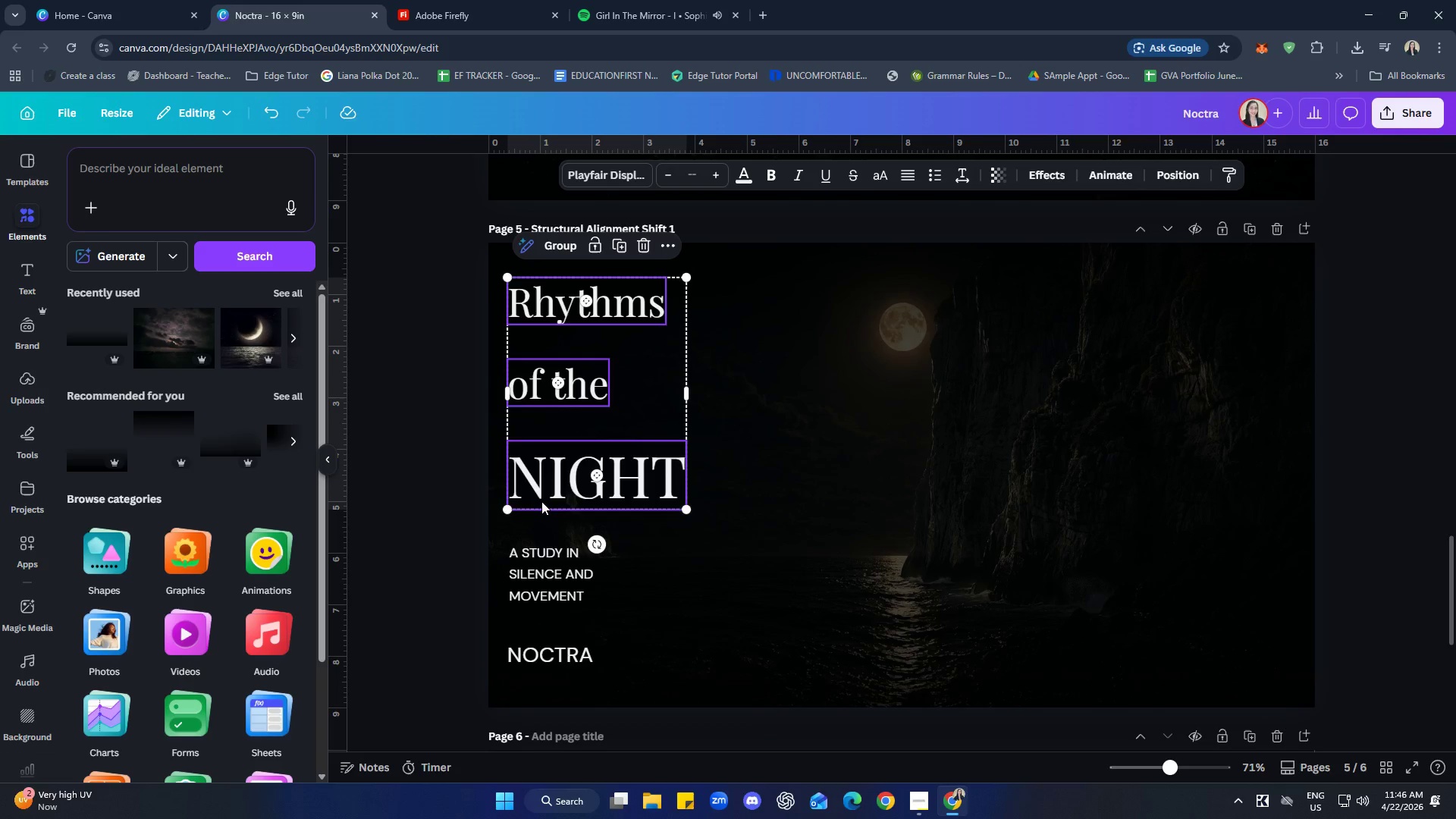 
right_click([541, 501])
 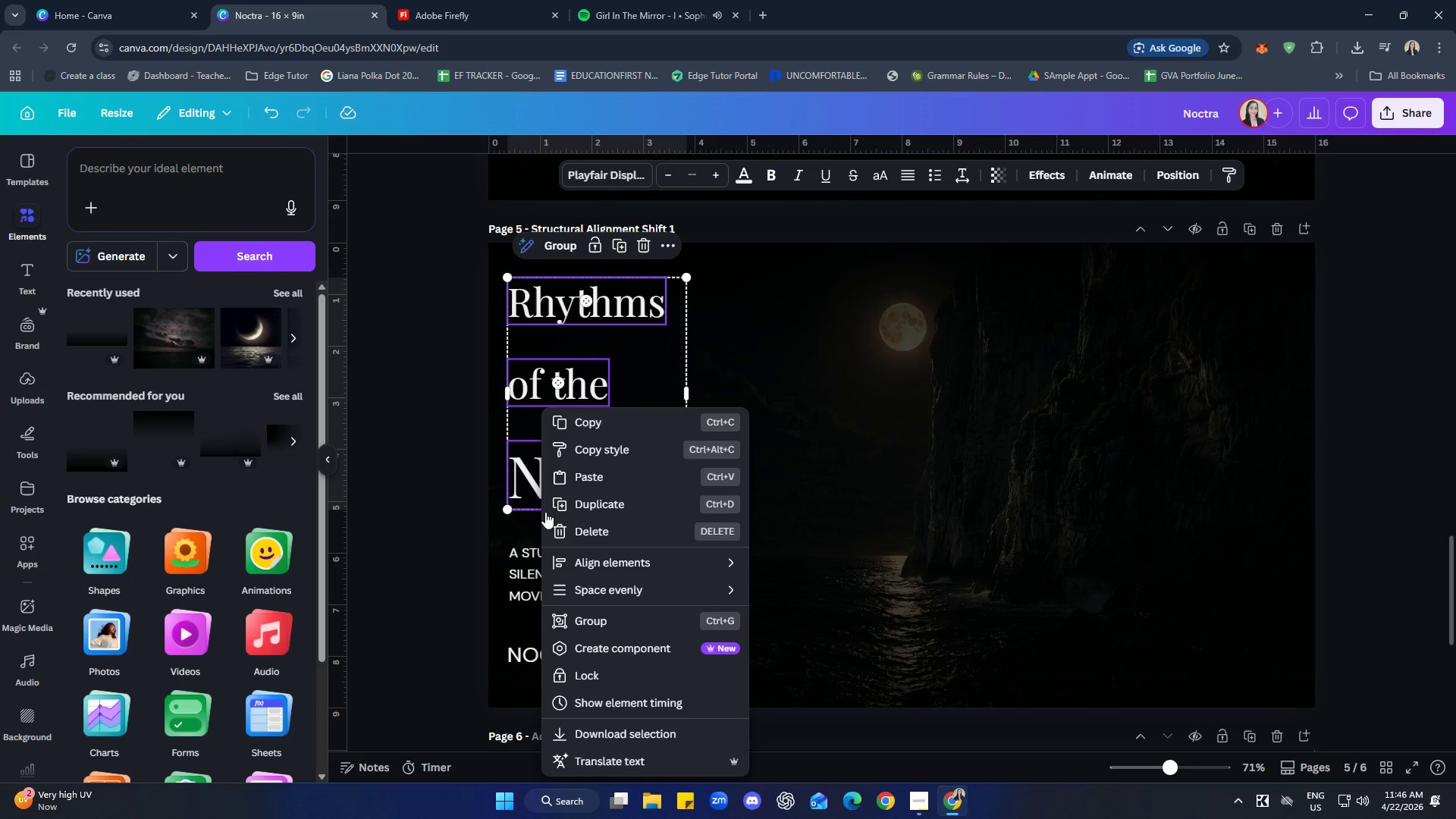 
mouse_move([597, 582])
 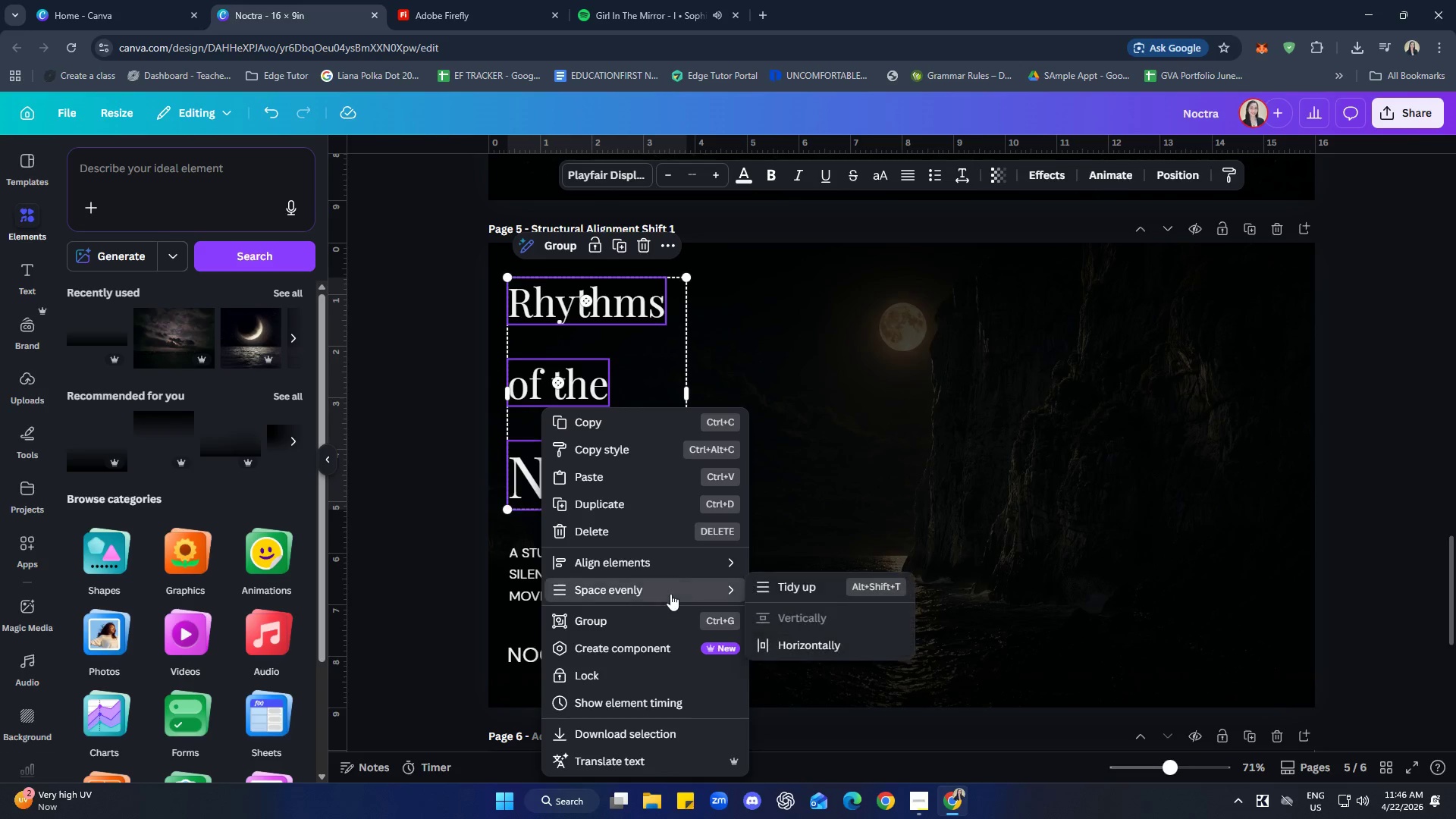 
left_click([807, 592])
 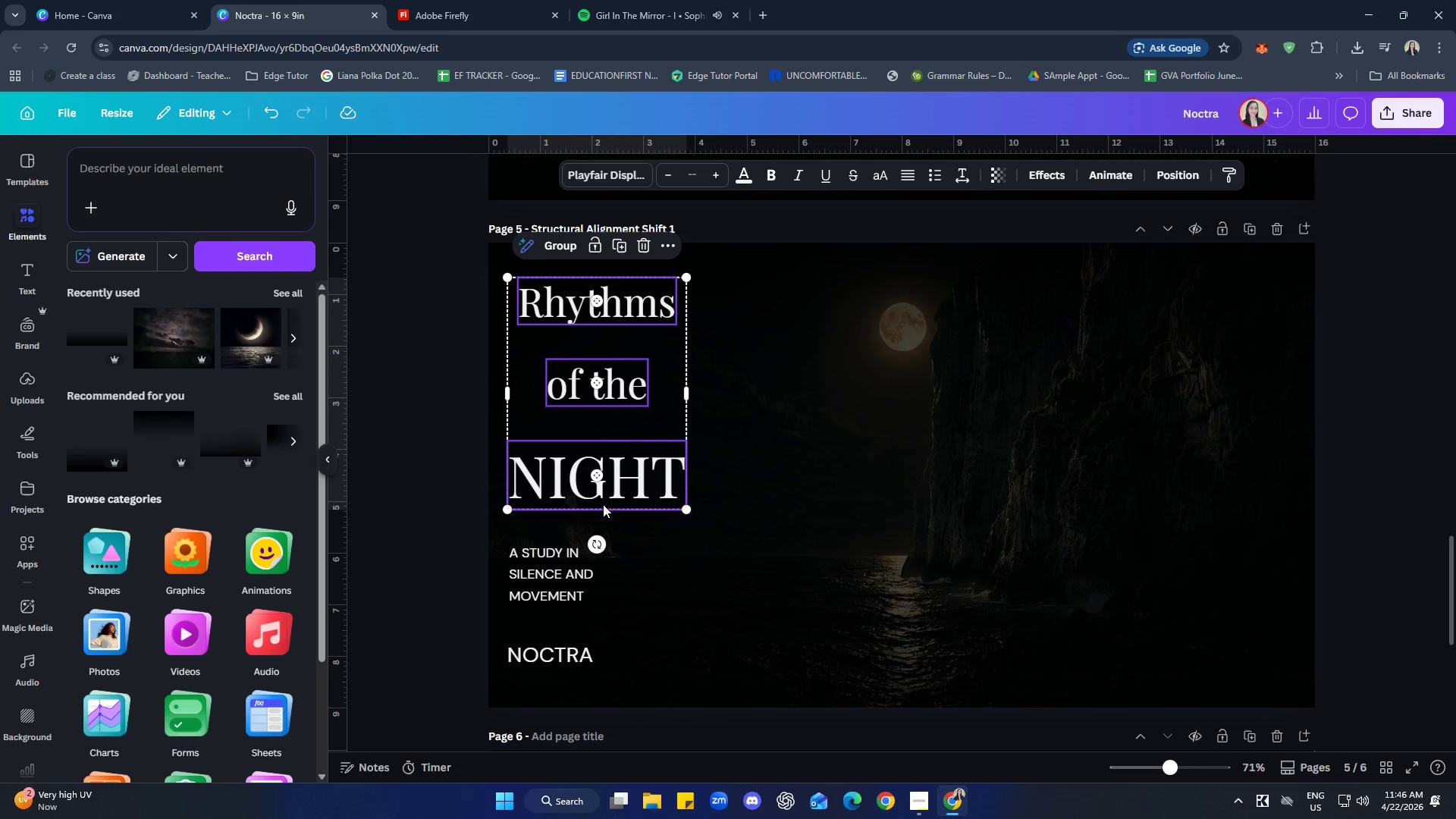 
right_click([644, 486])
 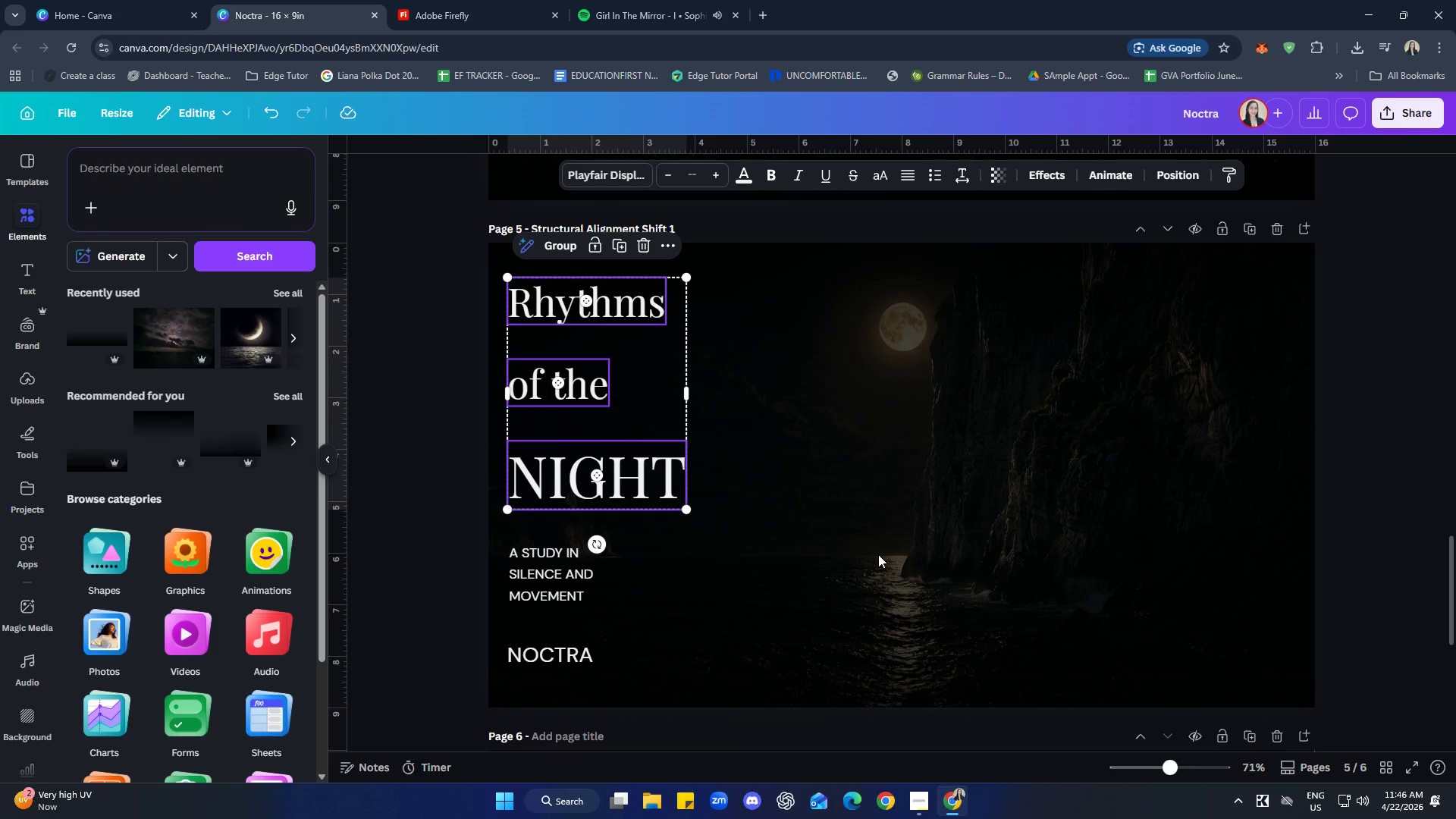 
left_click([1405, 424])
 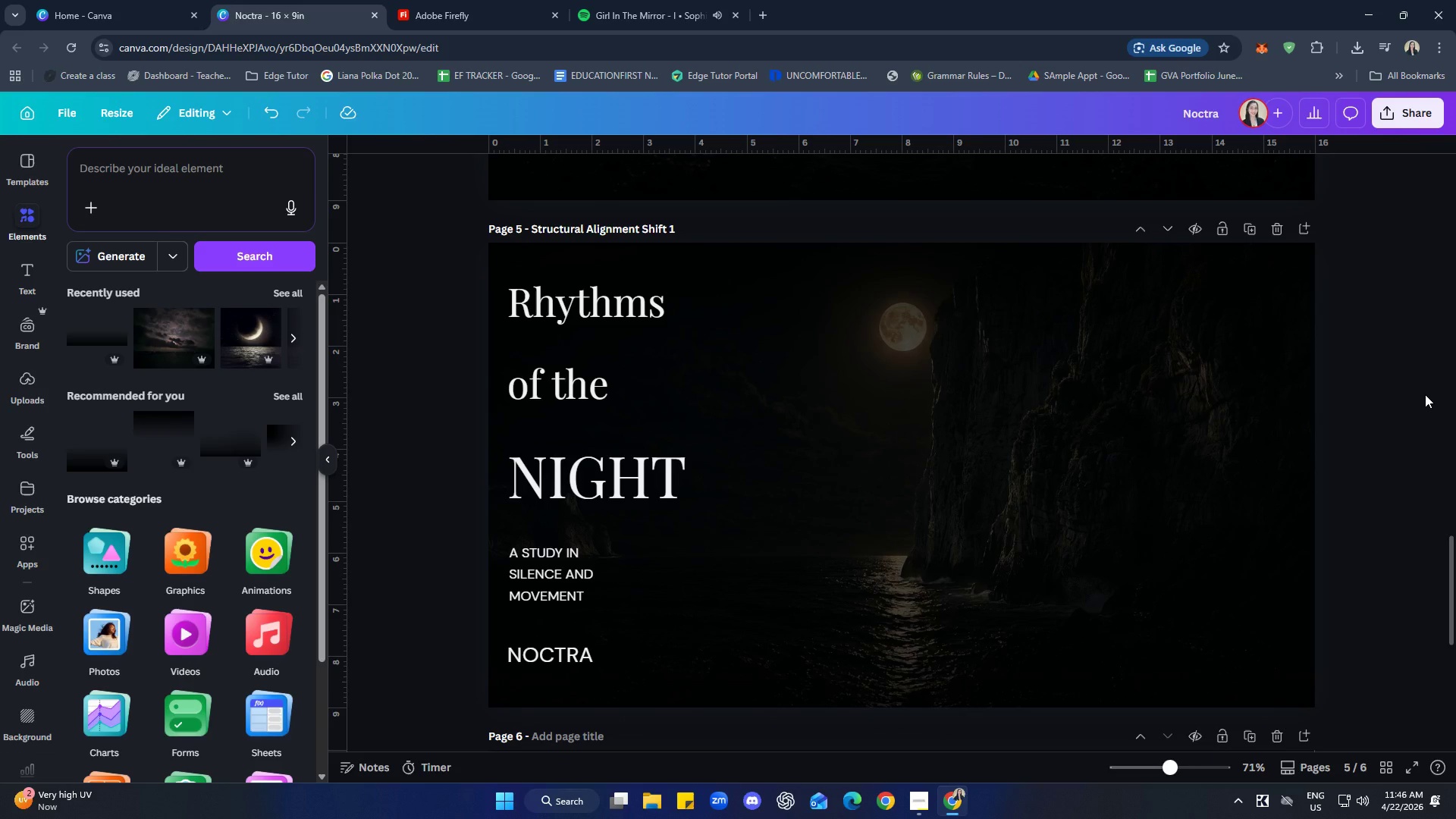 
wait(17.51)
 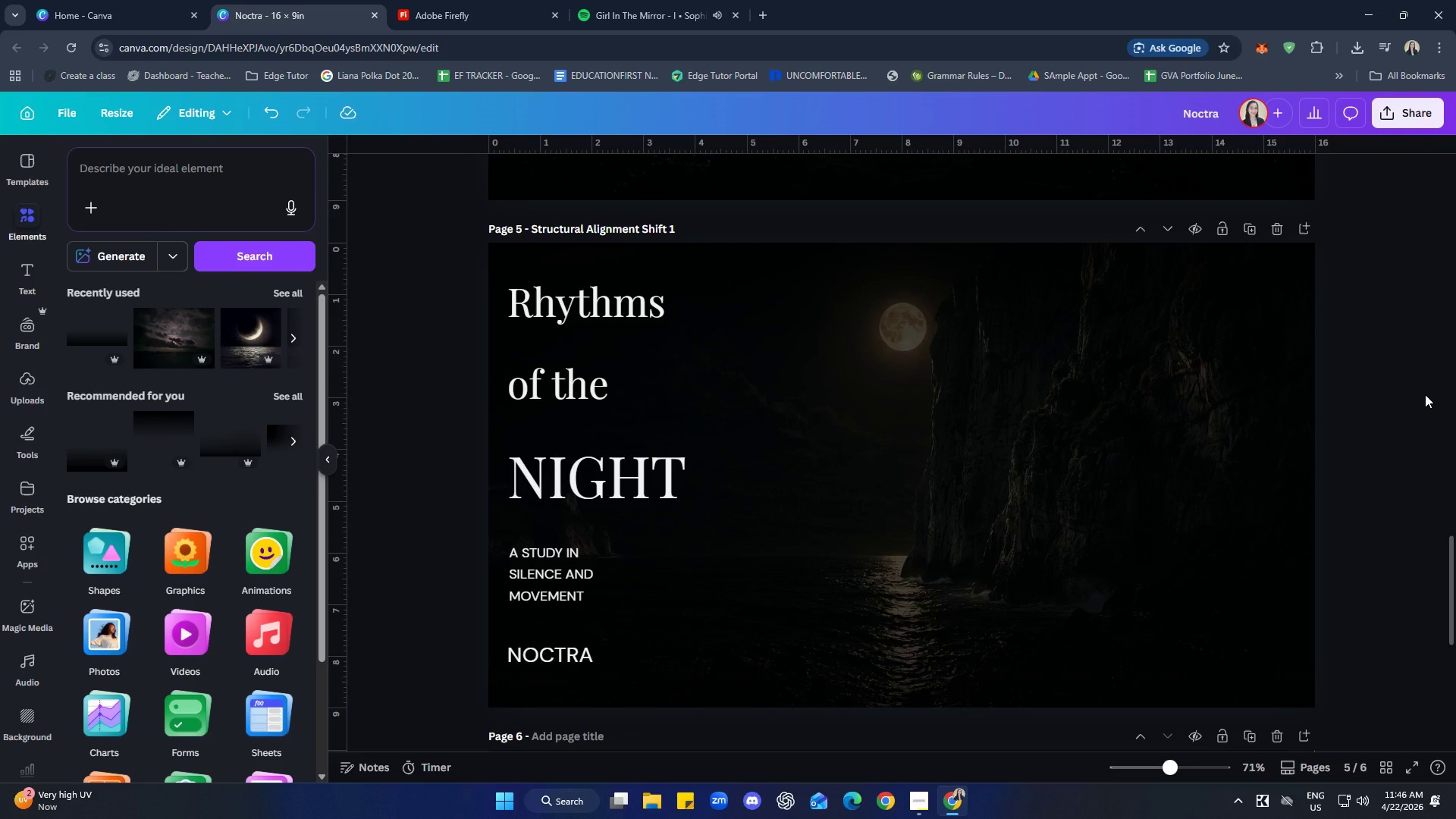 
left_click([639, 0])
 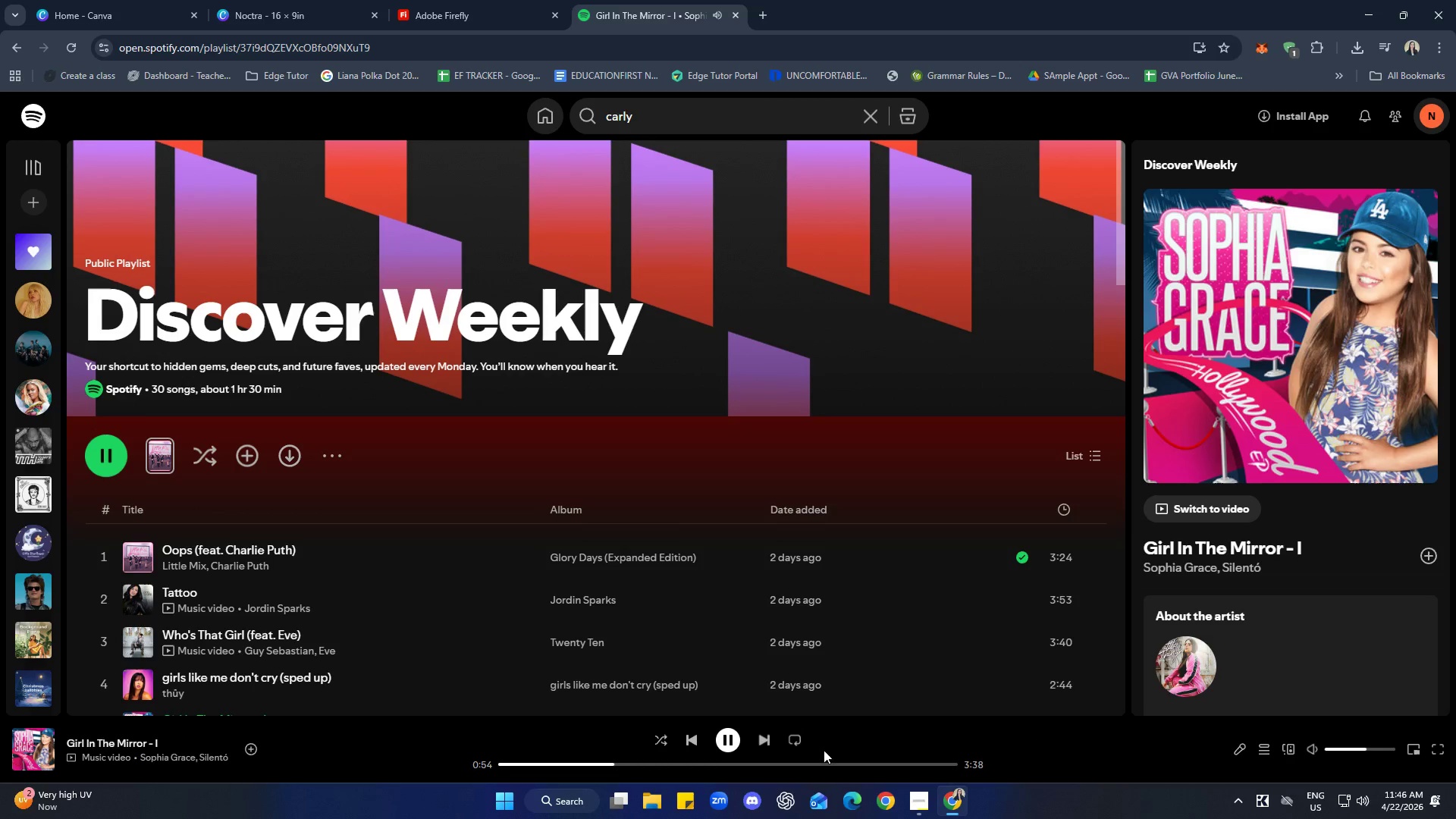 
left_click([722, 738])
 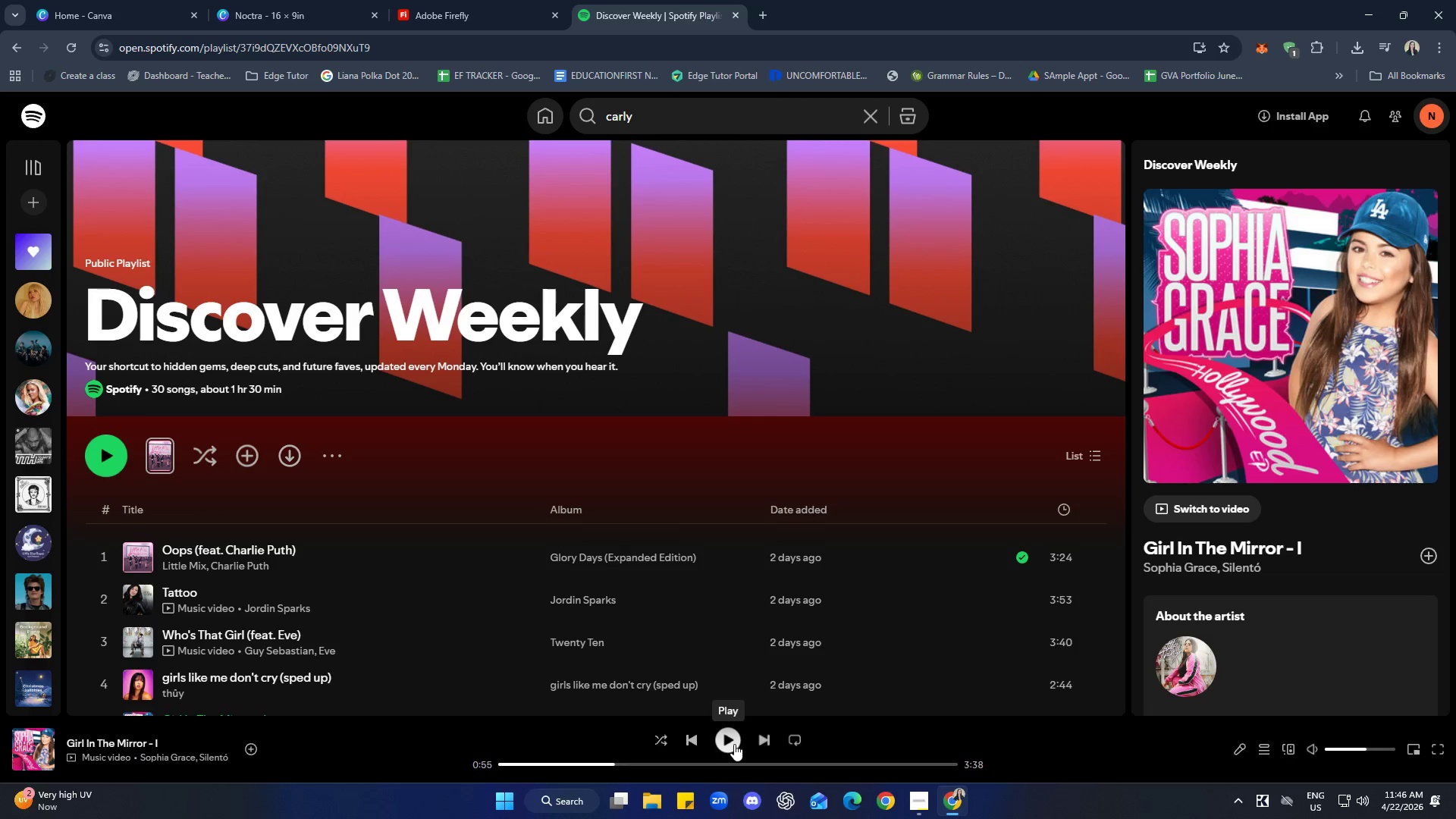 
left_click([731, 744])
 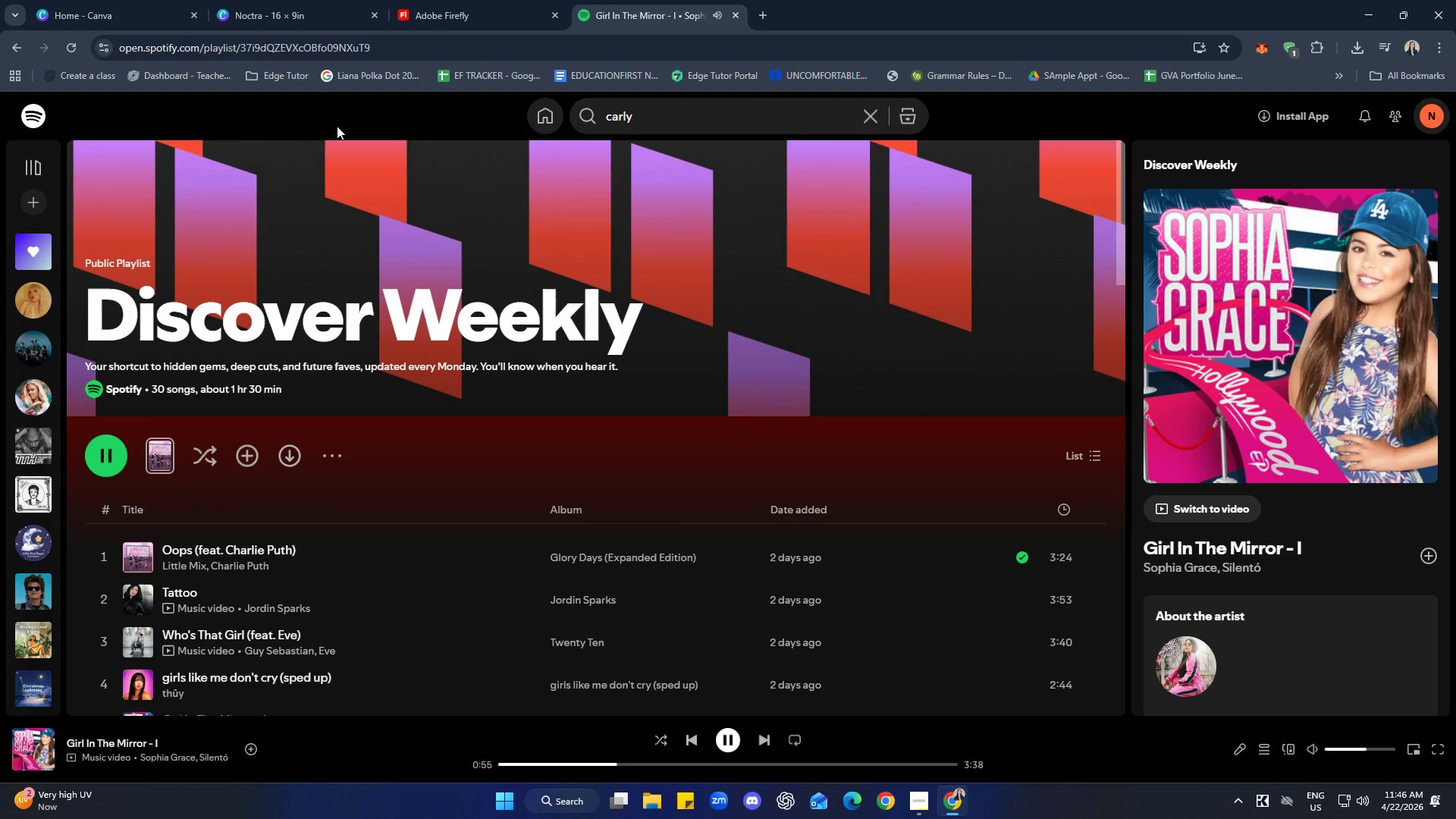 
left_click([266, 0])
 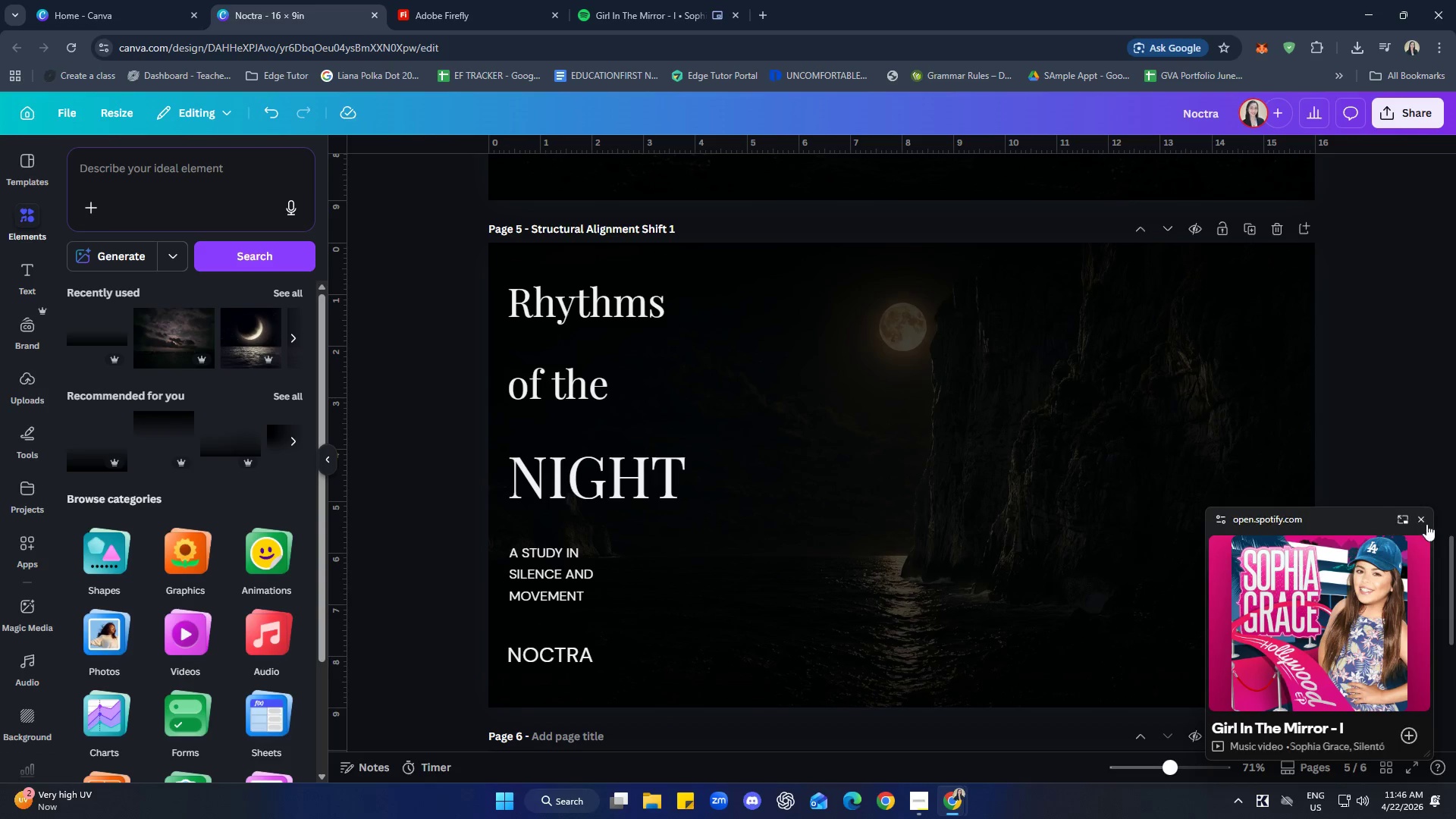 
double_click([1401, 431])
 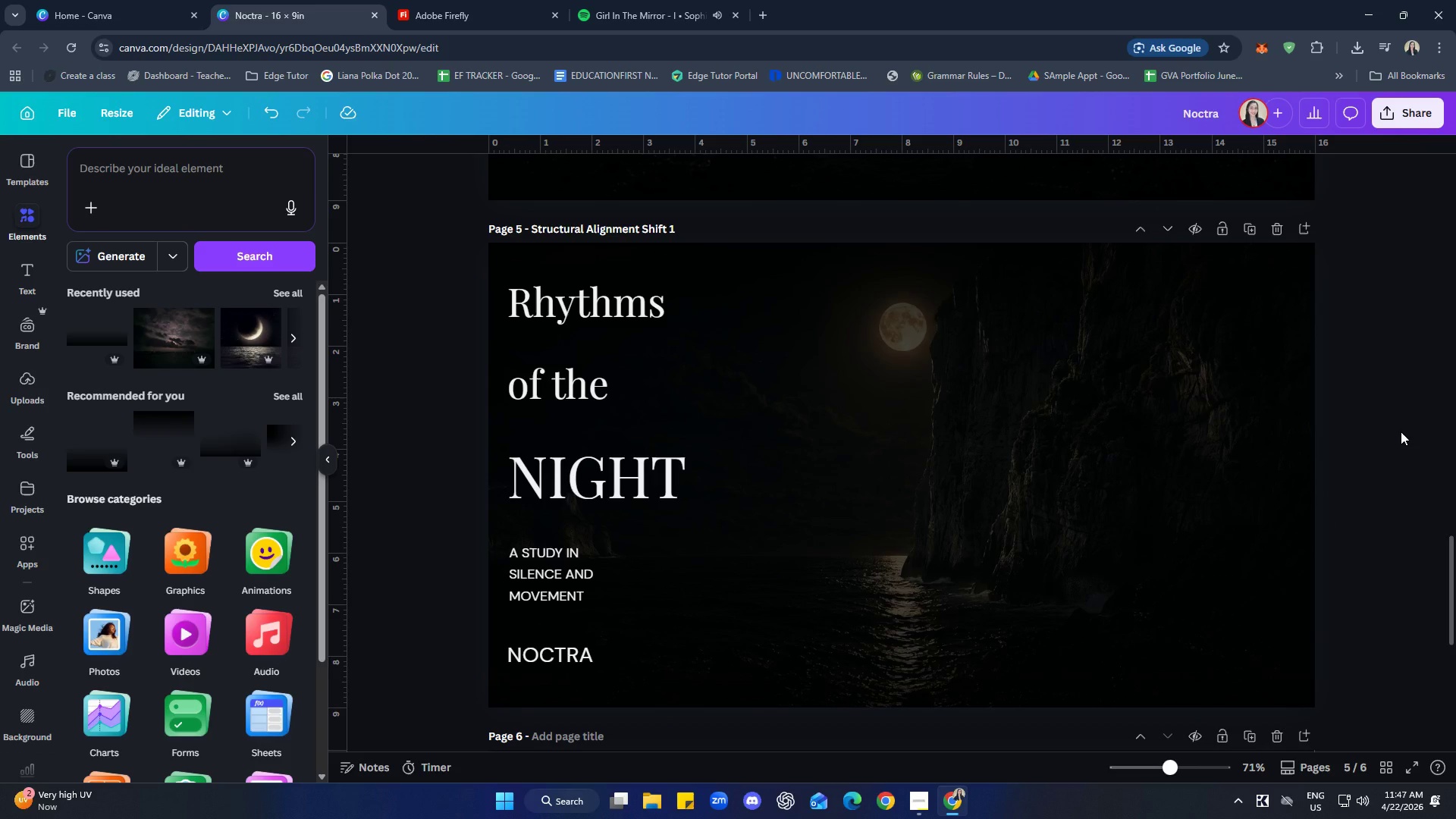 
wait(10.97)
 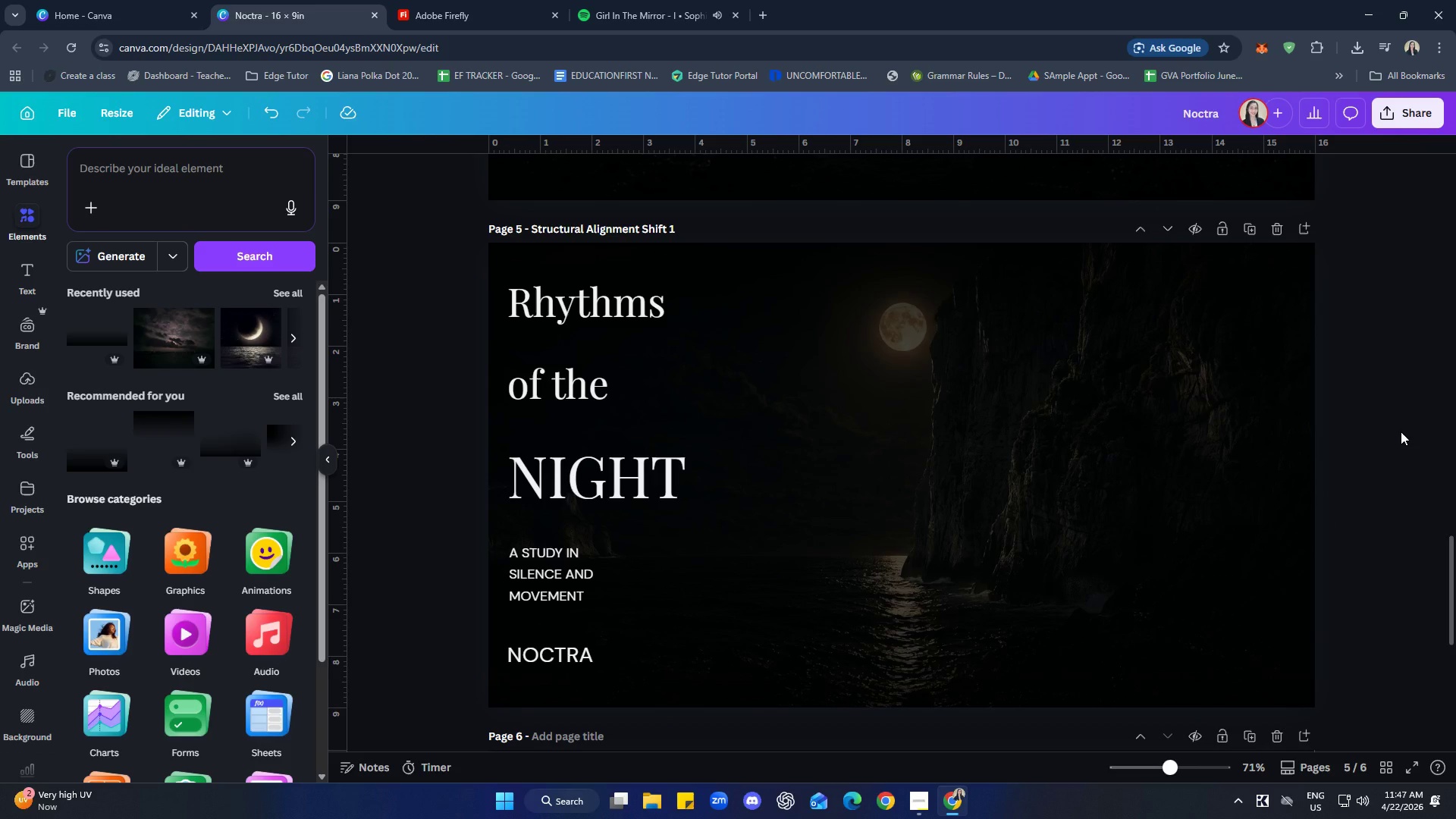 
left_click([567, 588])
 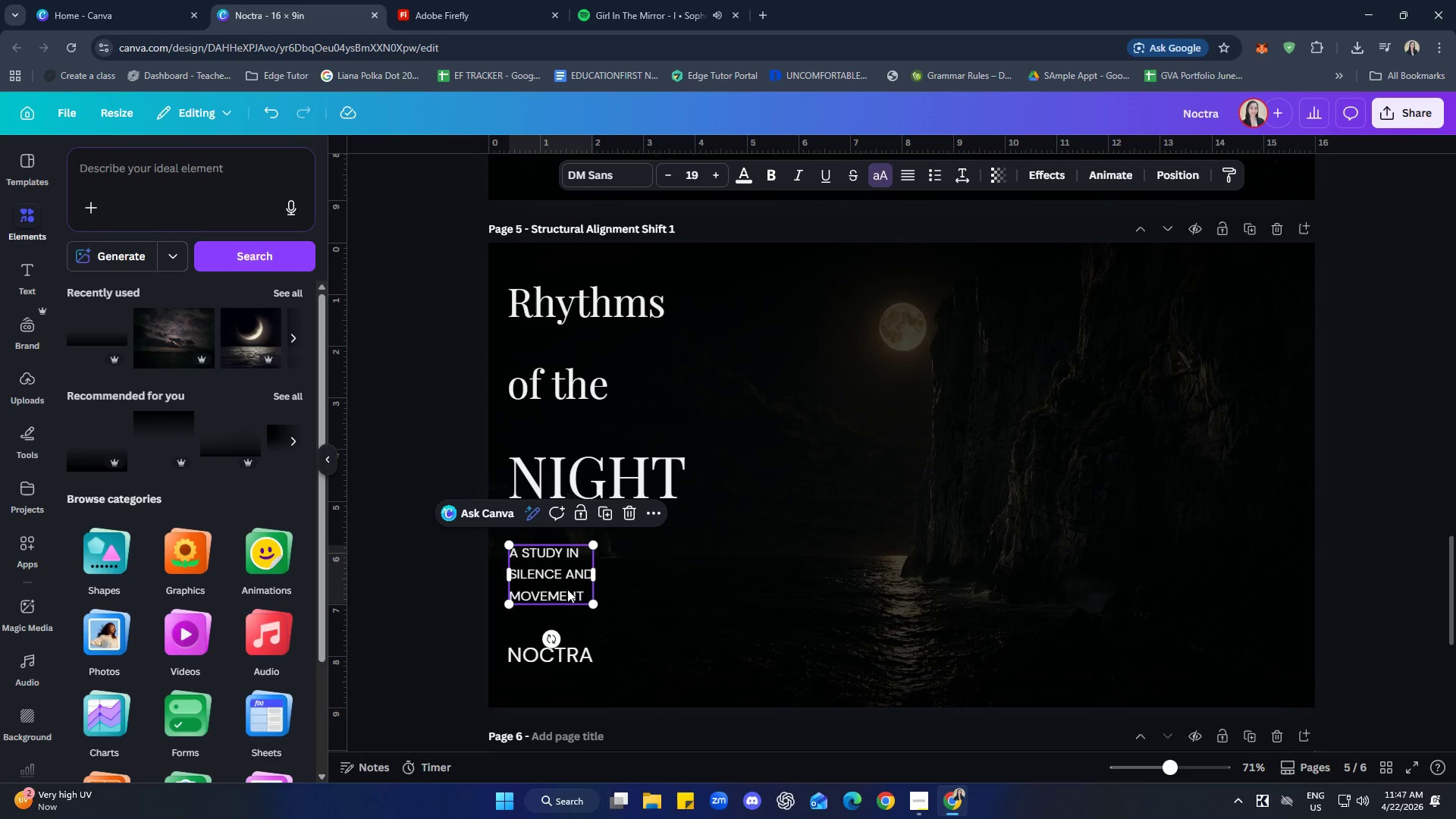 
key(ArrowUp)
 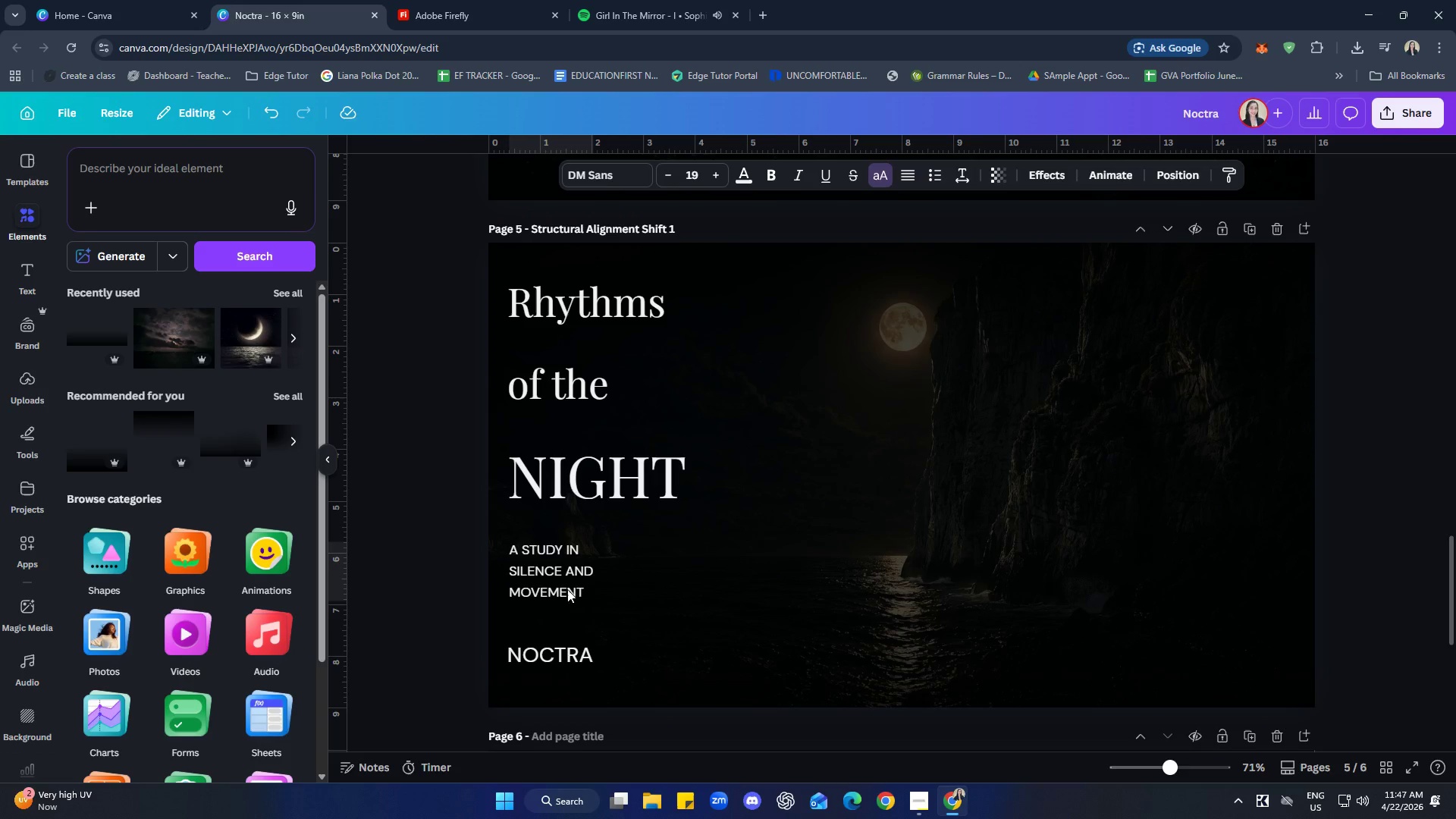 
key(ArrowUp)
 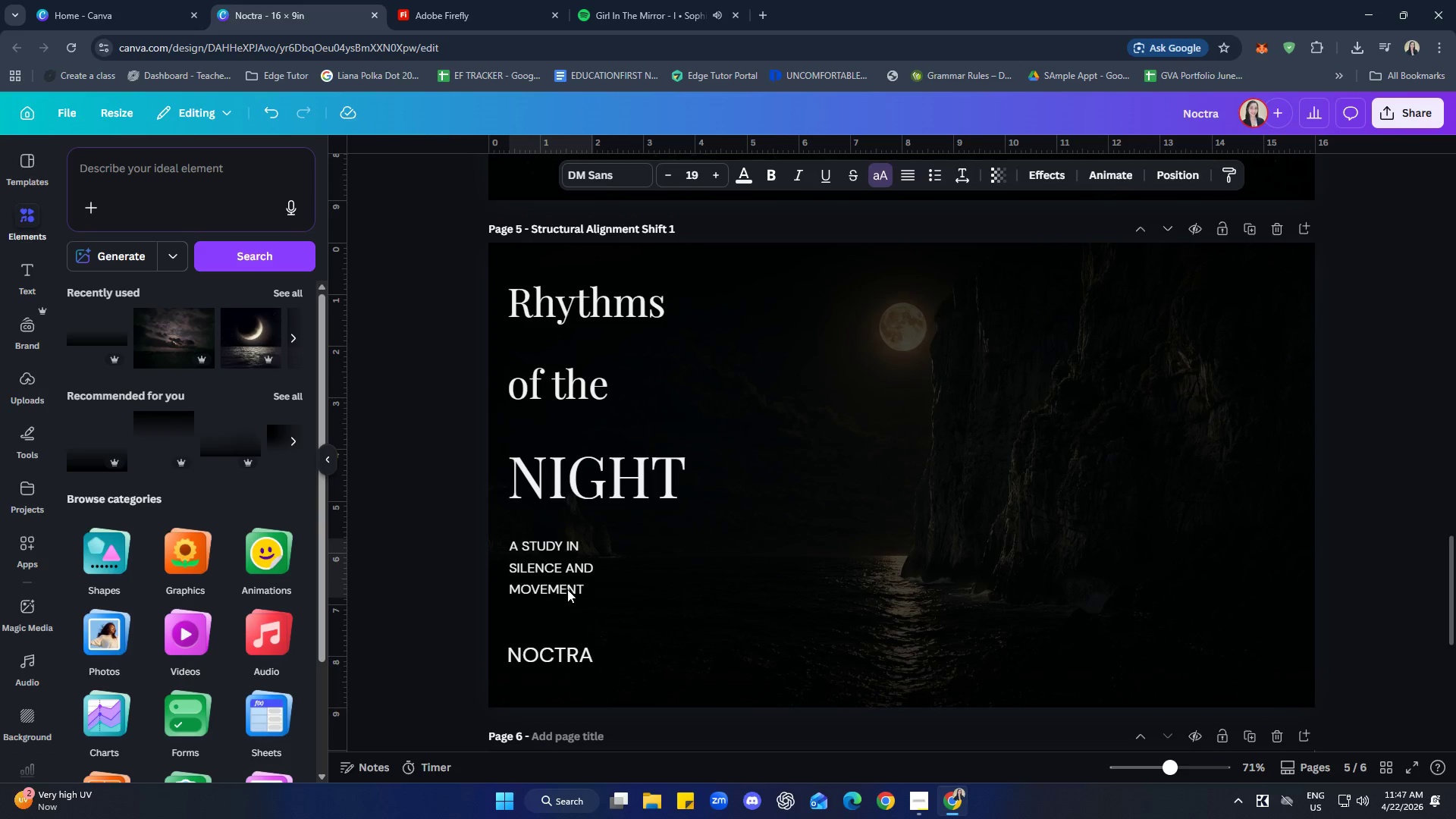 
key(ArrowUp)
 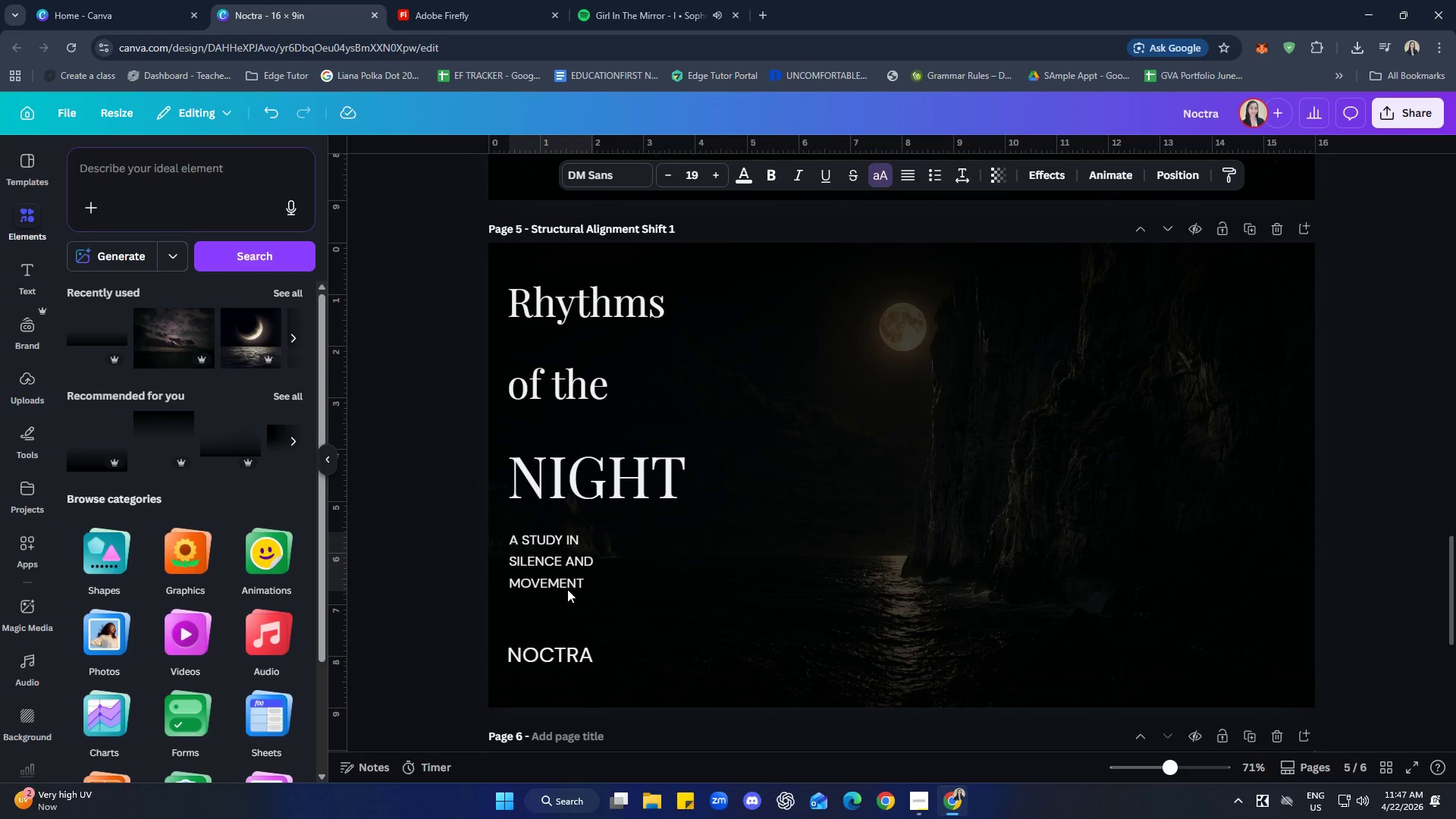 
key(ArrowUp)
 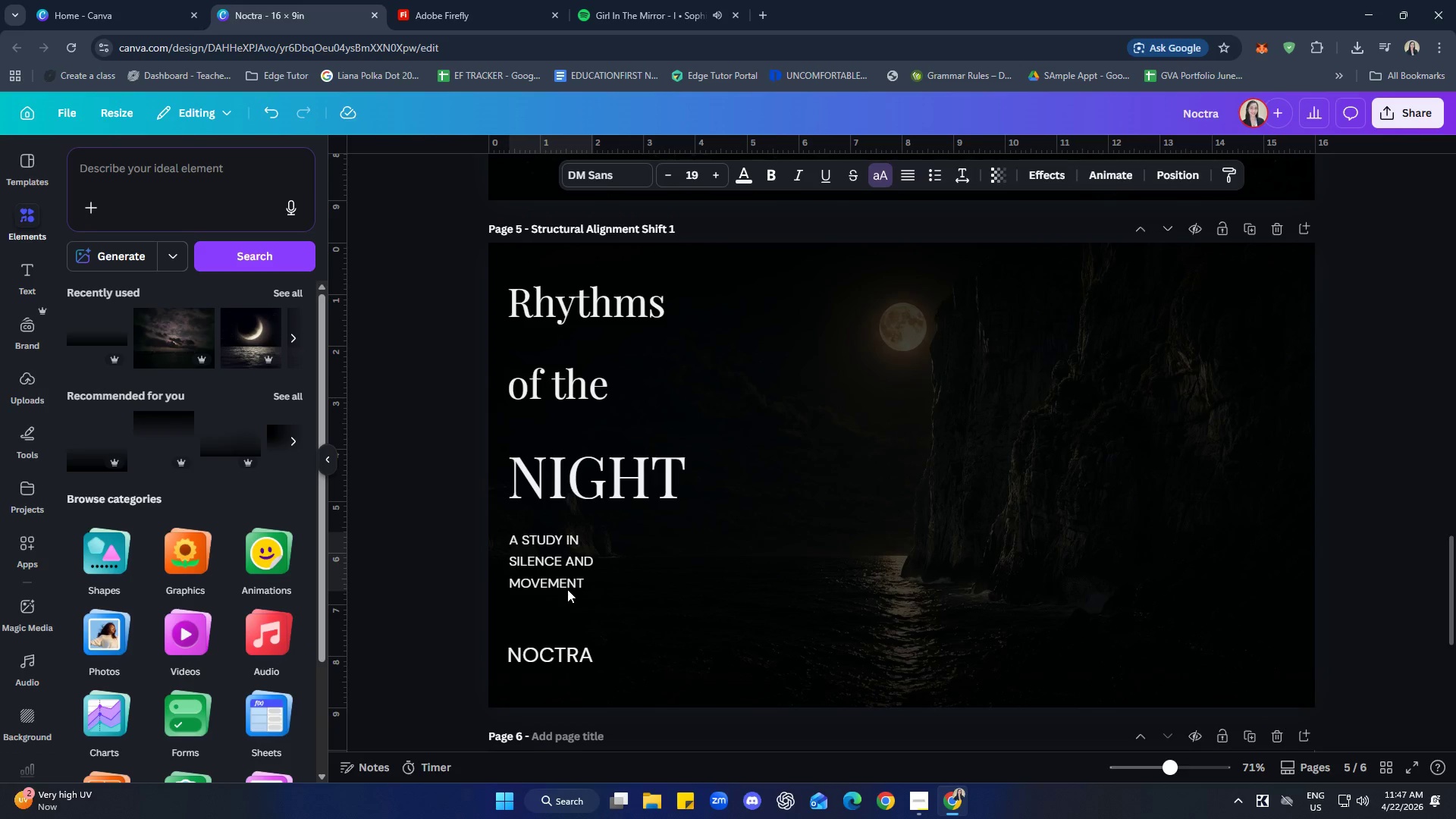 
key(ArrowUp)
 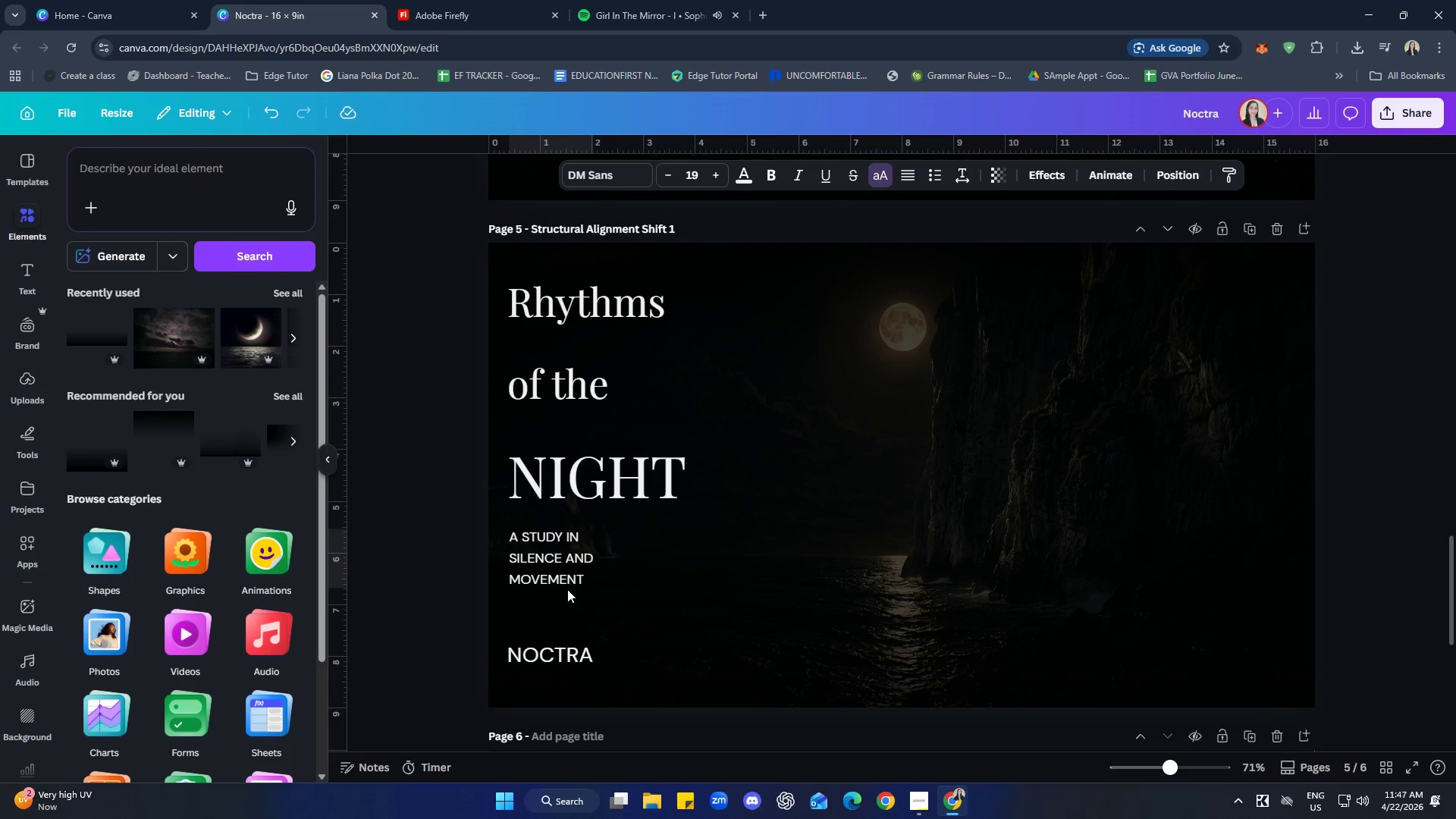 
key(ArrowUp)
 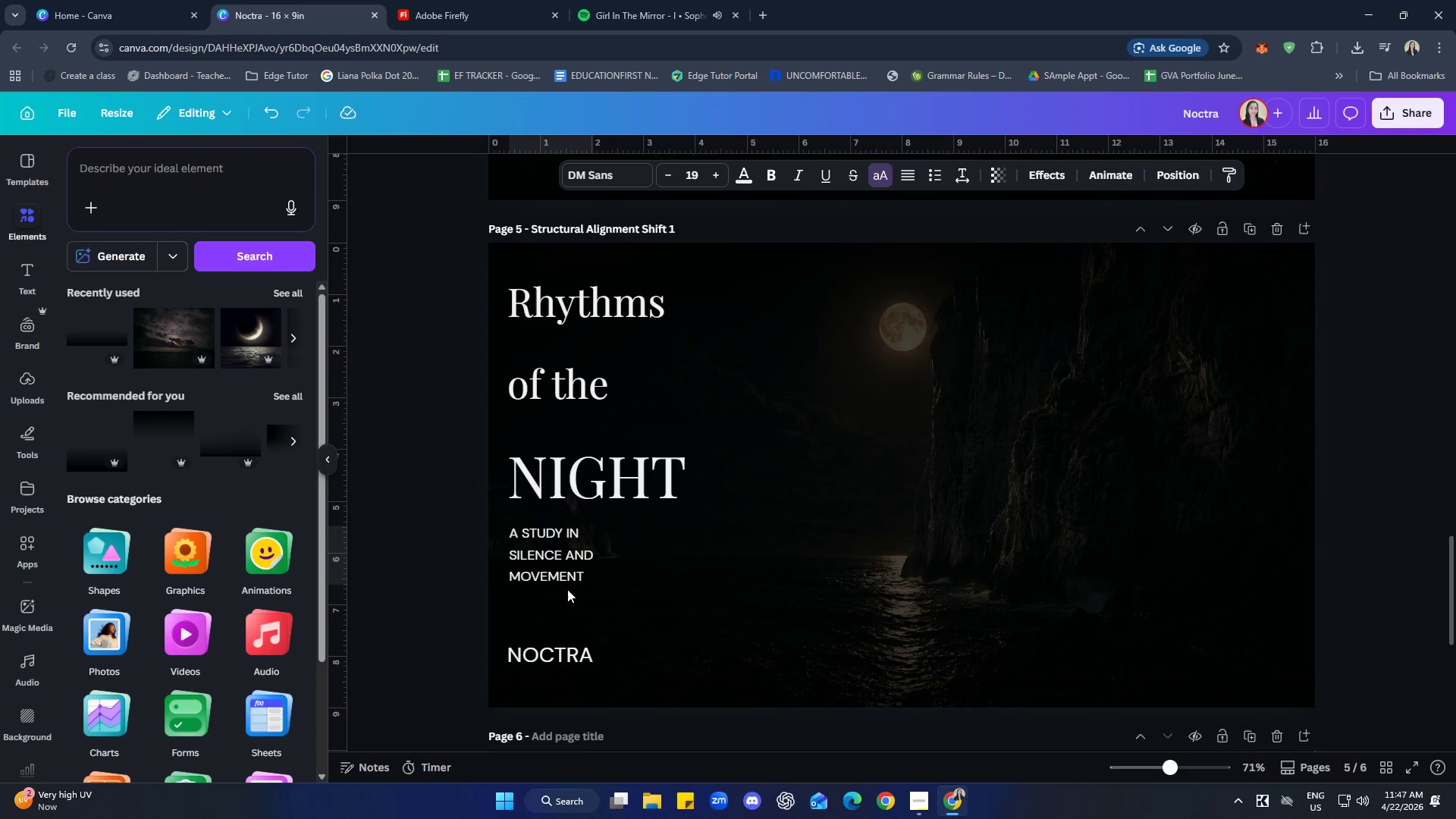 
key(ArrowUp)
 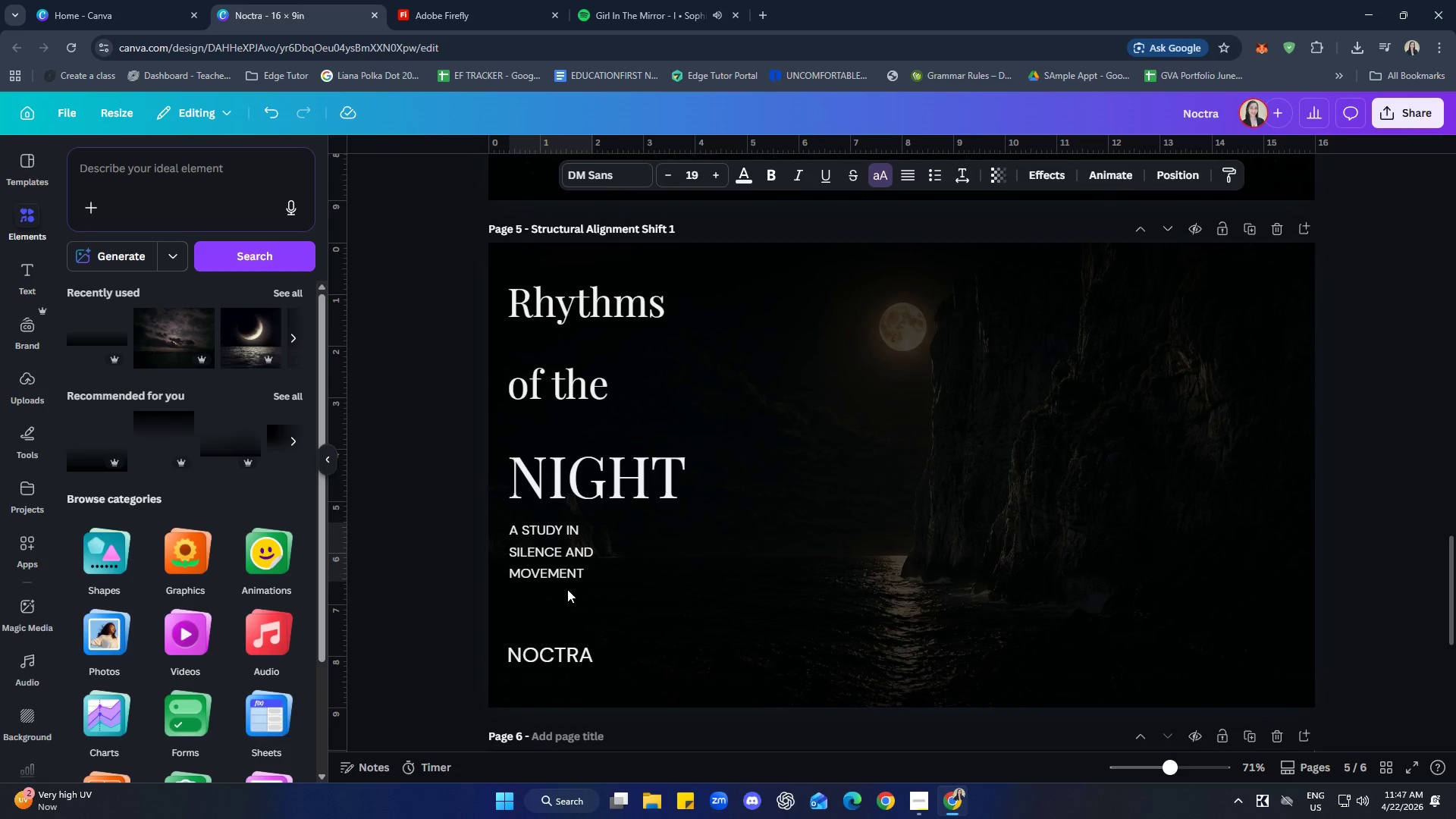 
key(ArrowUp)
 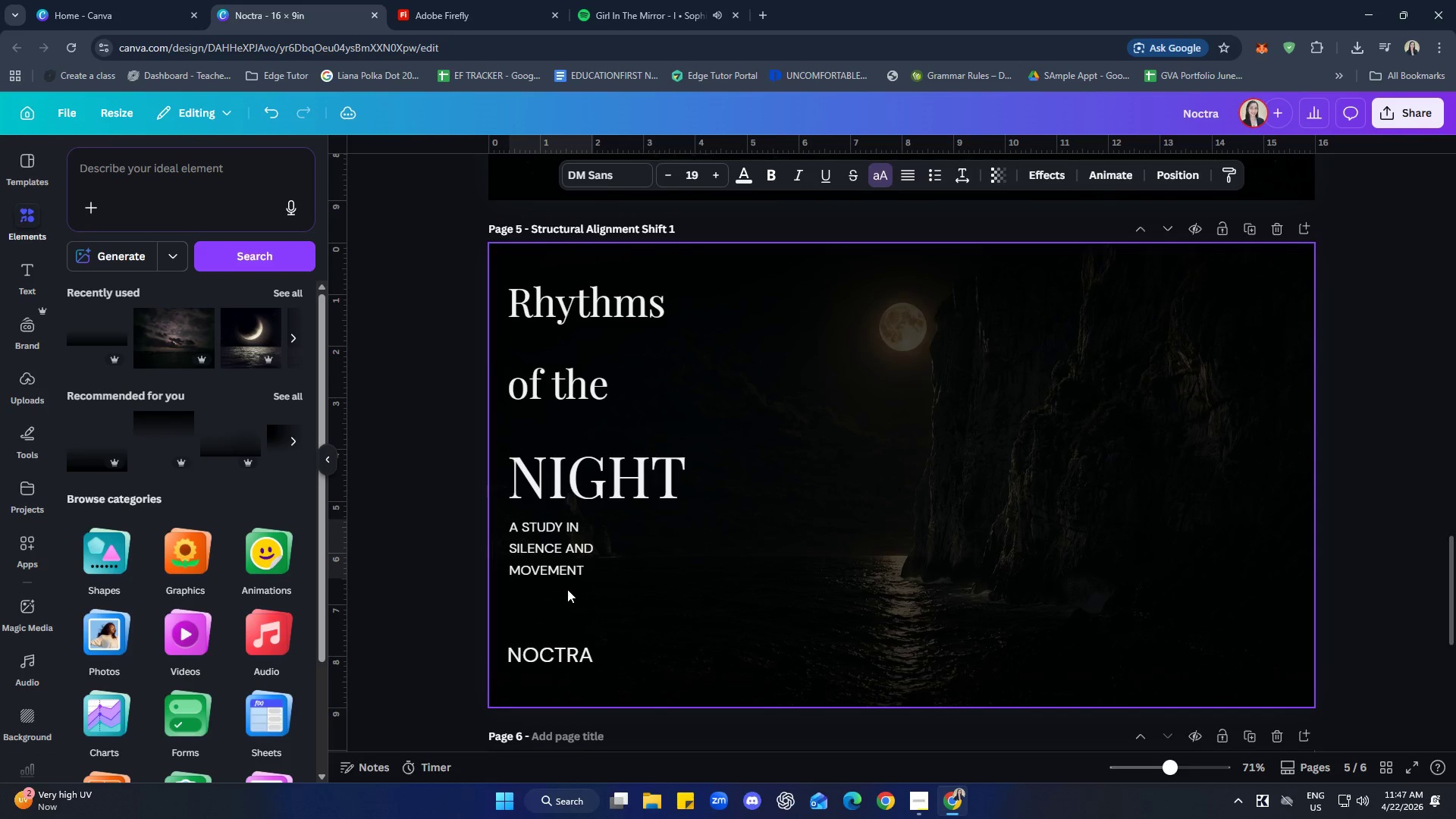 
key(ArrowDown)
 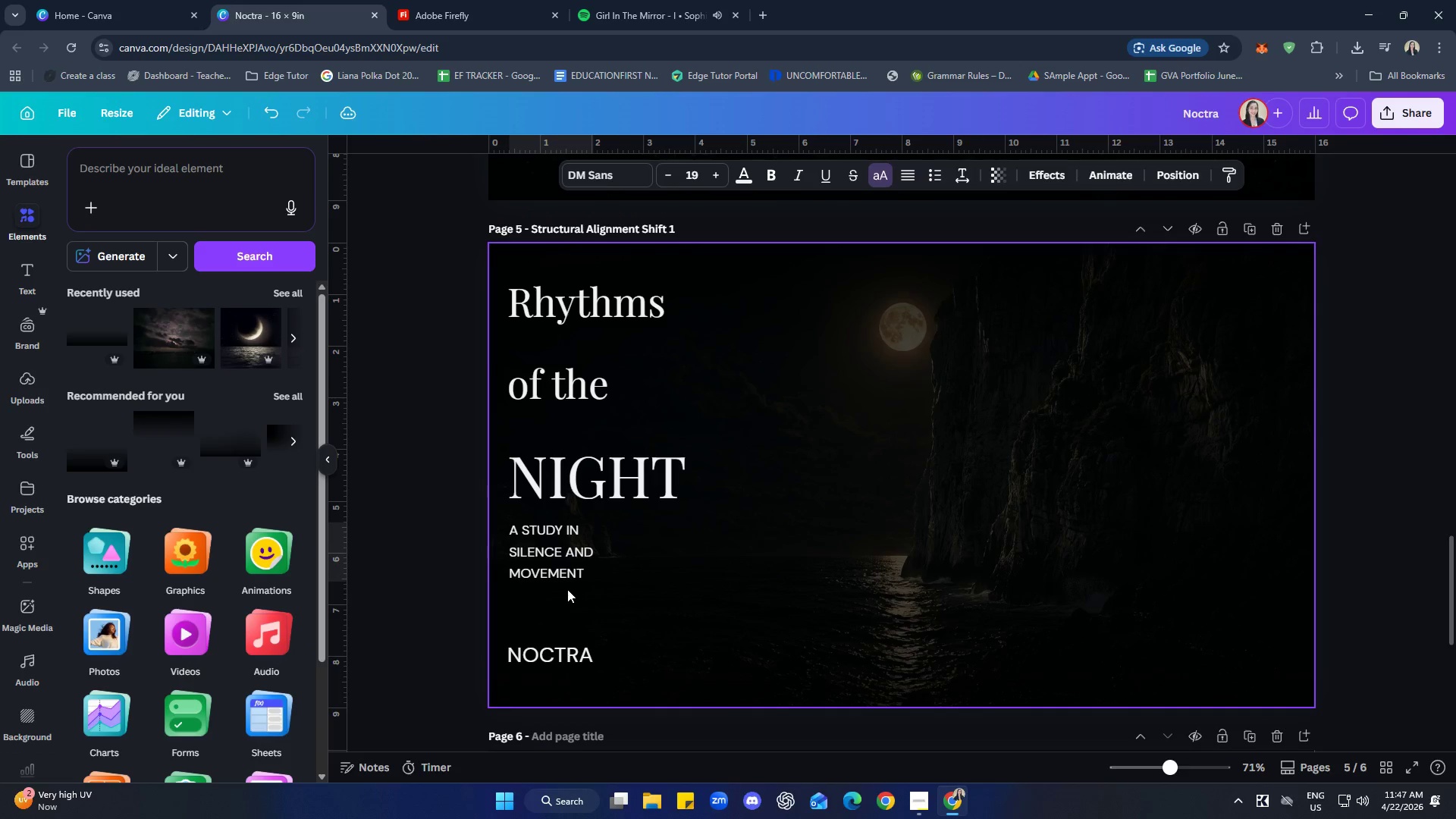 
key(ArrowDown)
 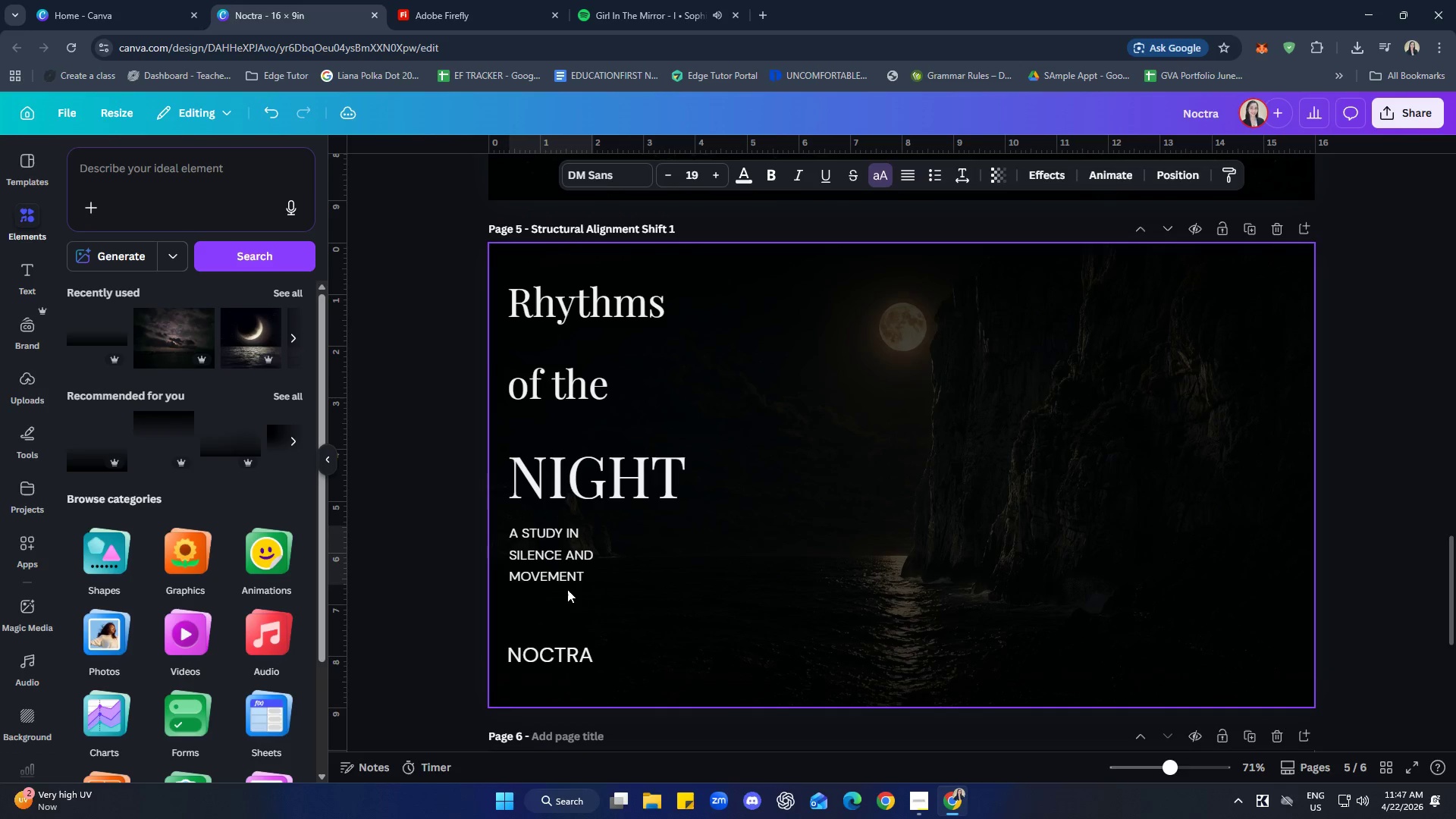 
key(ArrowDown)
 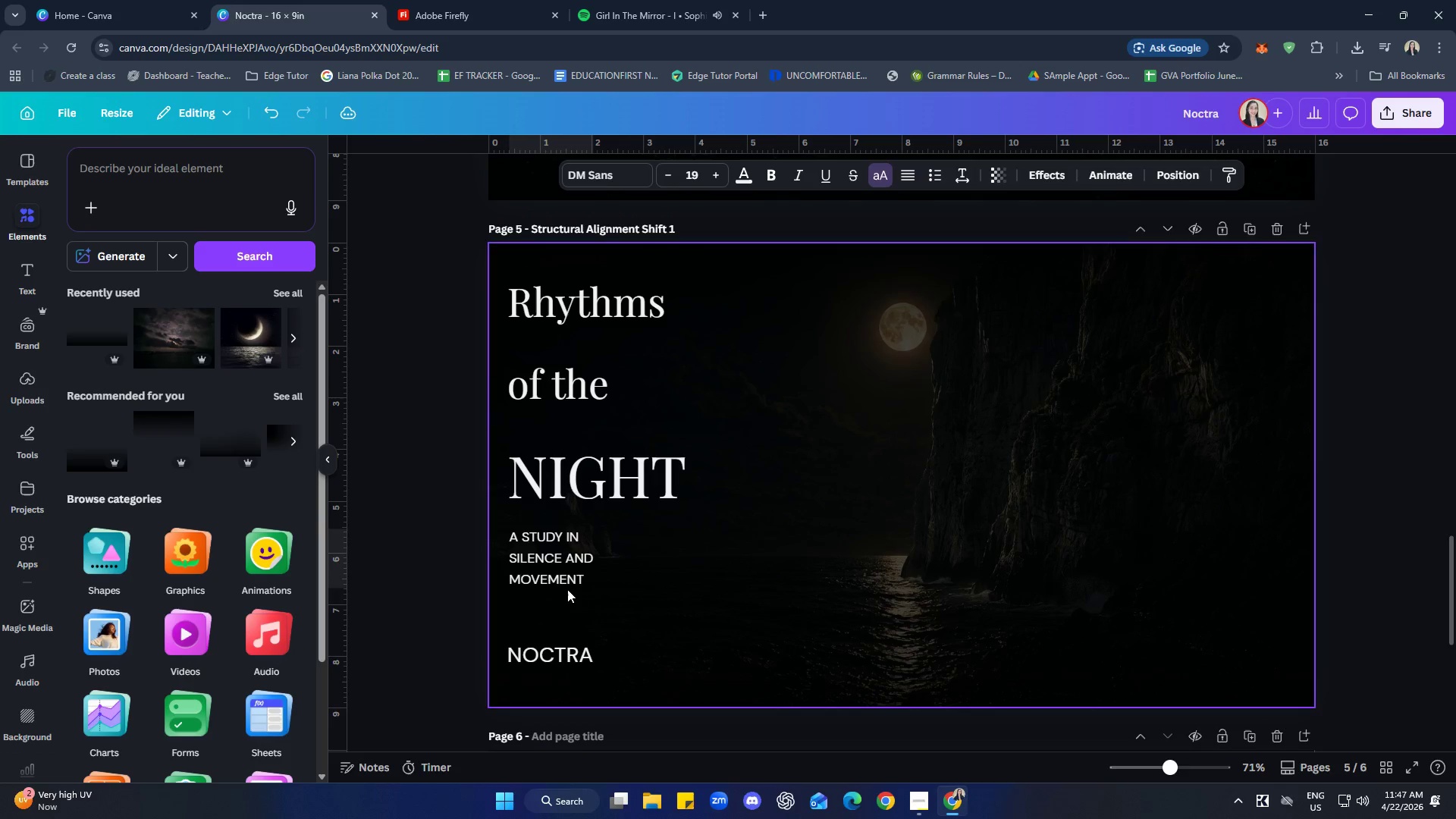 
key(ArrowDown)
 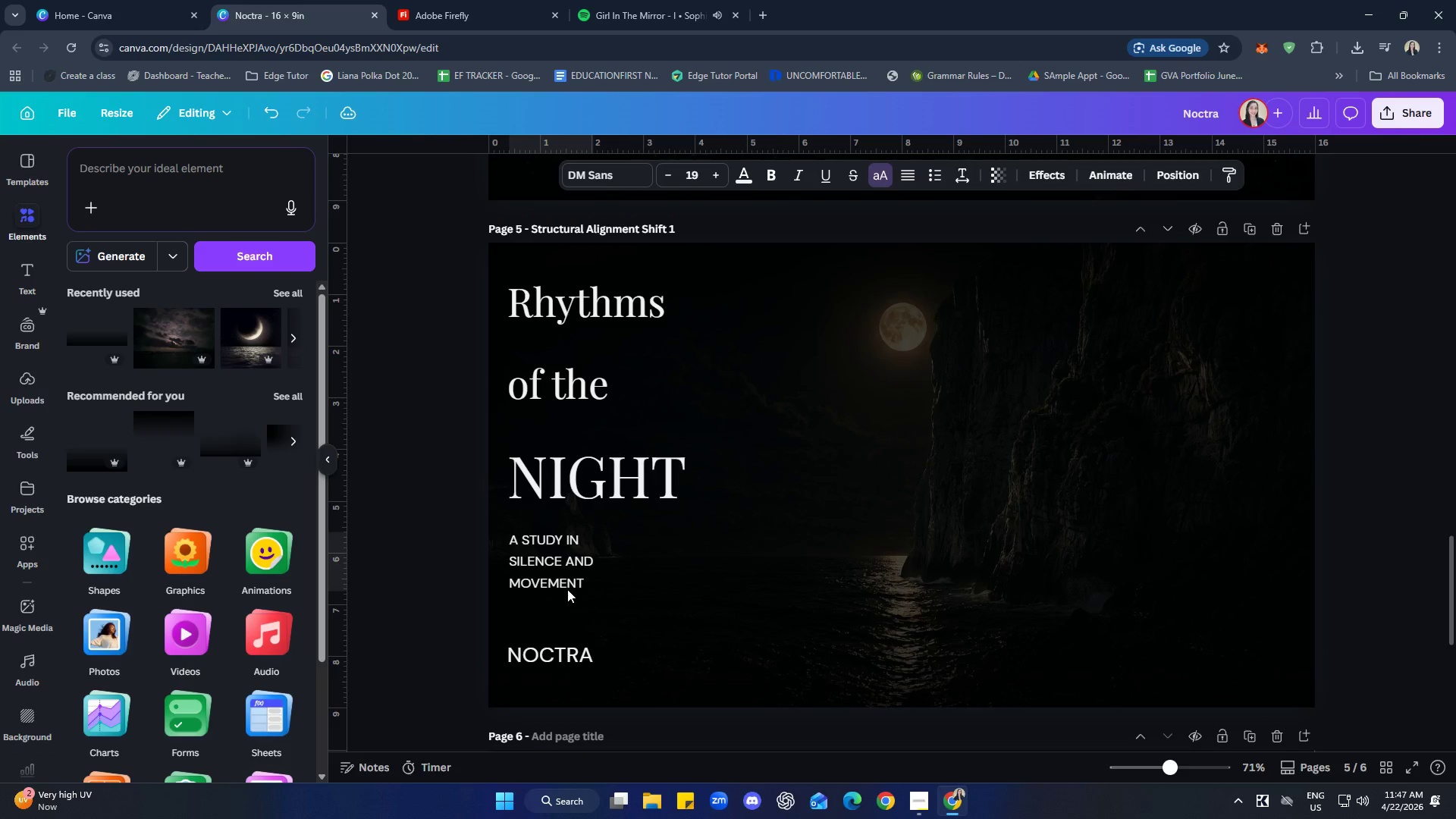 
key(ArrowDown)
 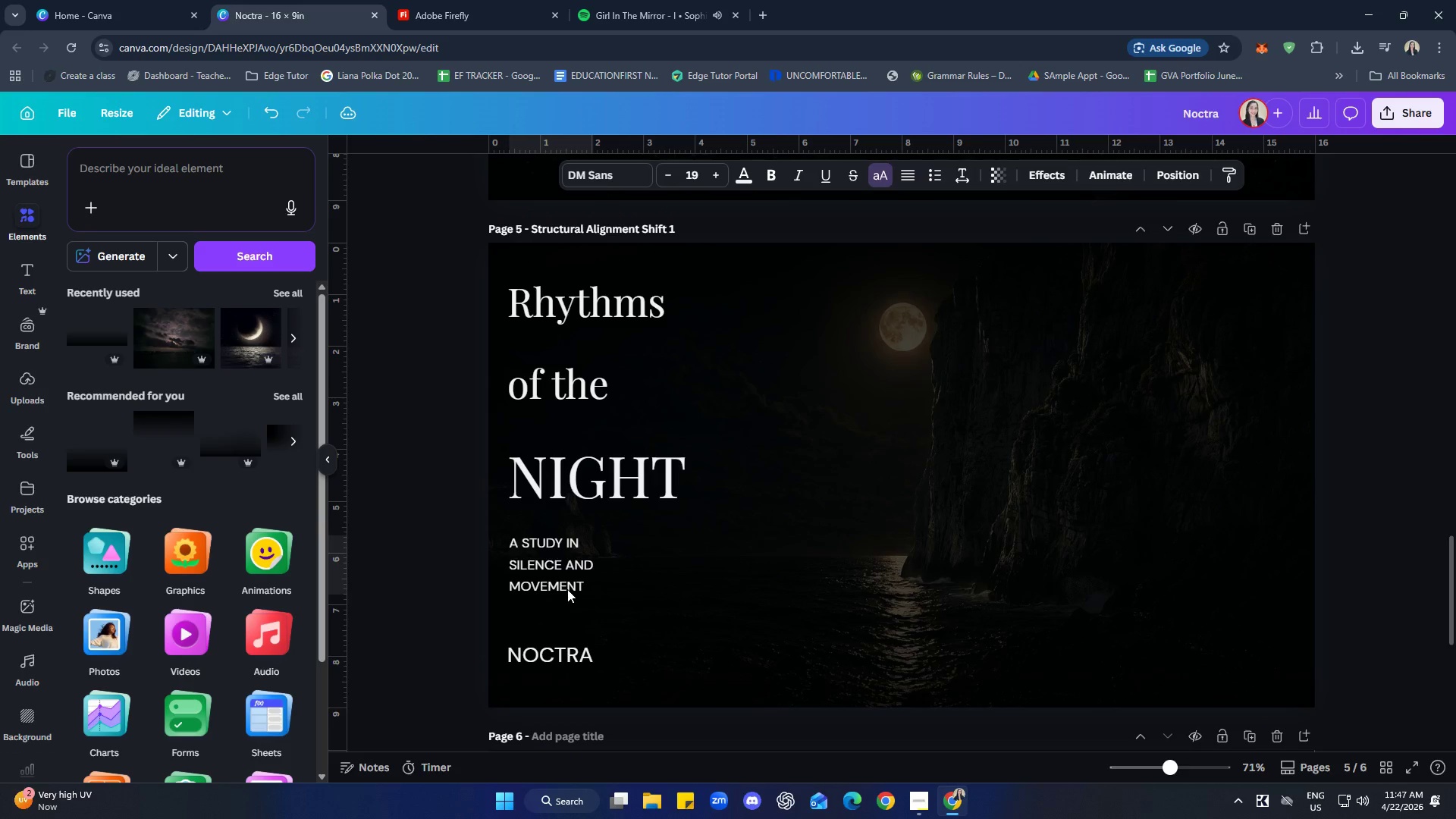 
key(ArrowDown)
 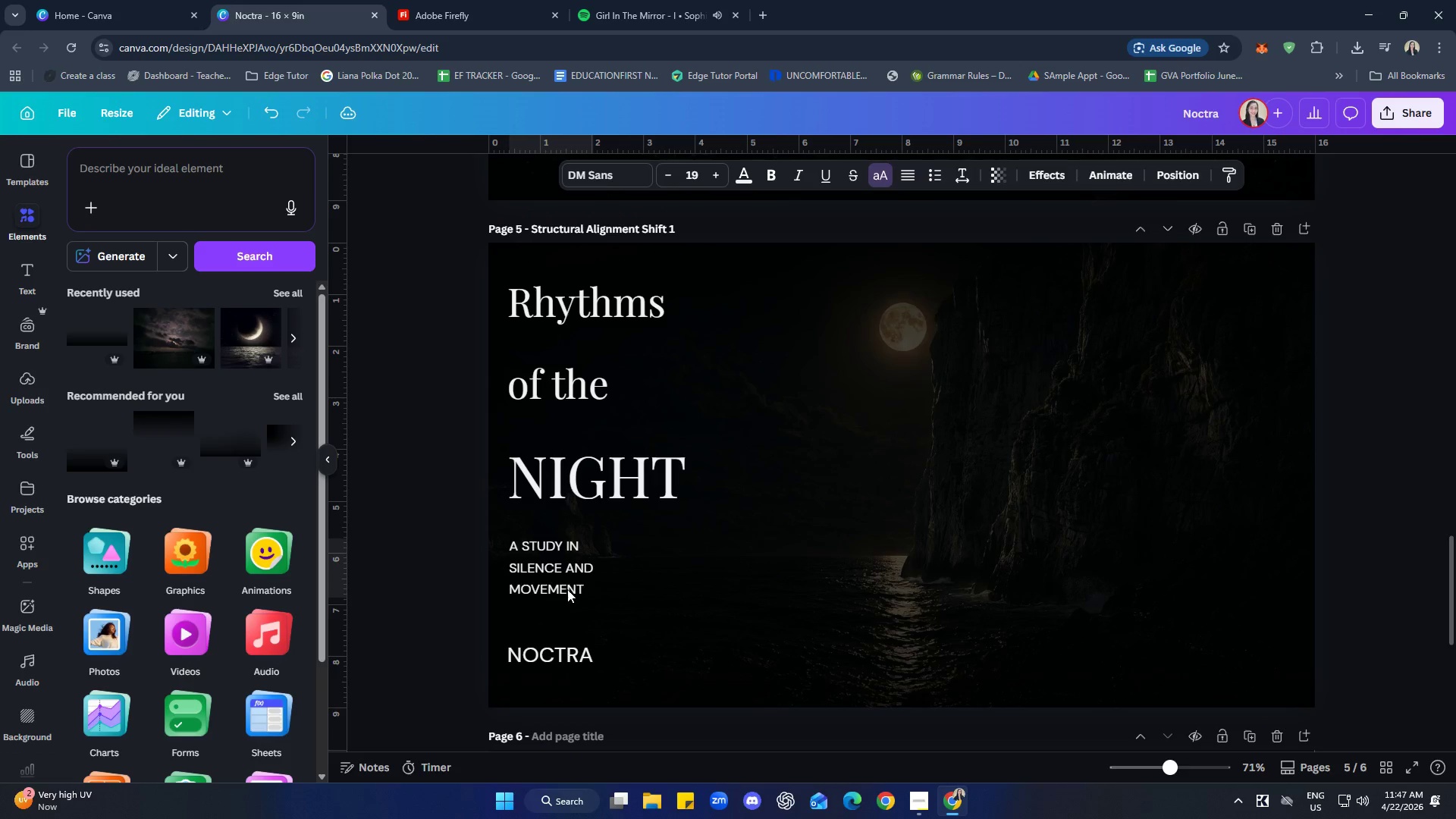 
key(ArrowDown)
 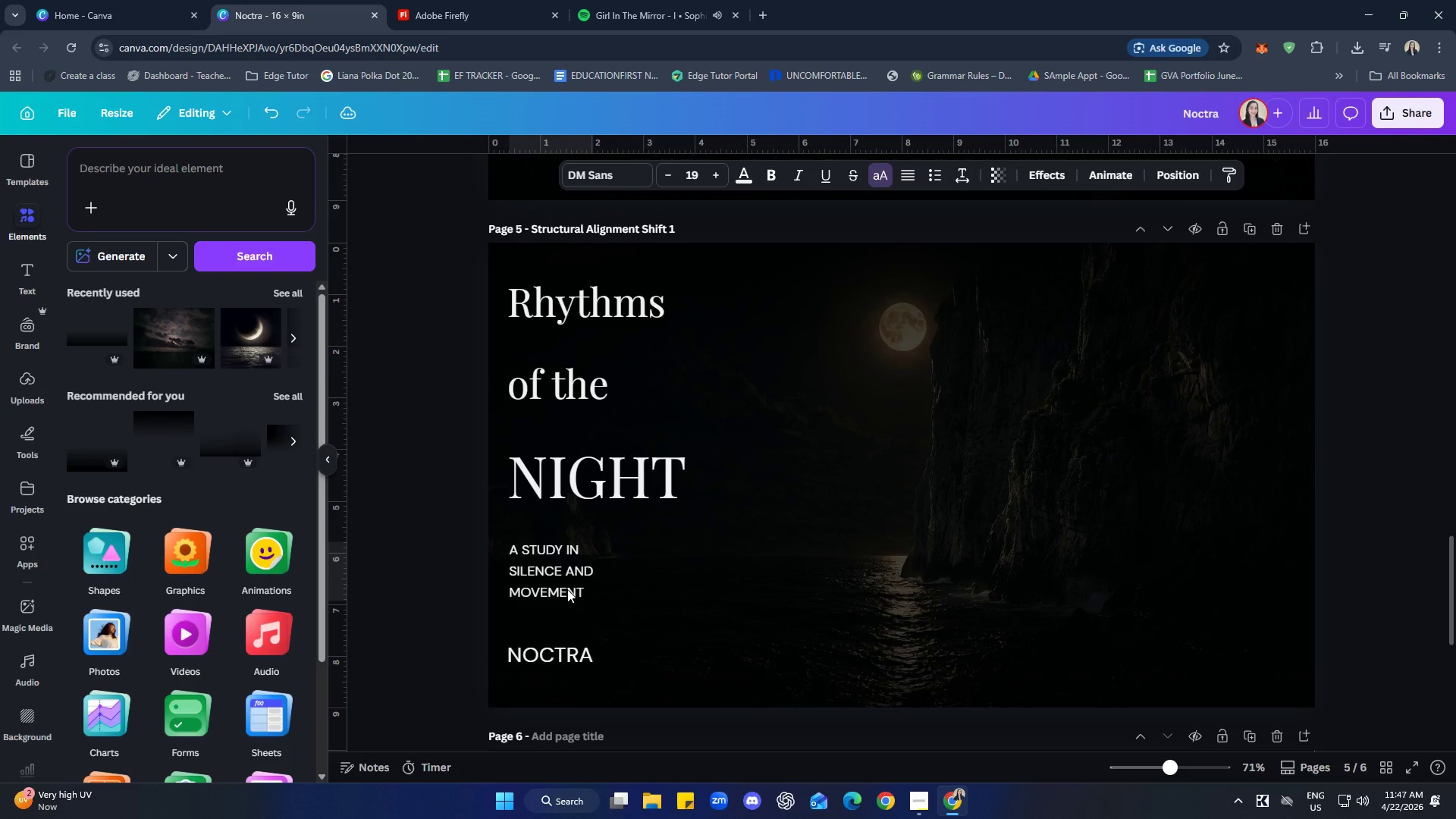 
key(ArrowDown)
 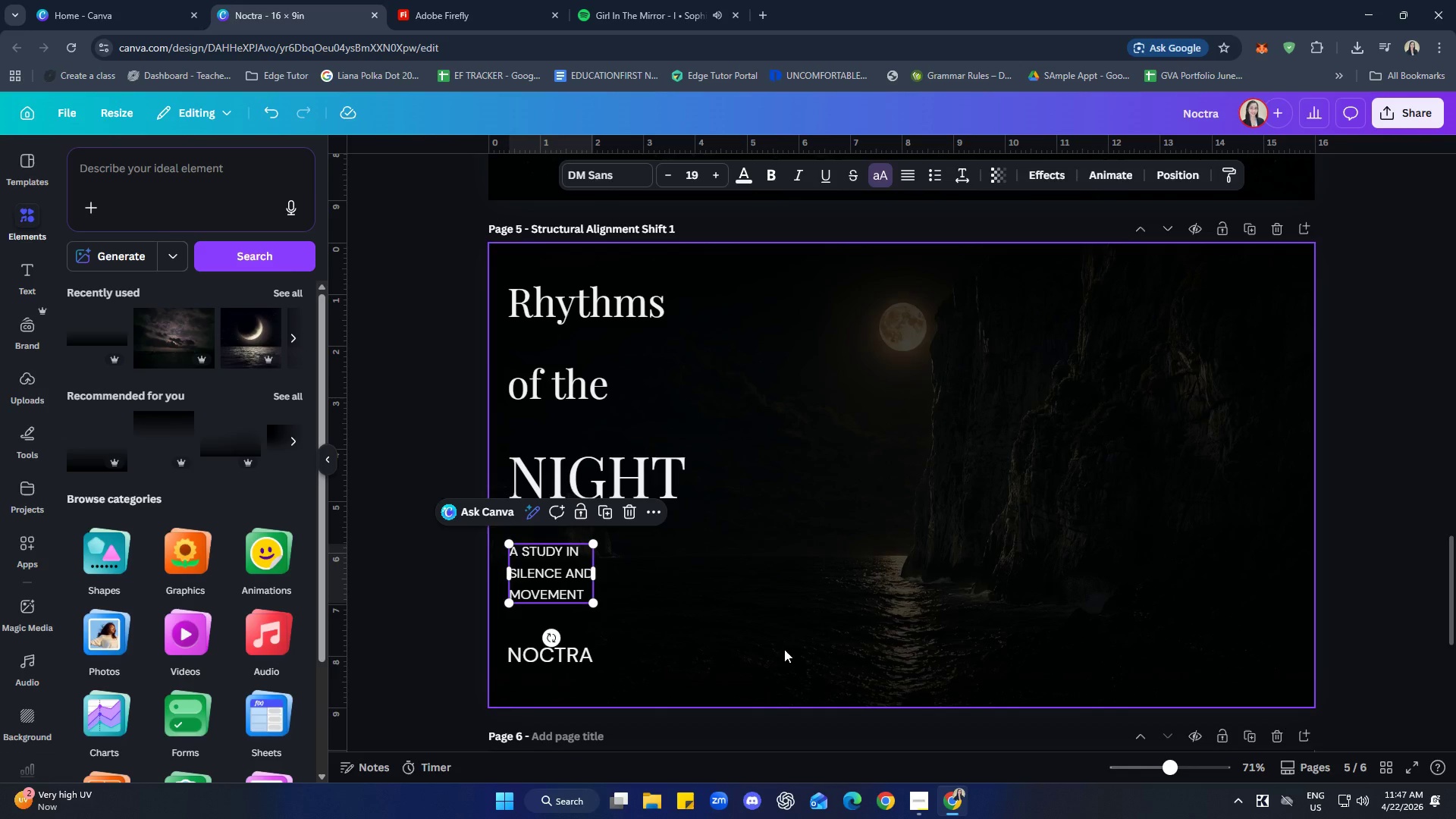 
left_click([1355, 523])
 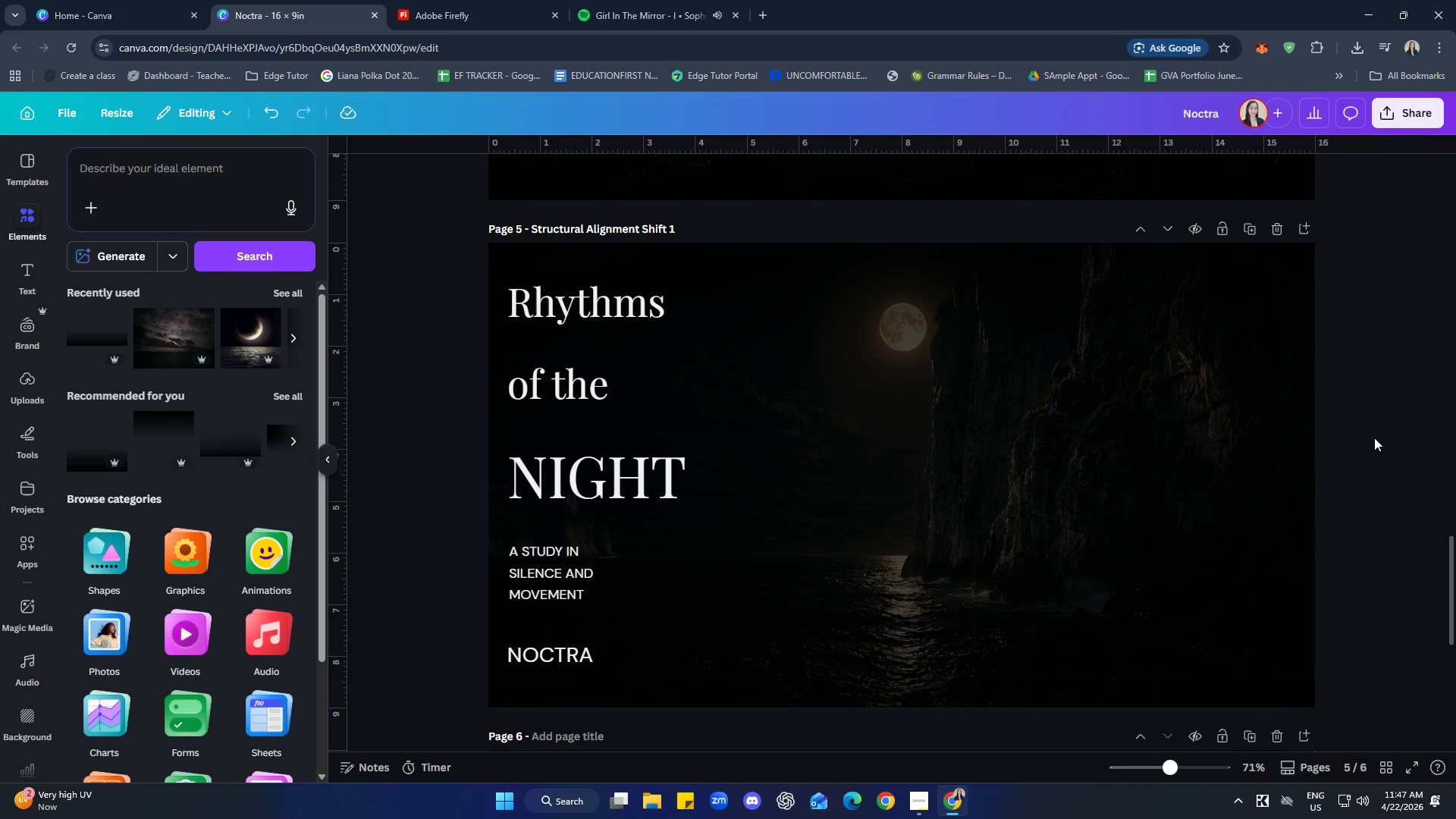 
wait(16.97)
 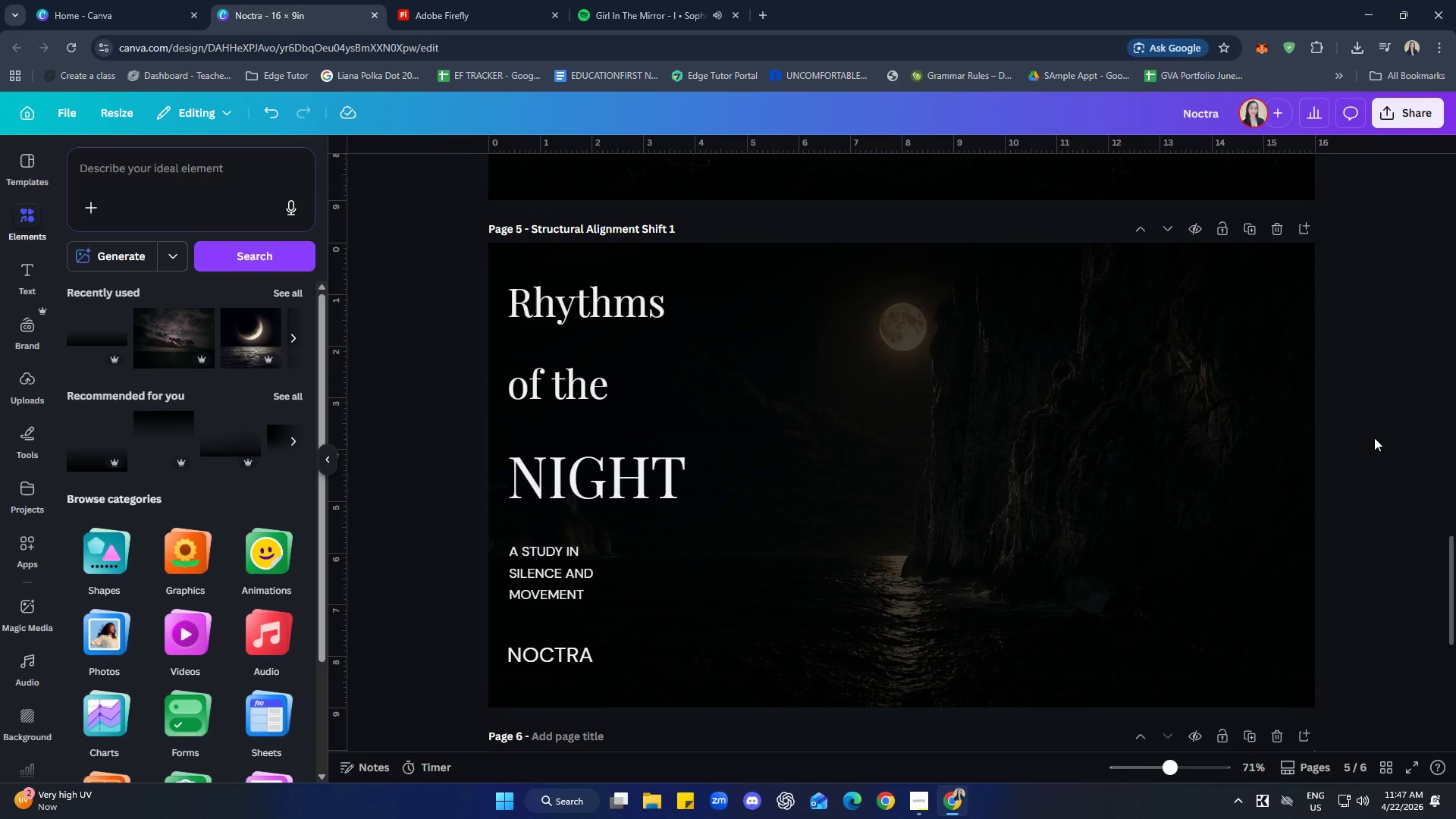 
left_click([1420, 351])
 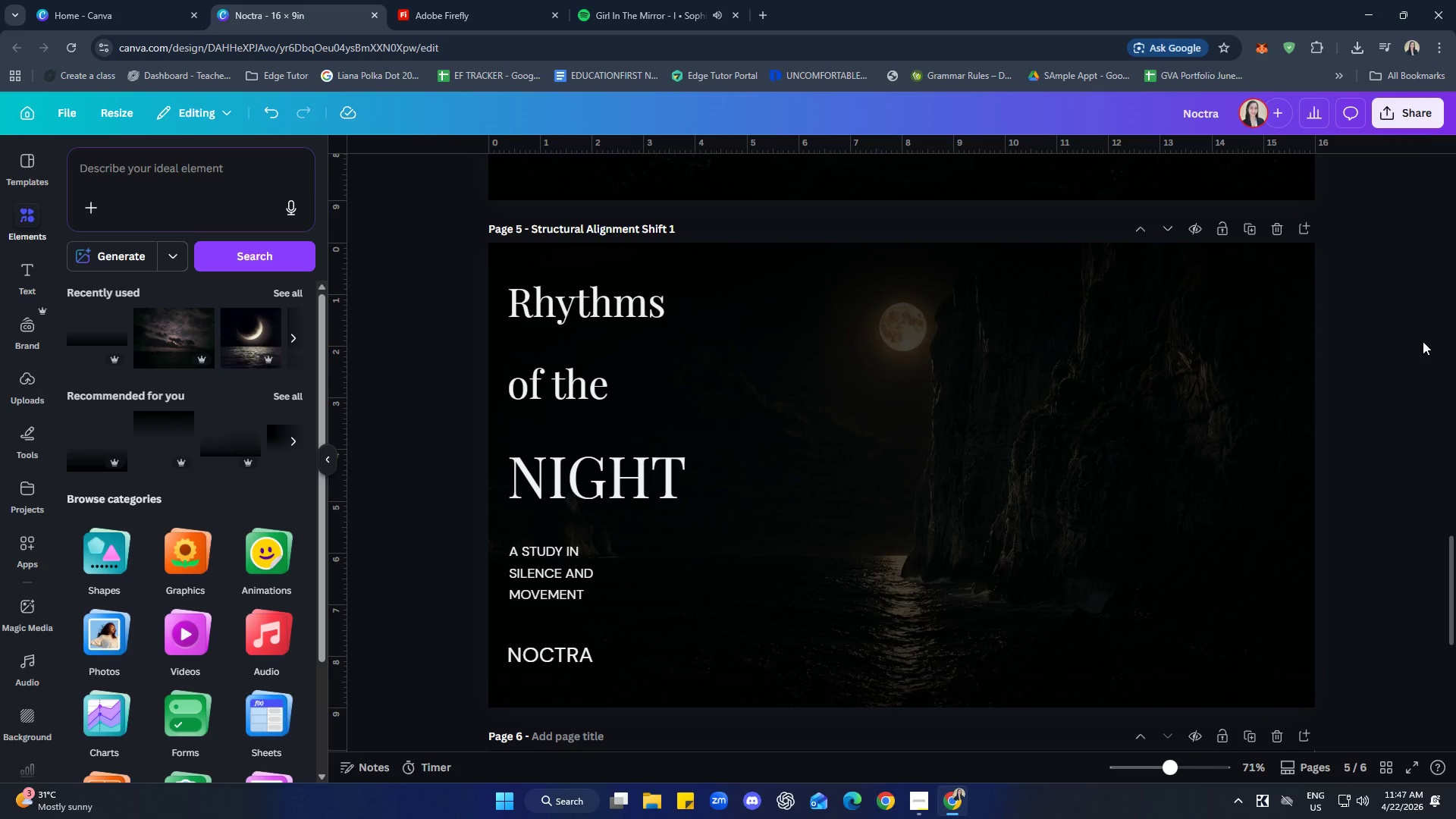 
wait(6.86)
 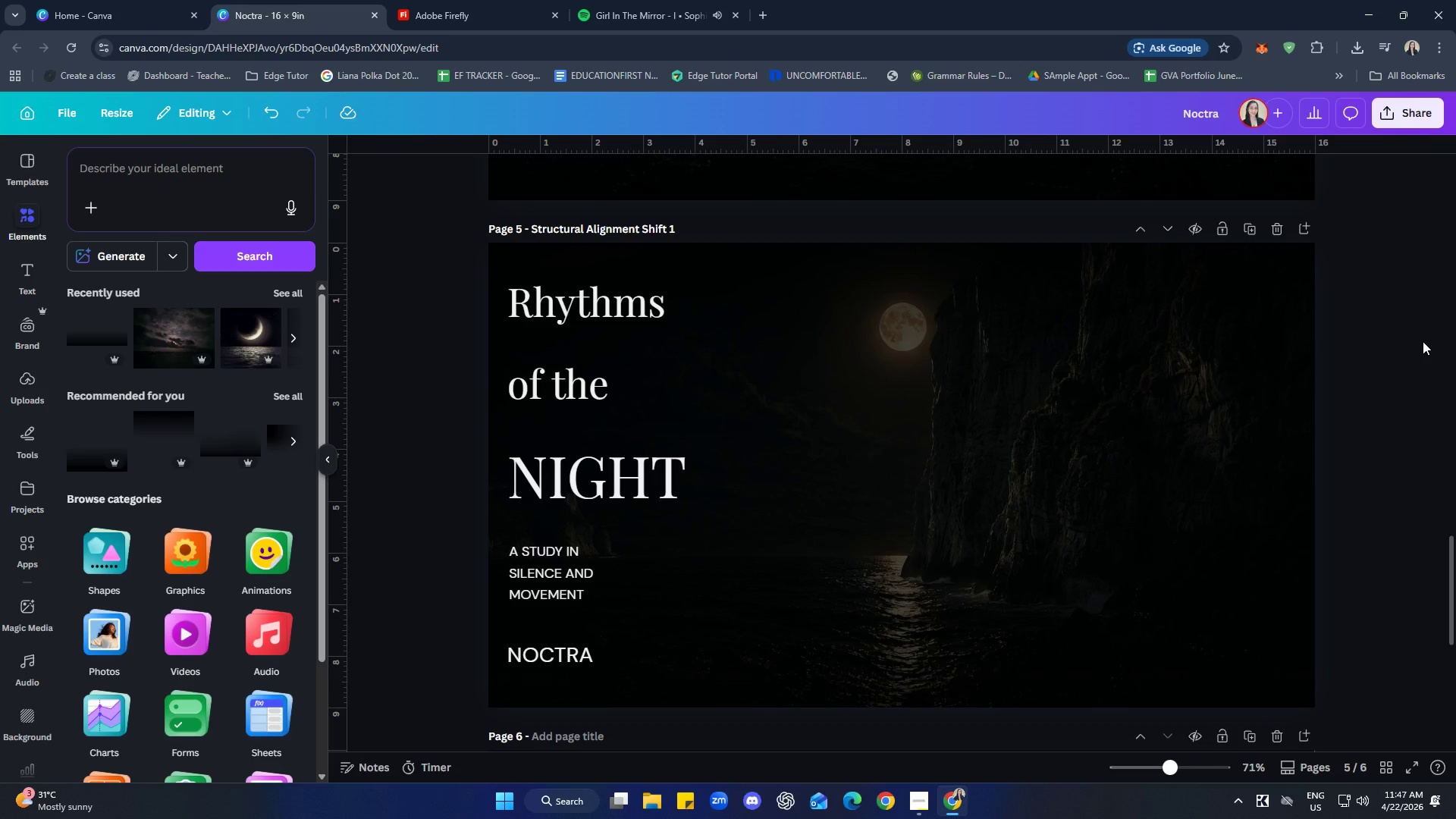 
scroll: coordinate [1261, 547], scroll_direction: down, amount: 6.0
 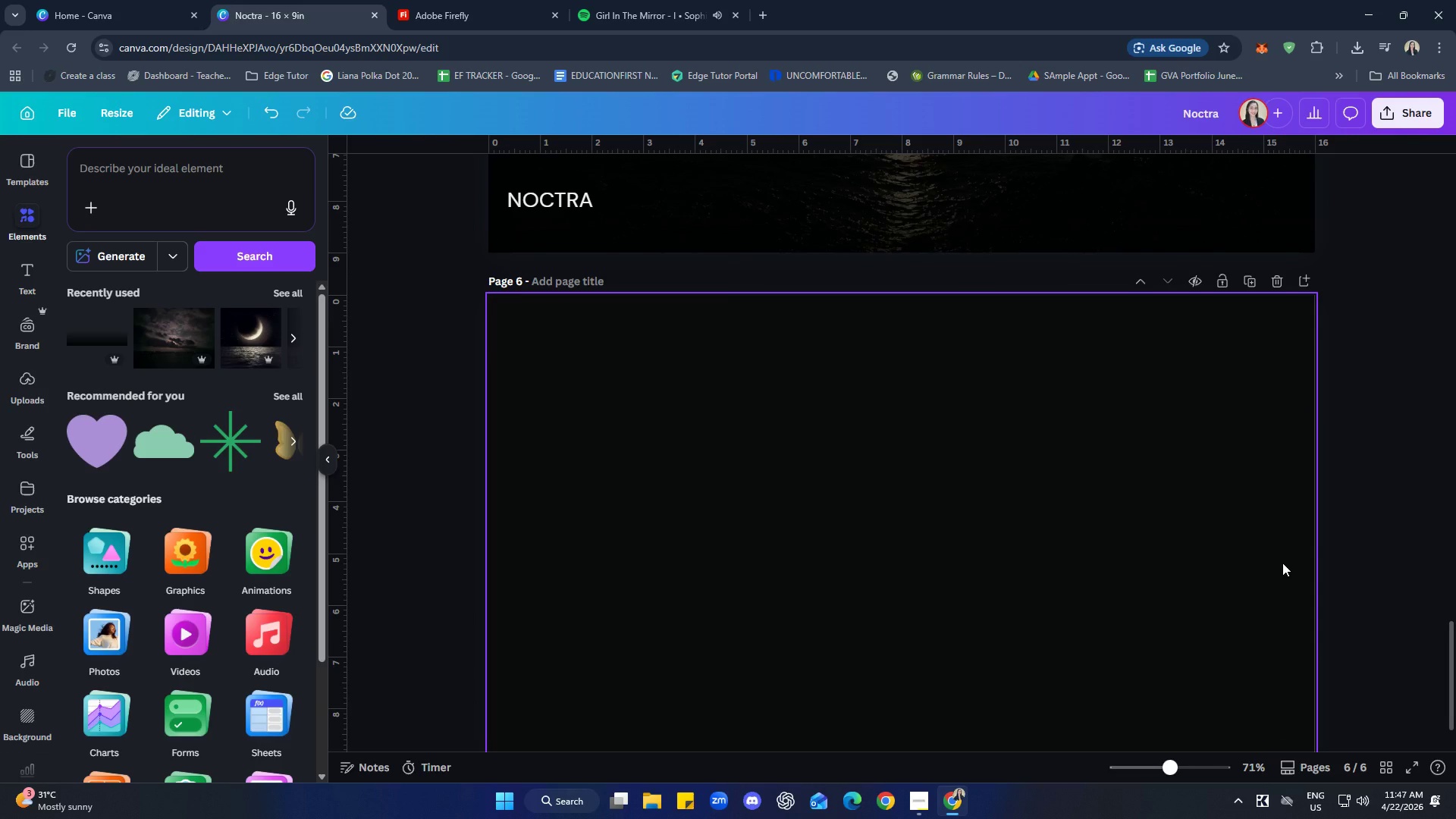 
wait(6.1)
 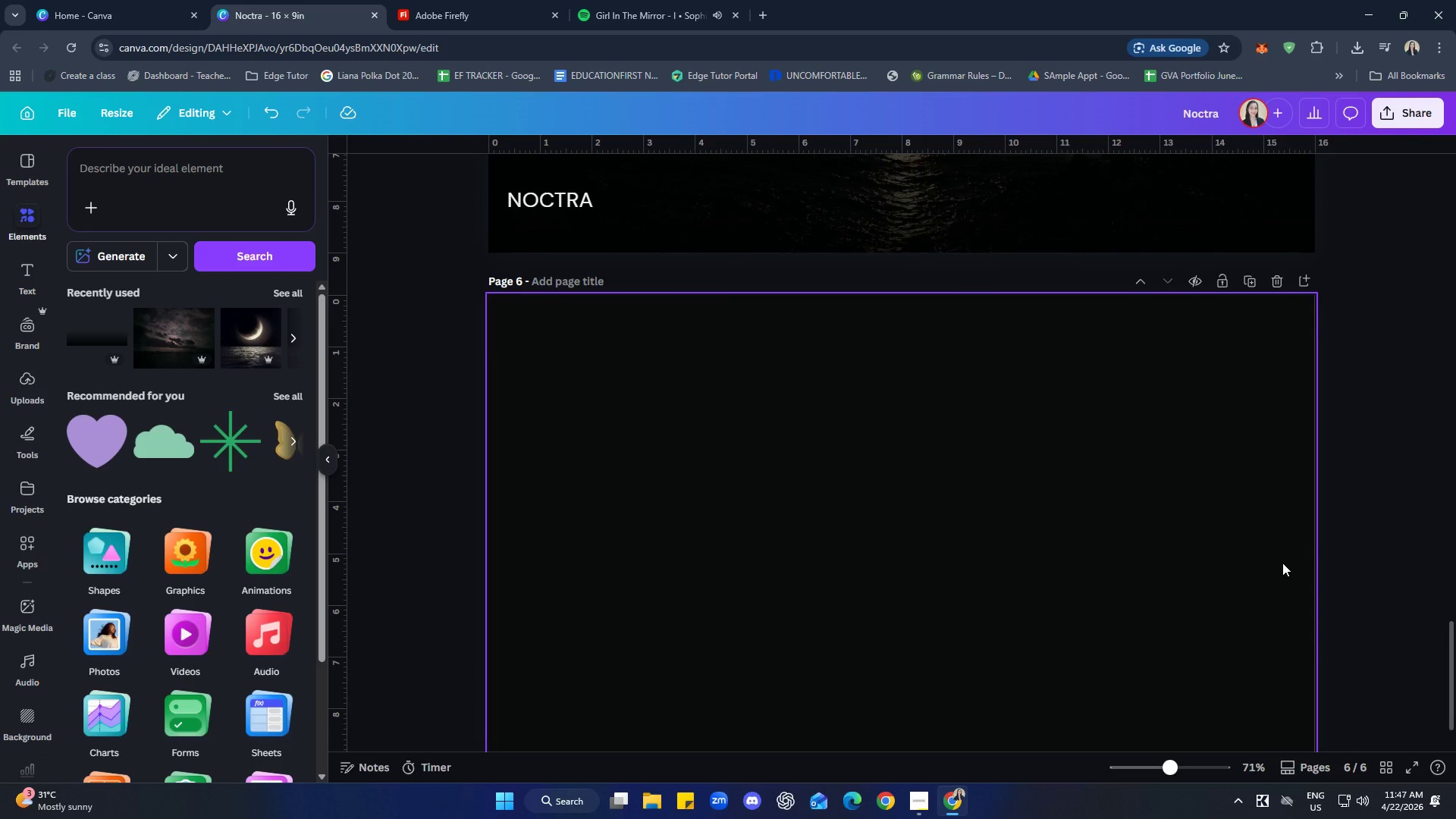 
scroll: coordinate [712, 604], scroll_direction: up, amount: 9.0
 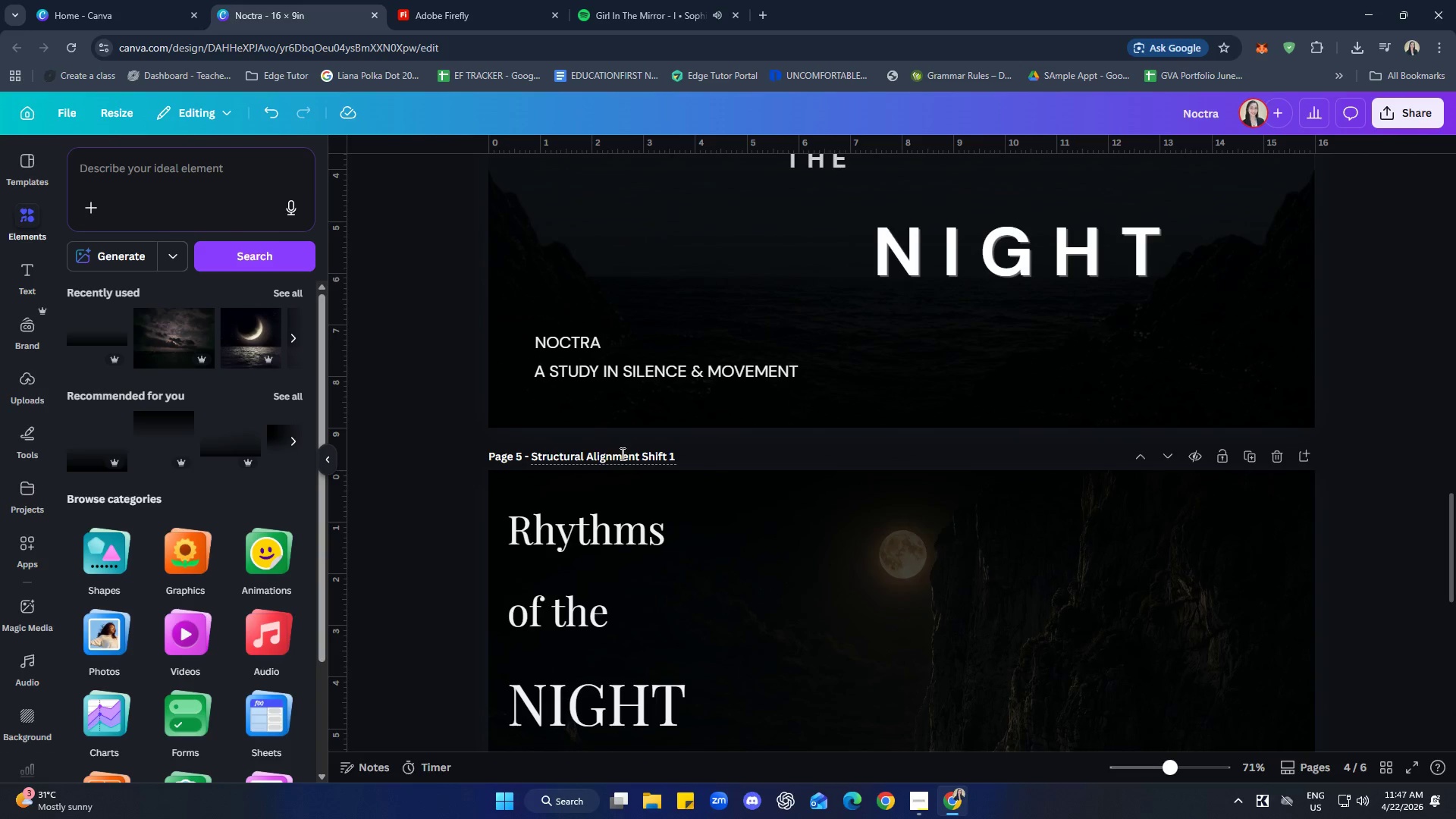 
double_click([621, 453])
 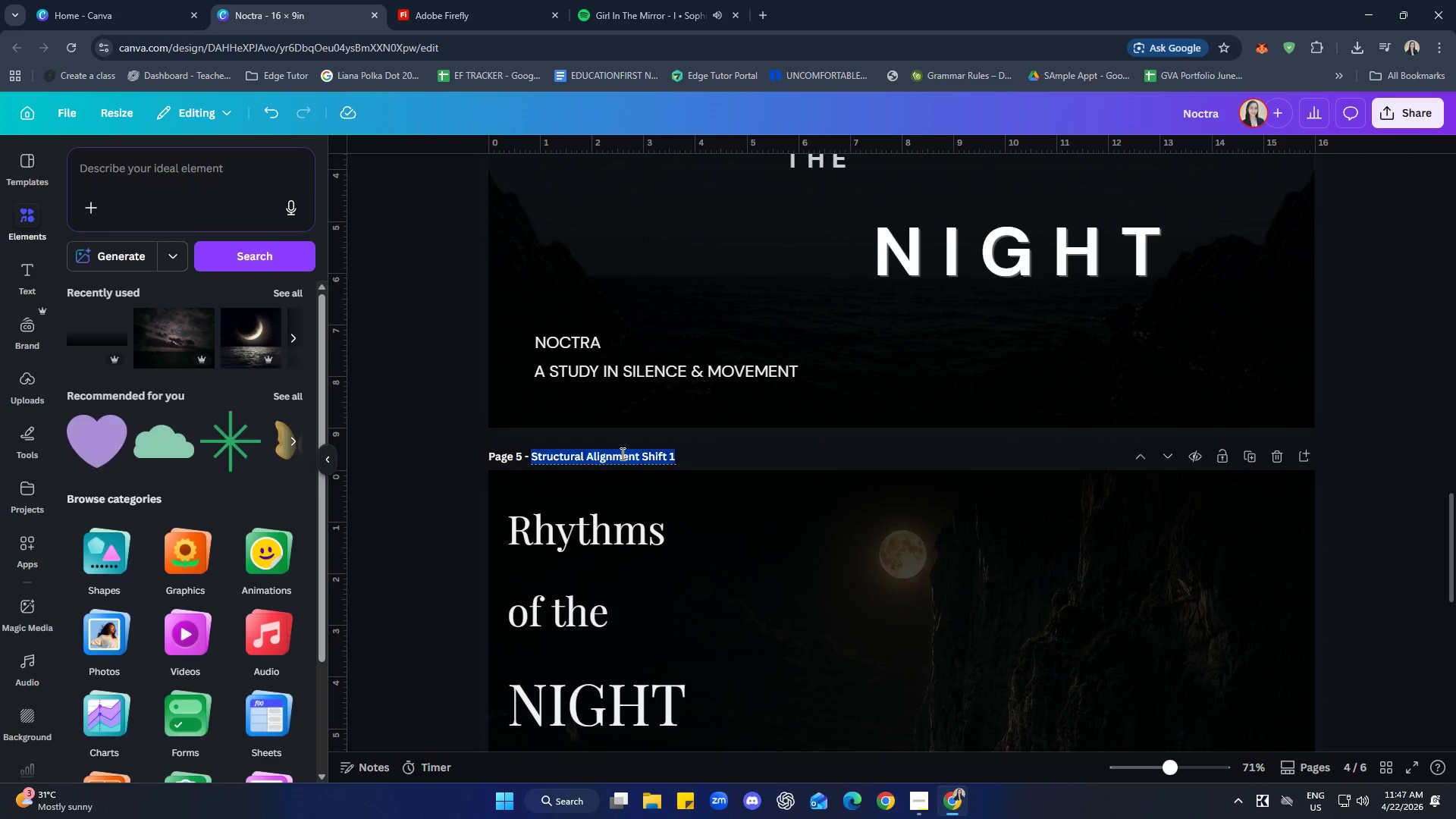 
triple_click([621, 453])
 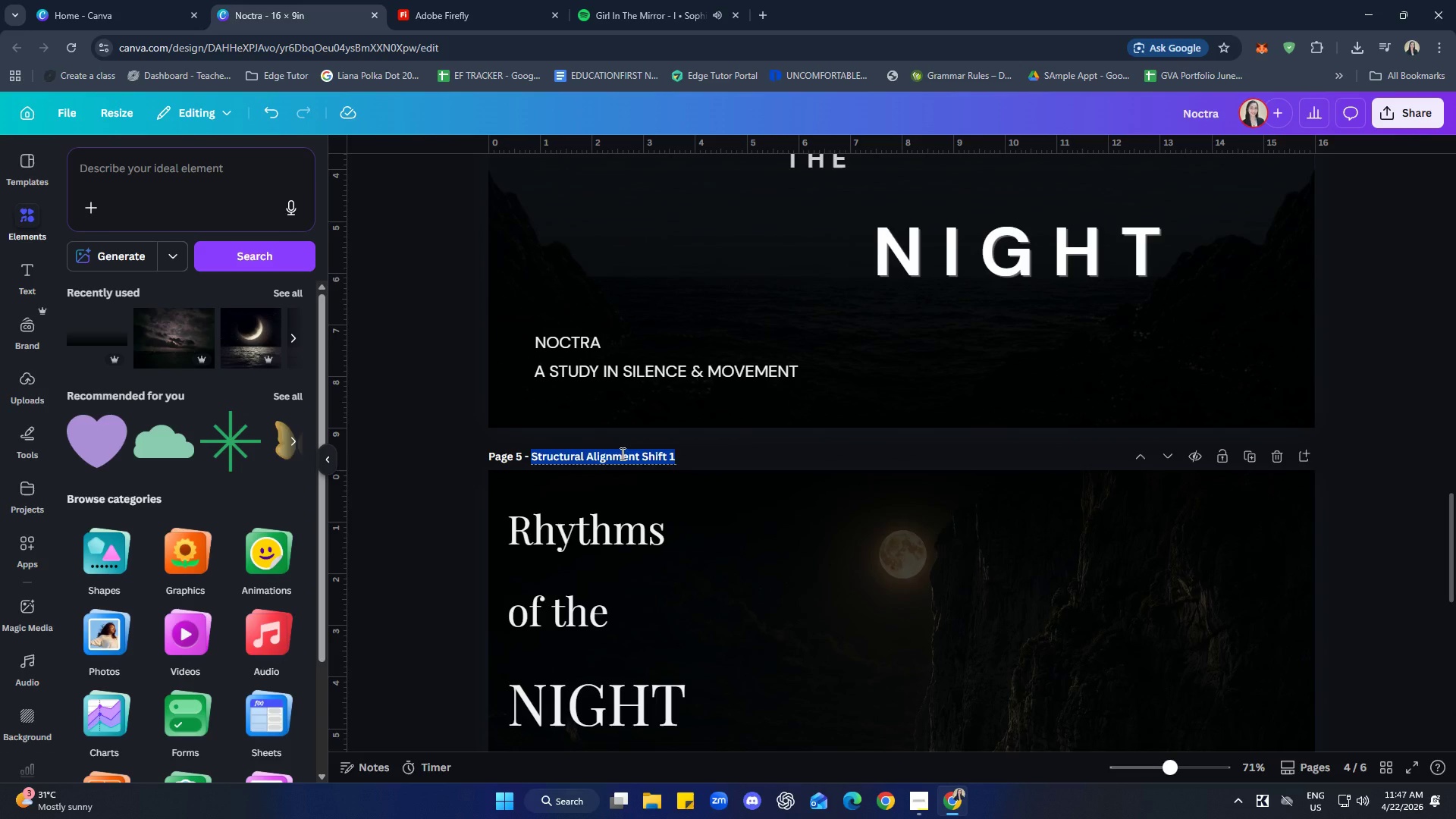 
triple_click([621, 453])
 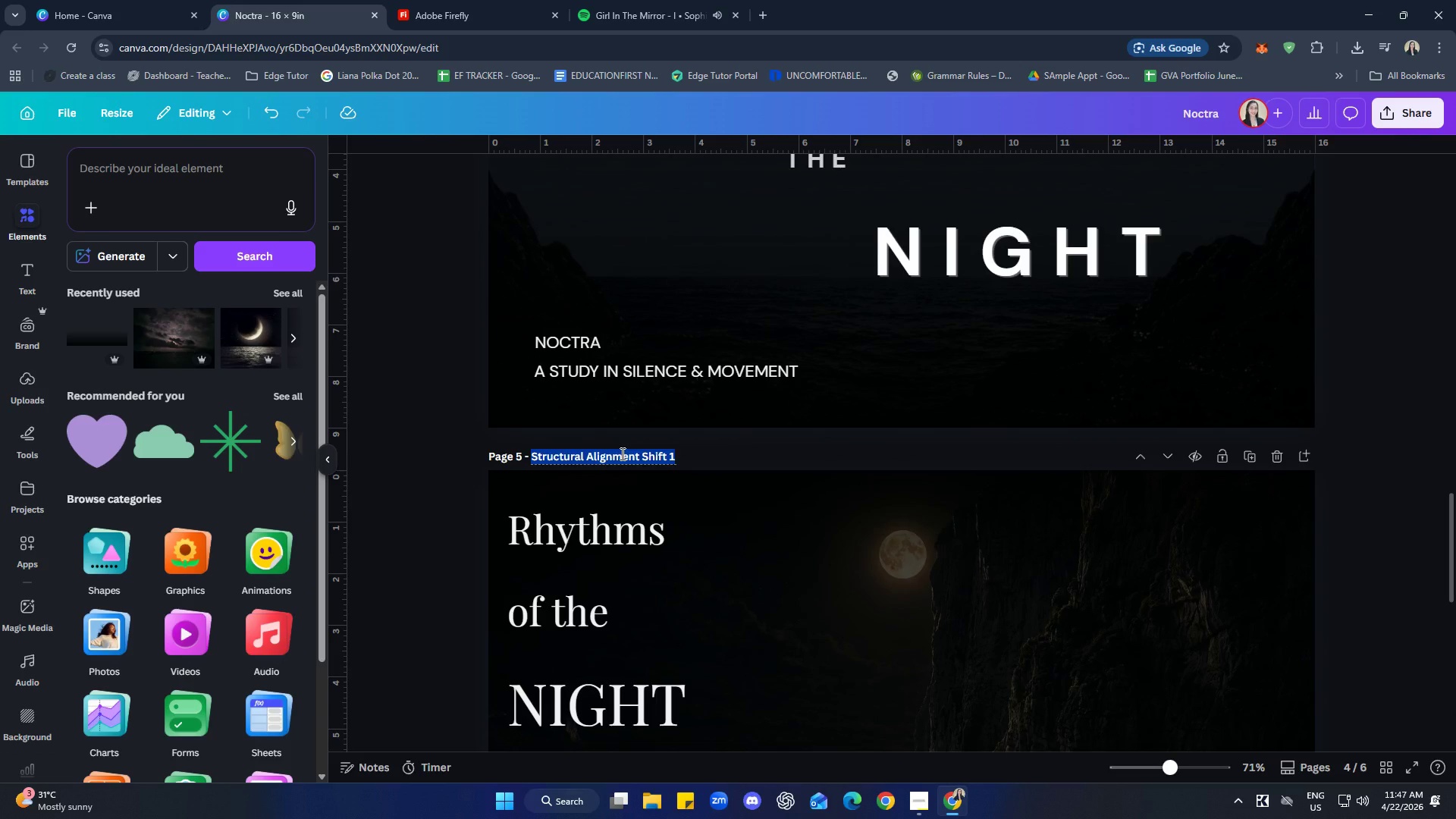 
key(Control+C)
 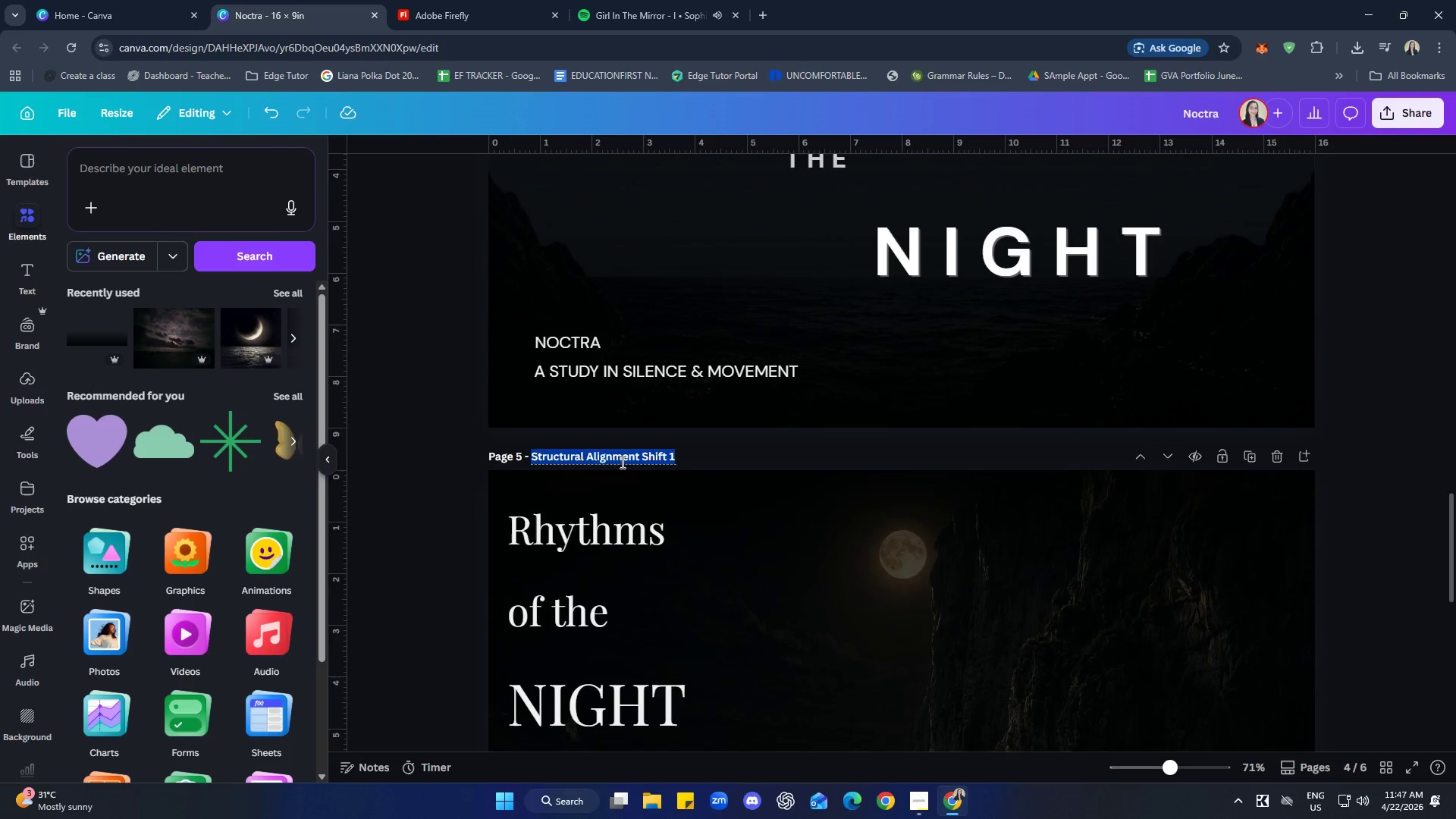 
scroll: coordinate [635, 503], scroll_direction: down, amount: 8.0
 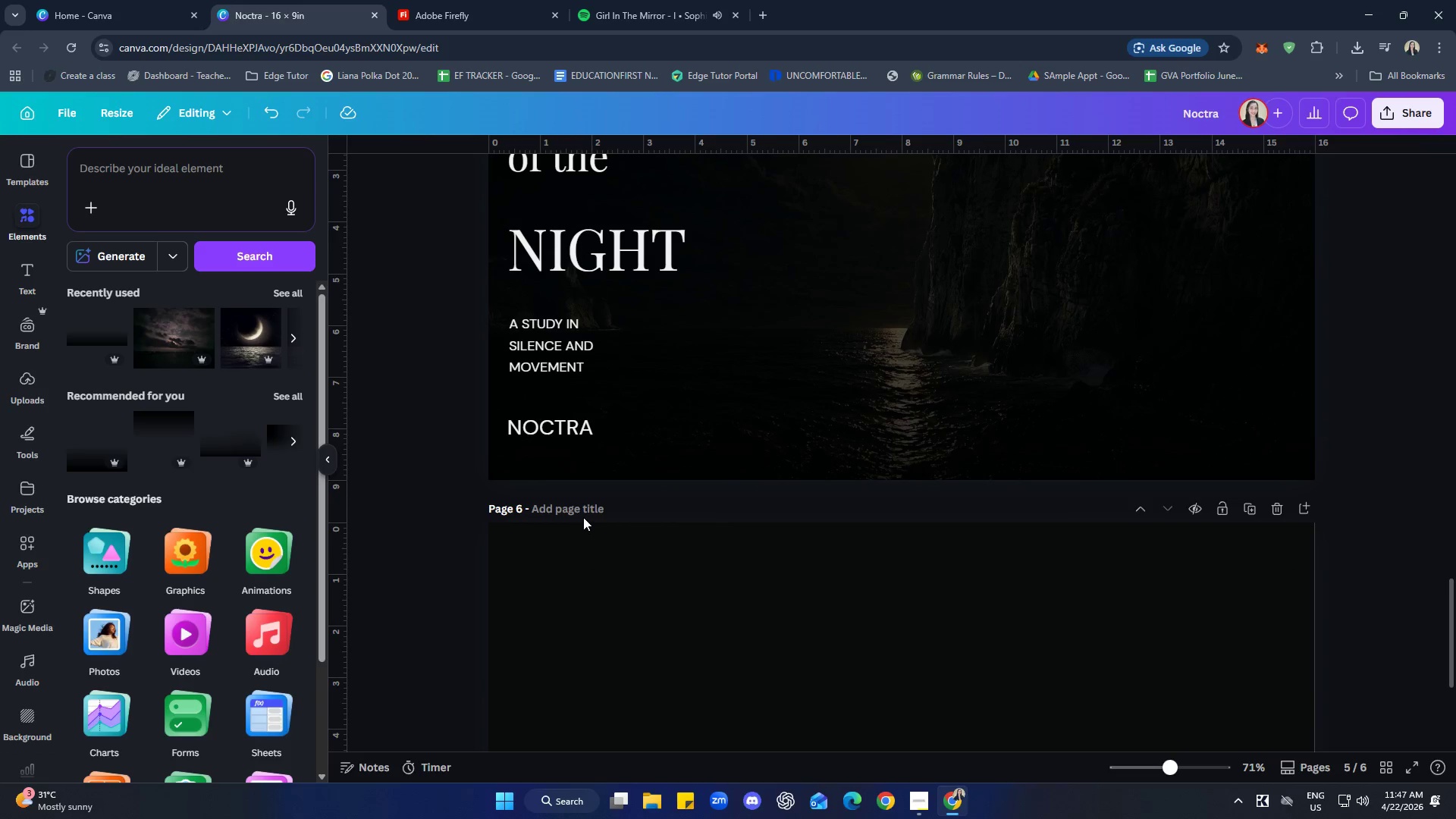 
left_click([582, 513])
 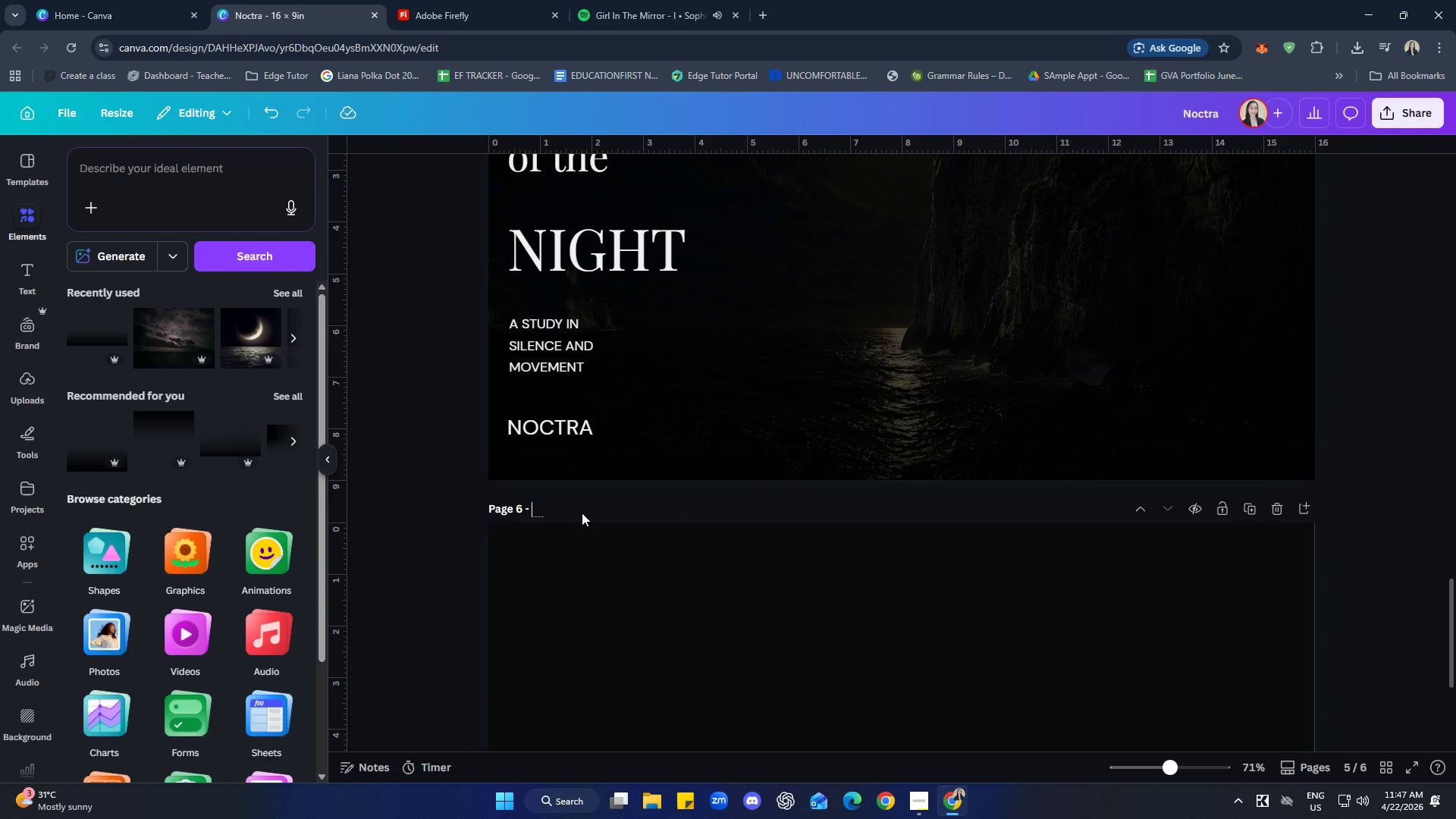 
key(Control+ControlLeft)
 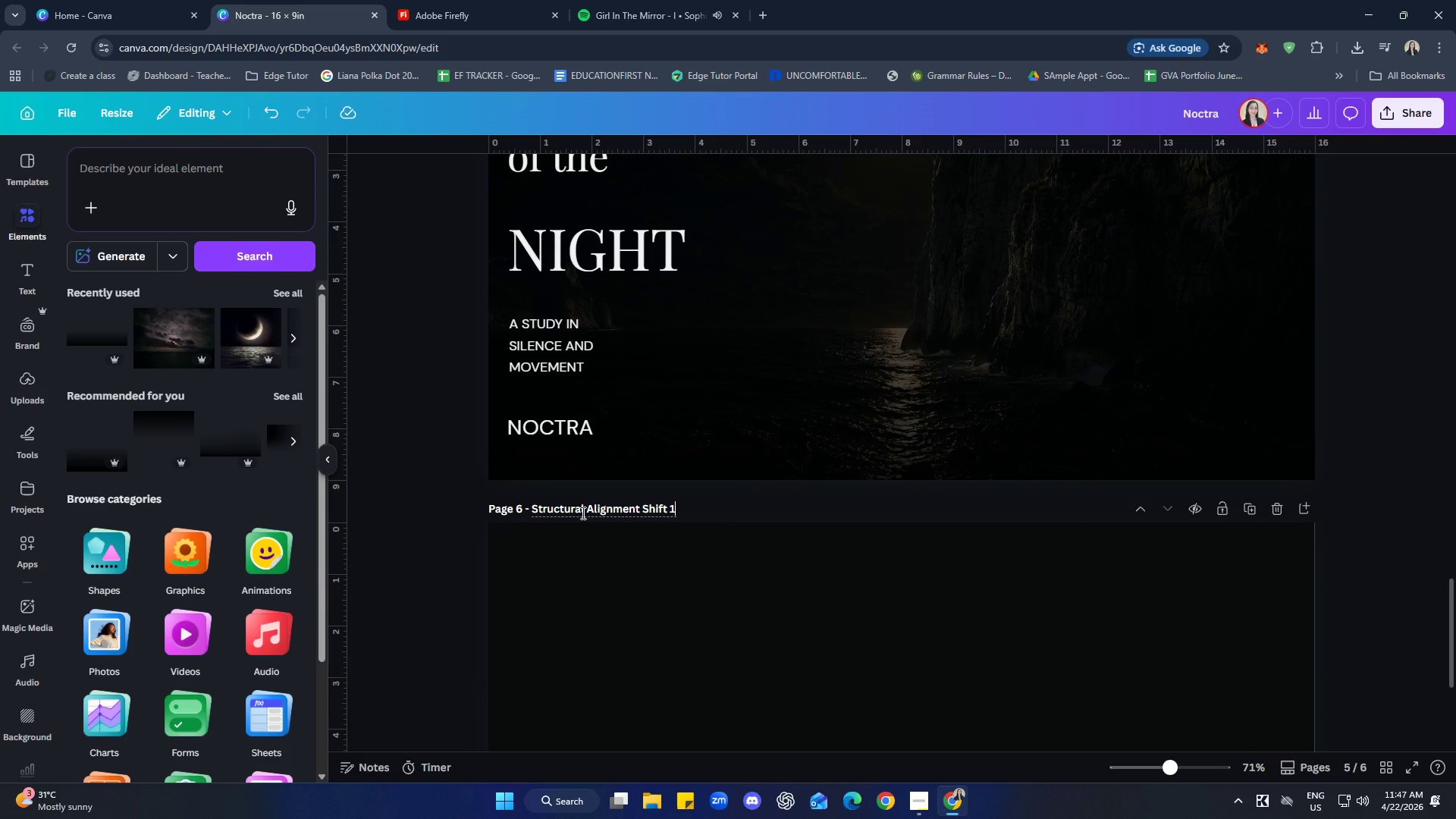 
key(Control+V)
 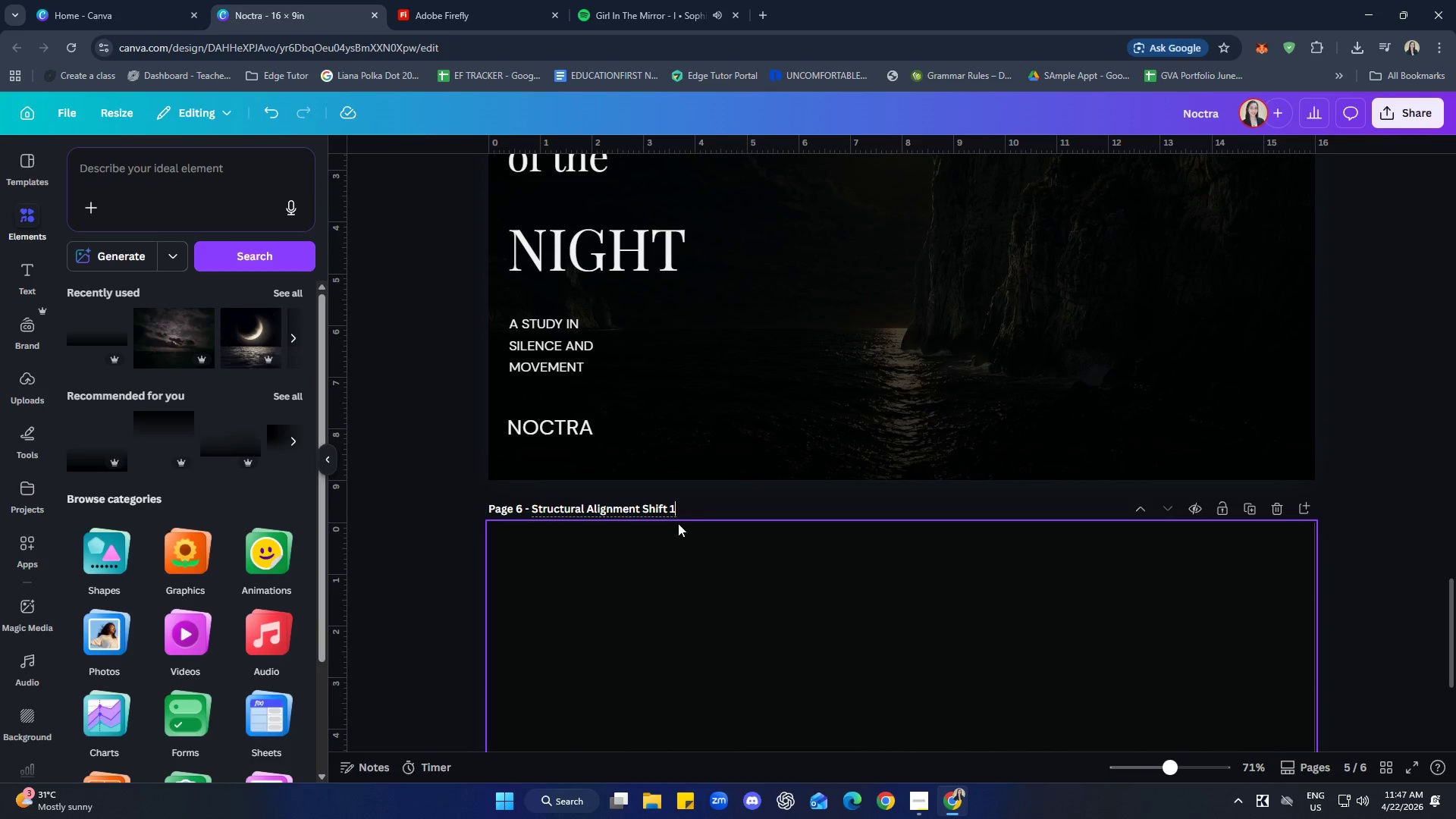 
key(Backspace)
 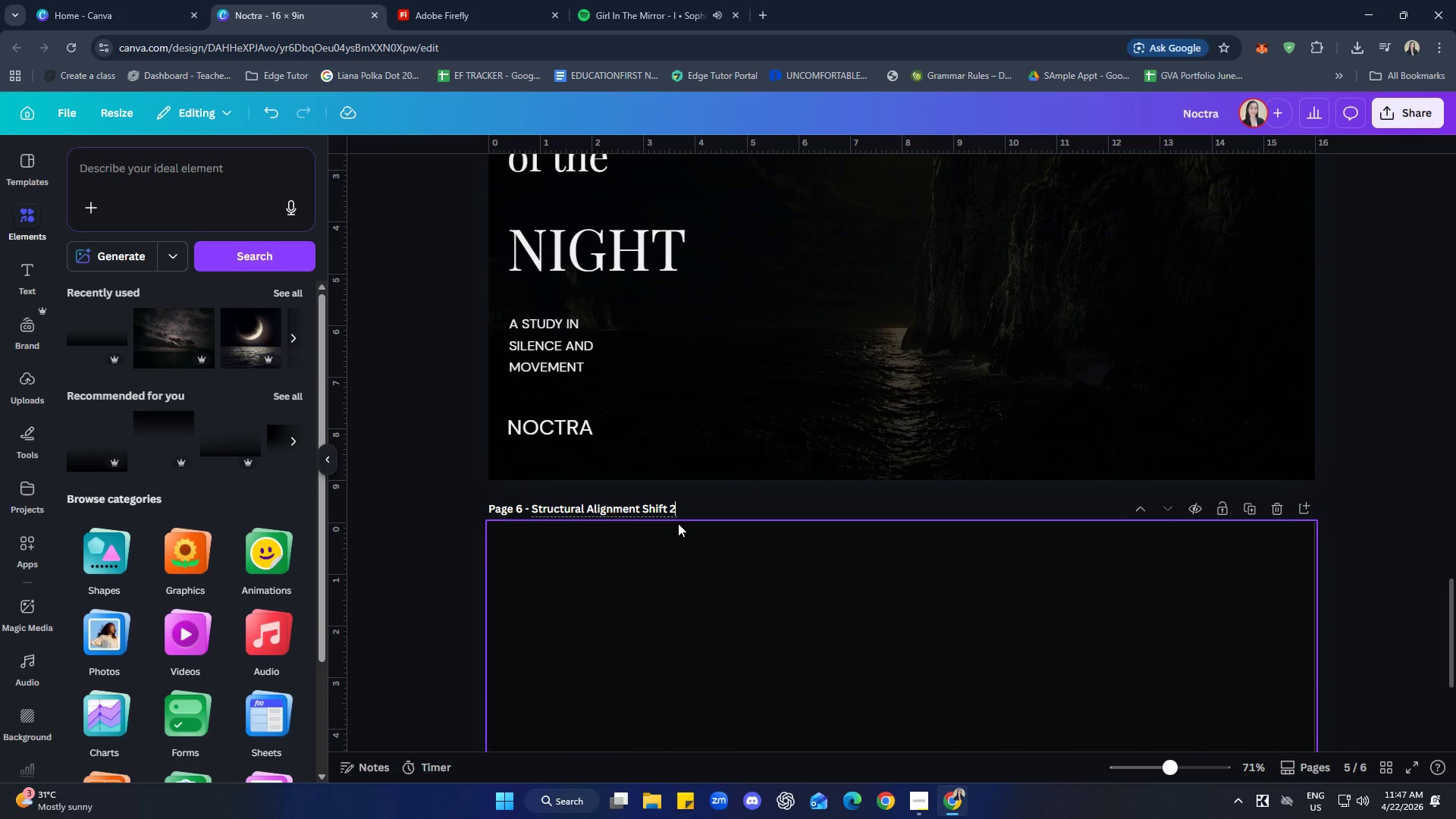 
key(2)
 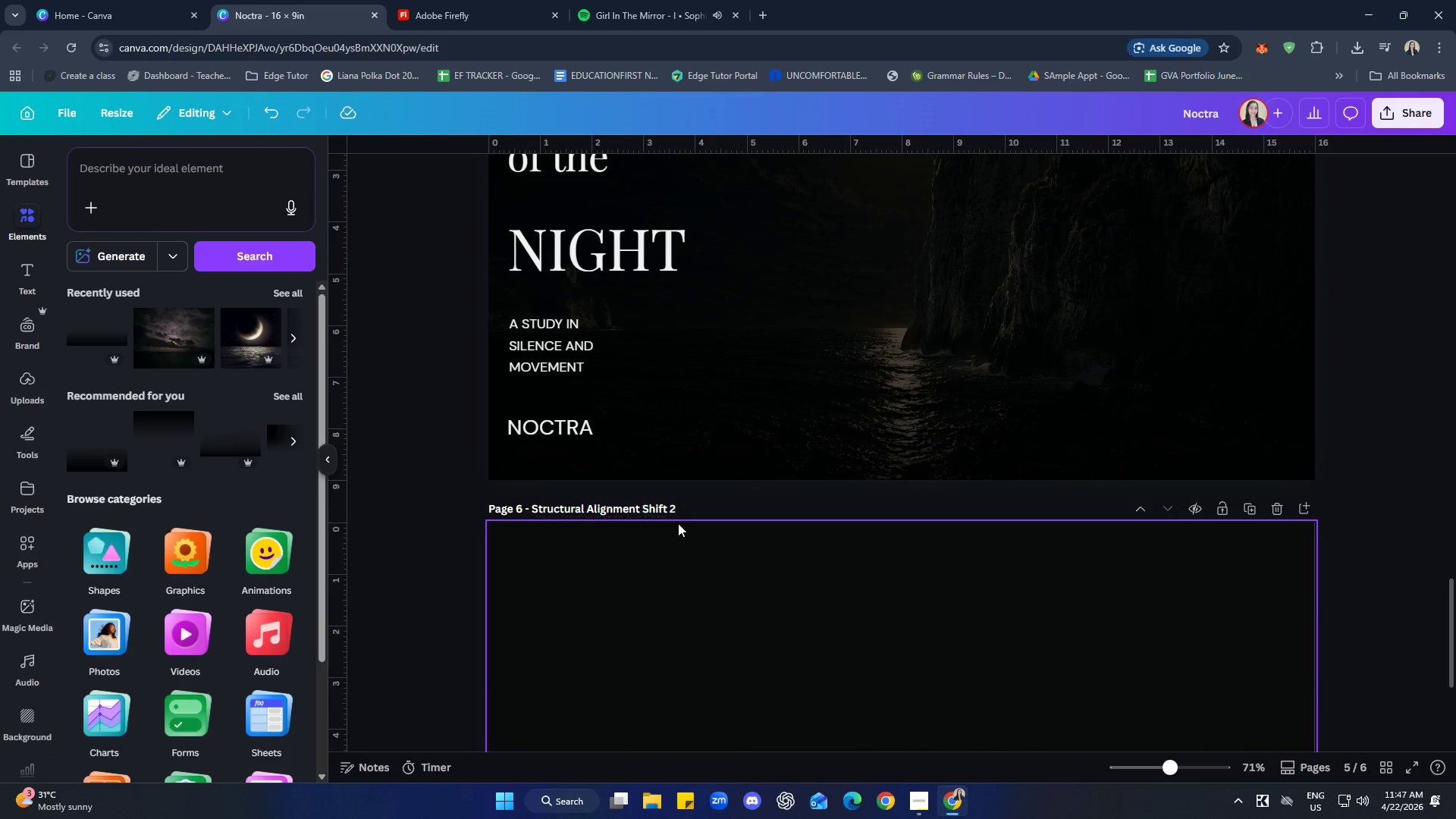 
key(Enter)
 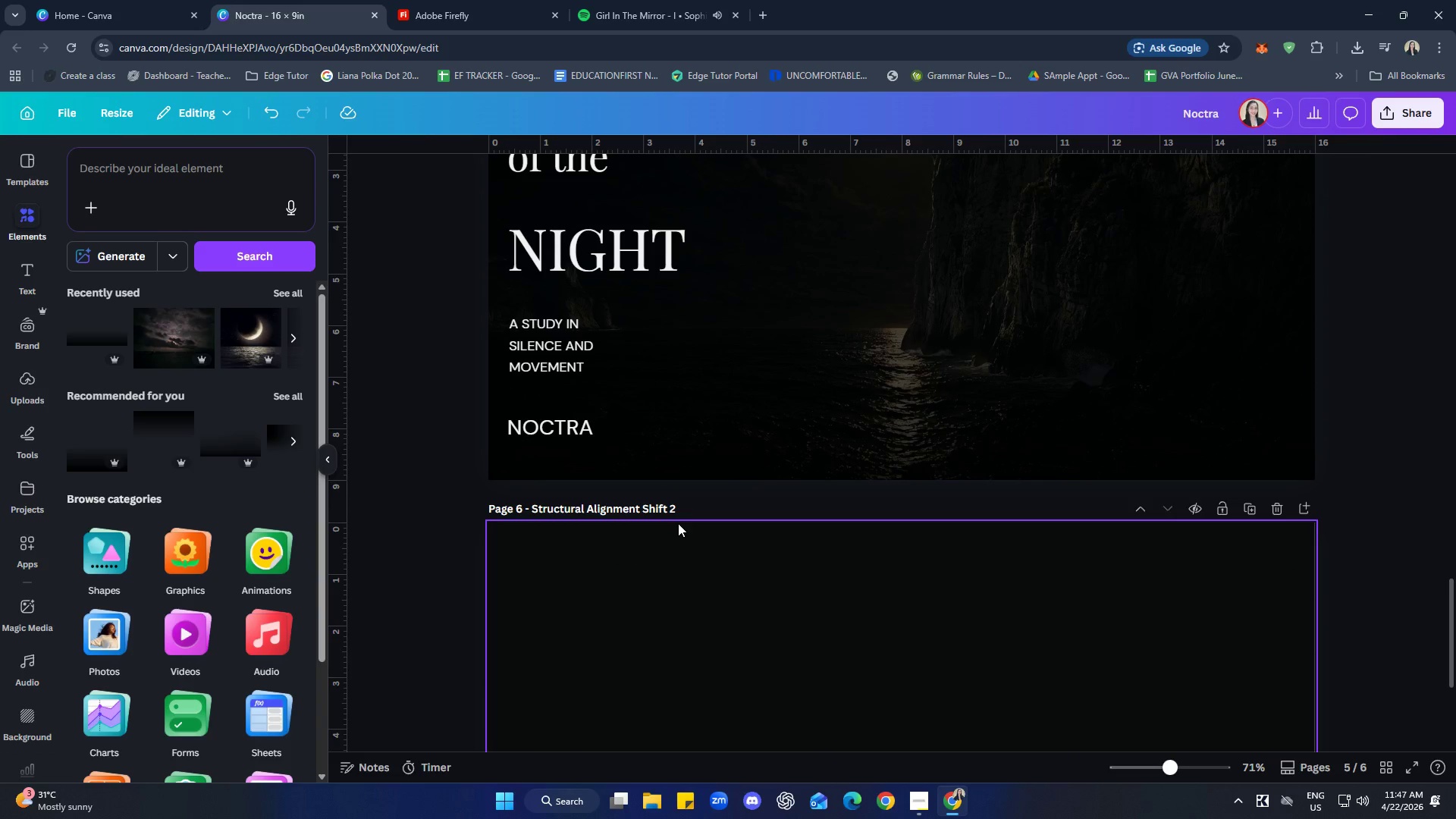 
left_click([1375, 582])
 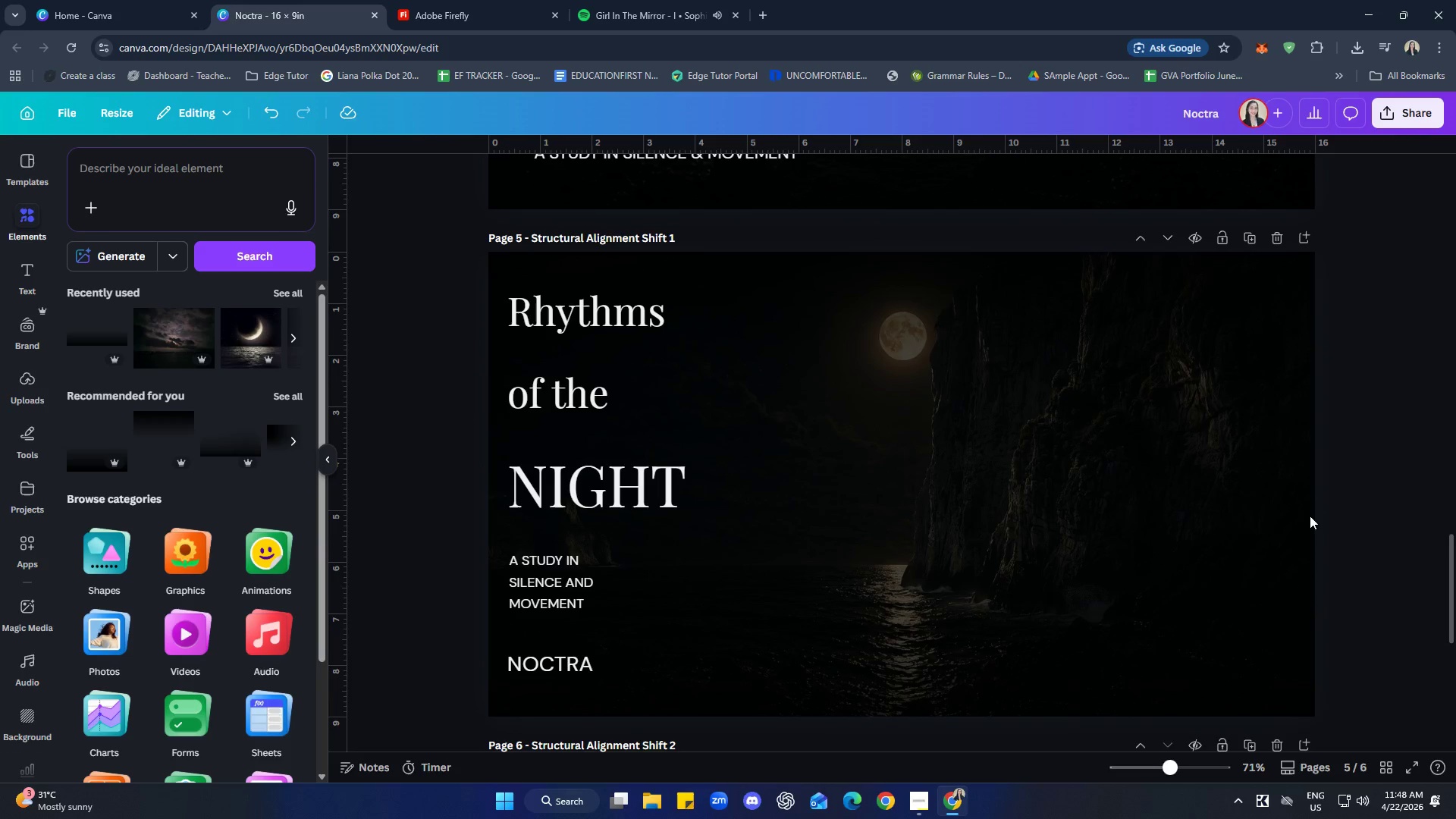 
scroll: coordinate [1404, 635], scroll_direction: up, amount: 2.0
 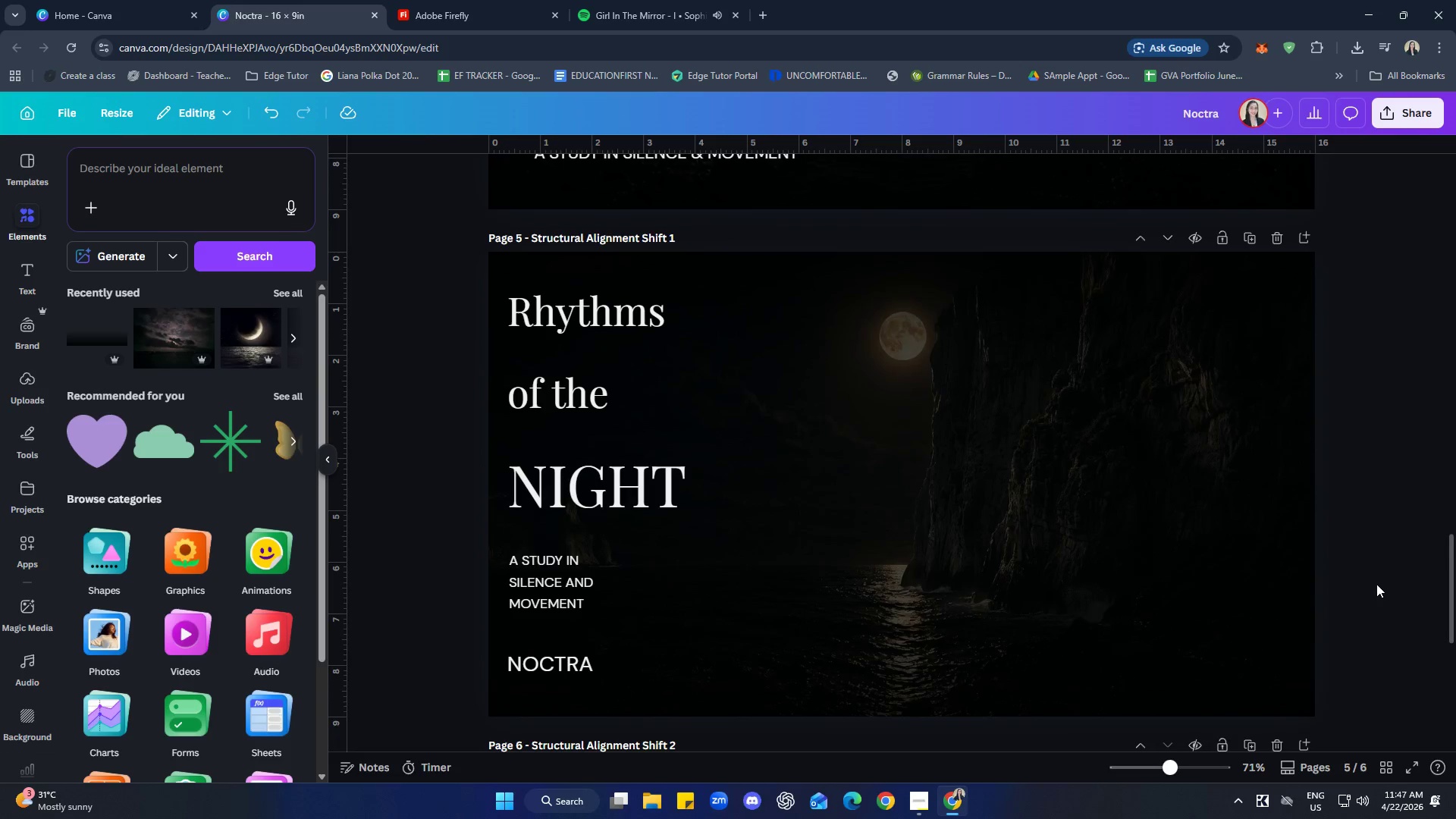 
left_click([422, 0])
 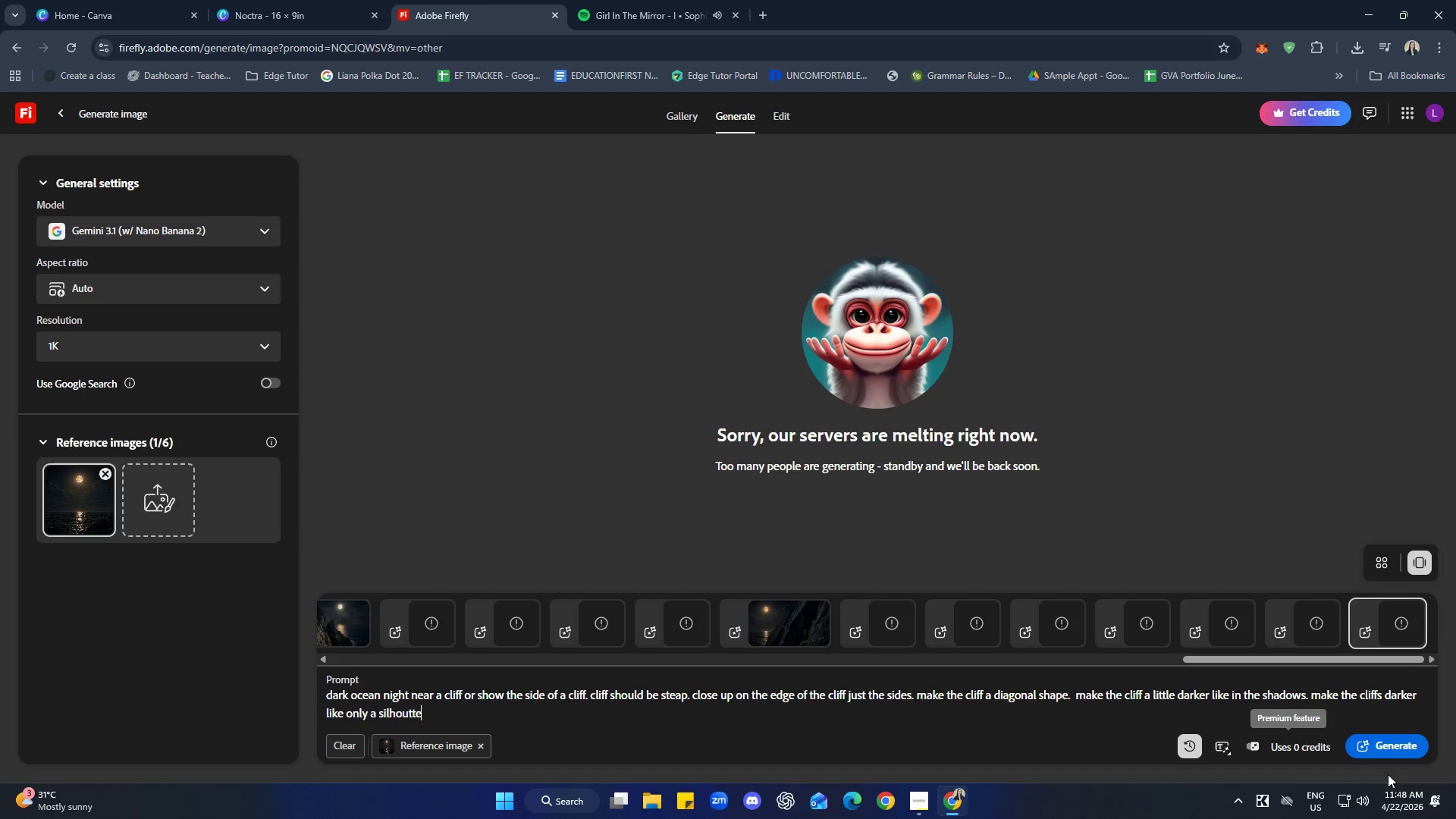 
left_click([1385, 741])
 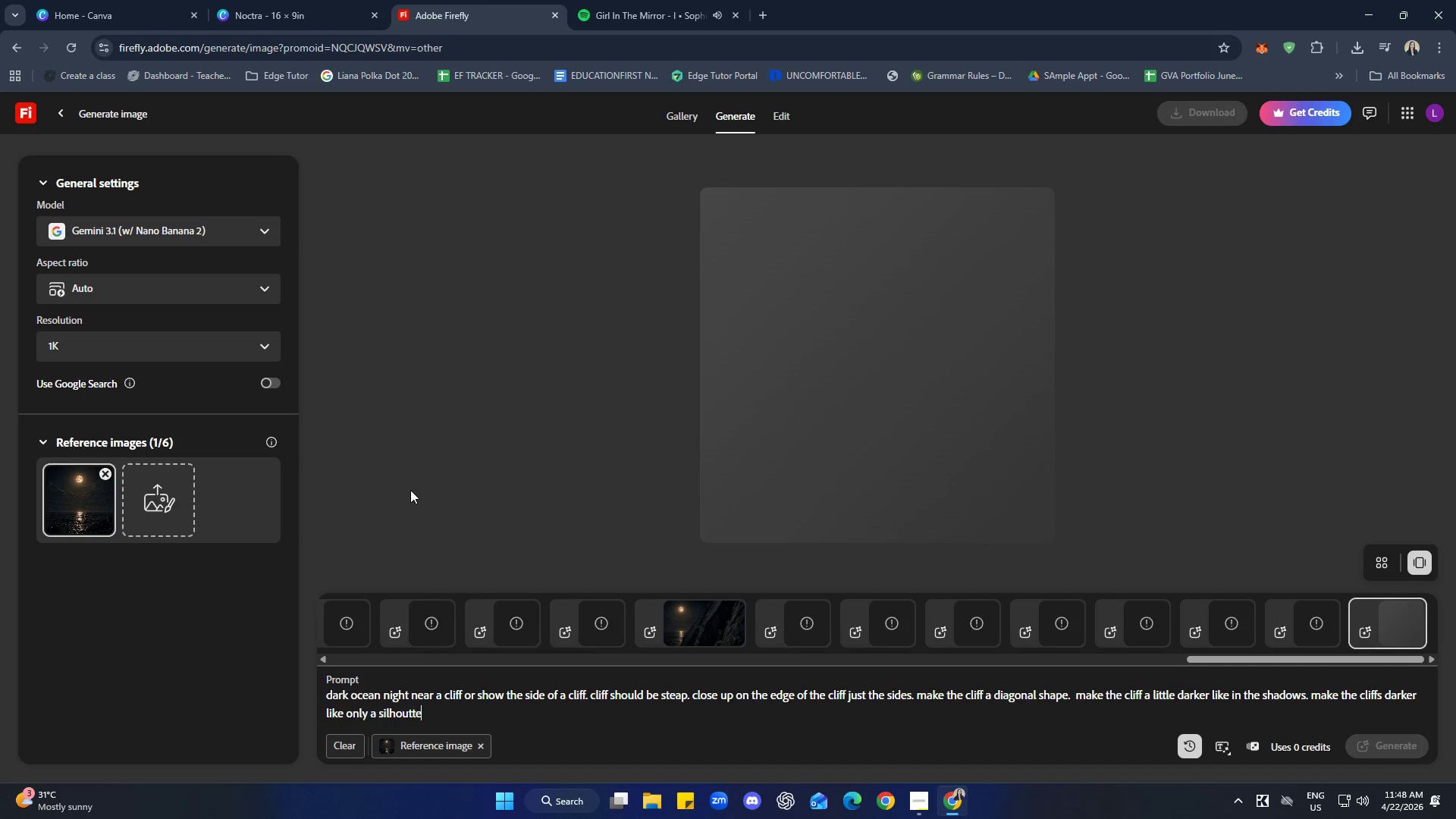 
left_click([275, 0])
 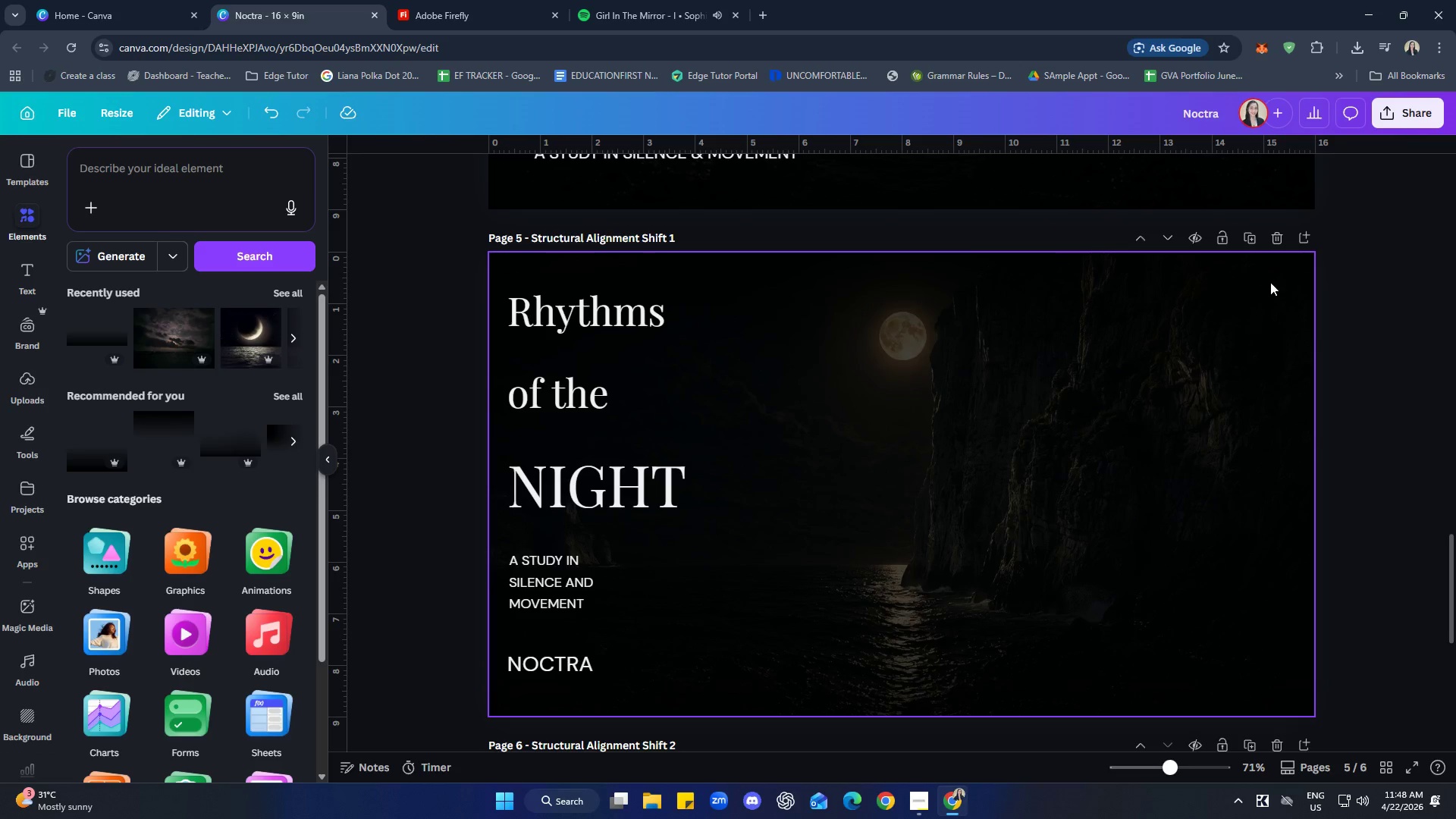 
left_click([1356, 279])
 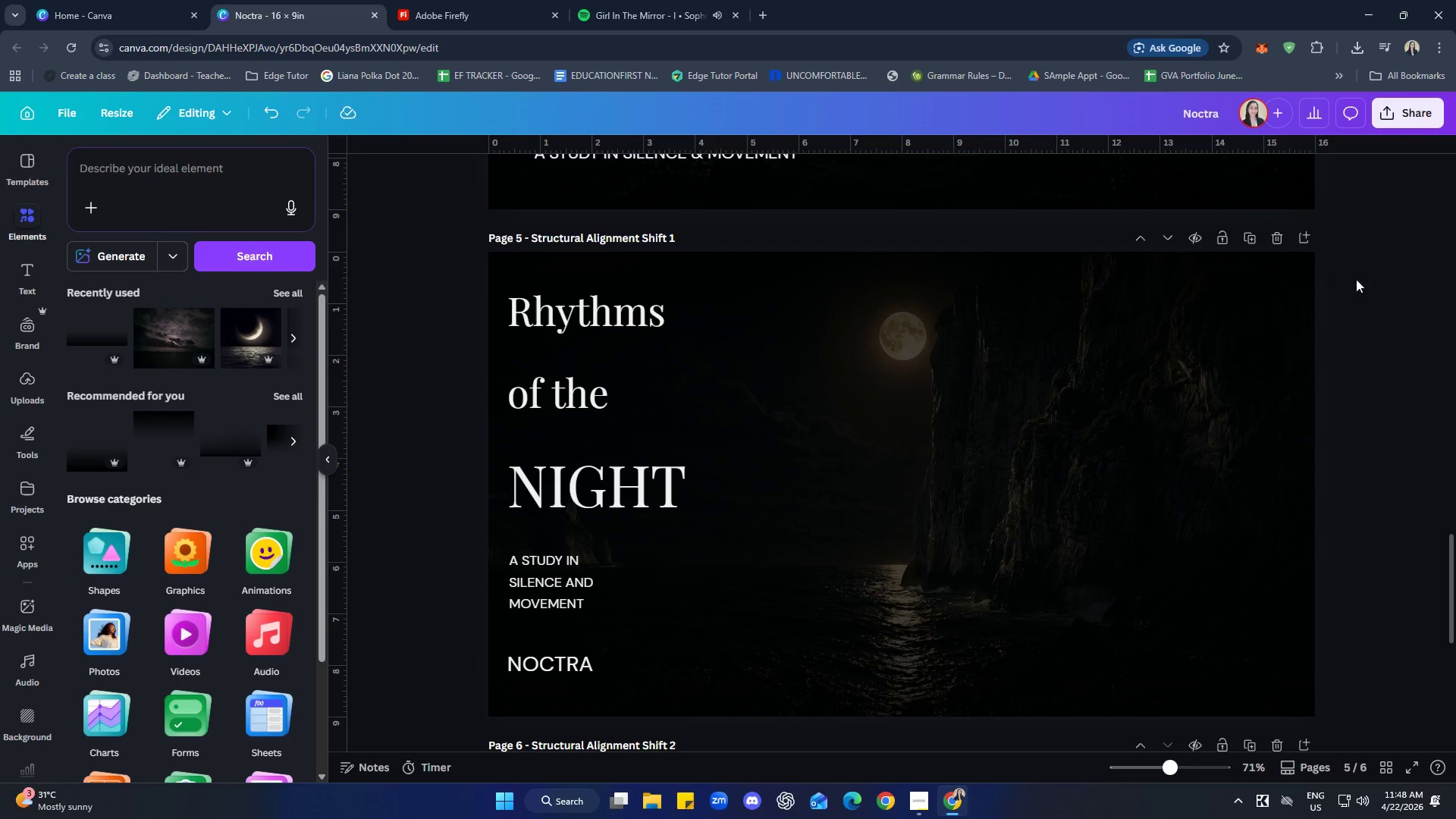 
wait(20.89)
 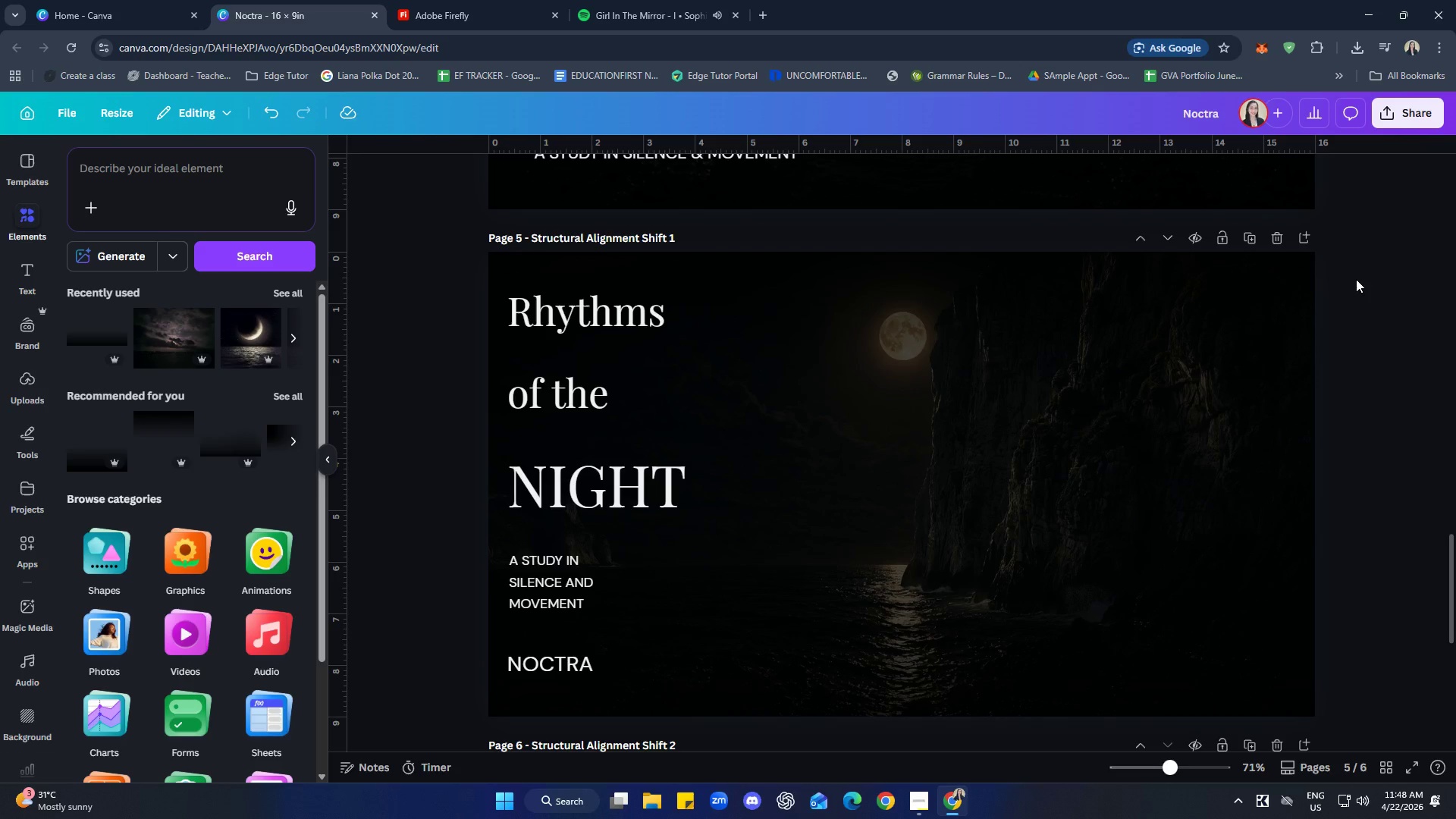 
left_click([573, 670])
 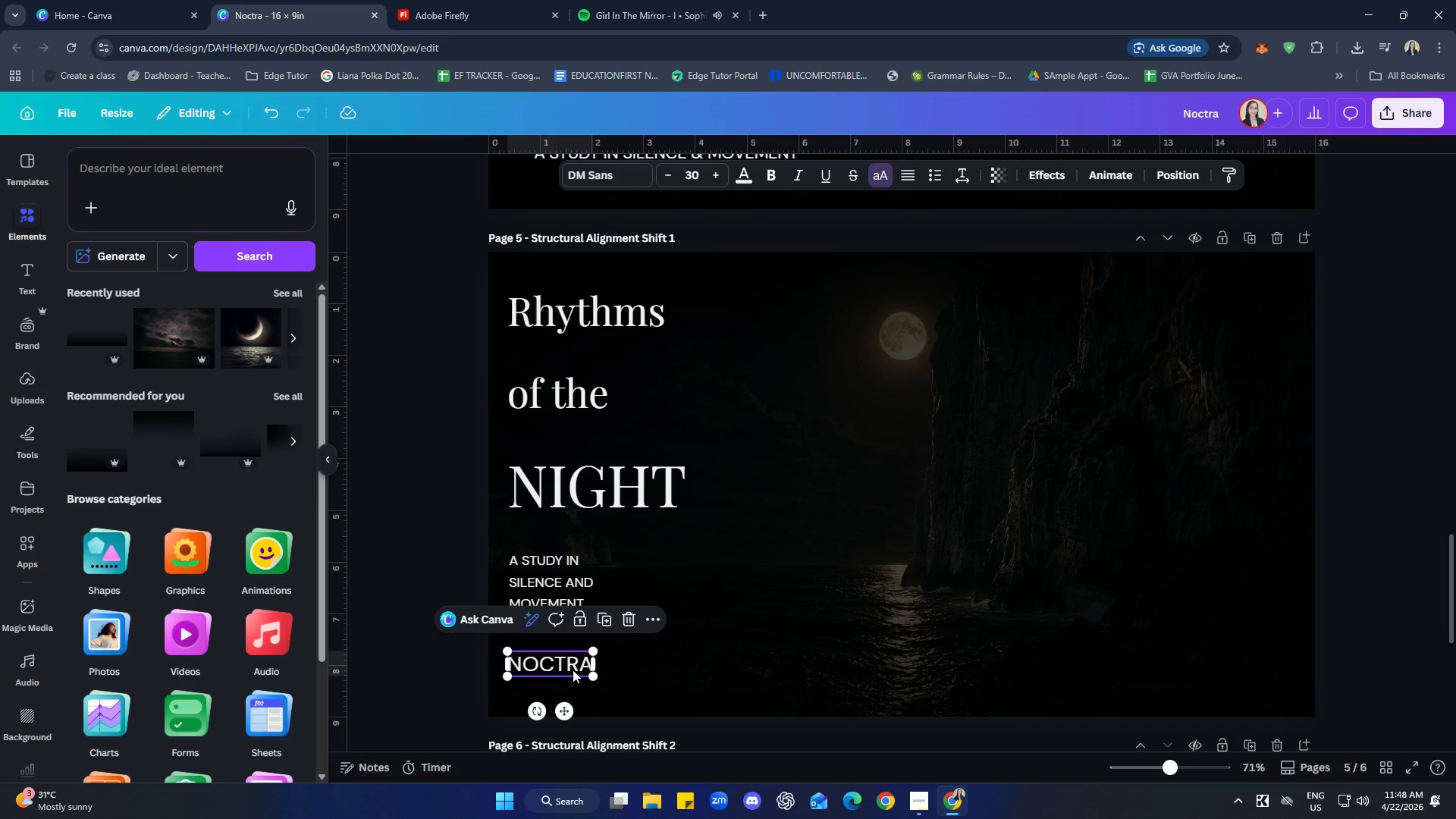 
key(ArrowDown)
 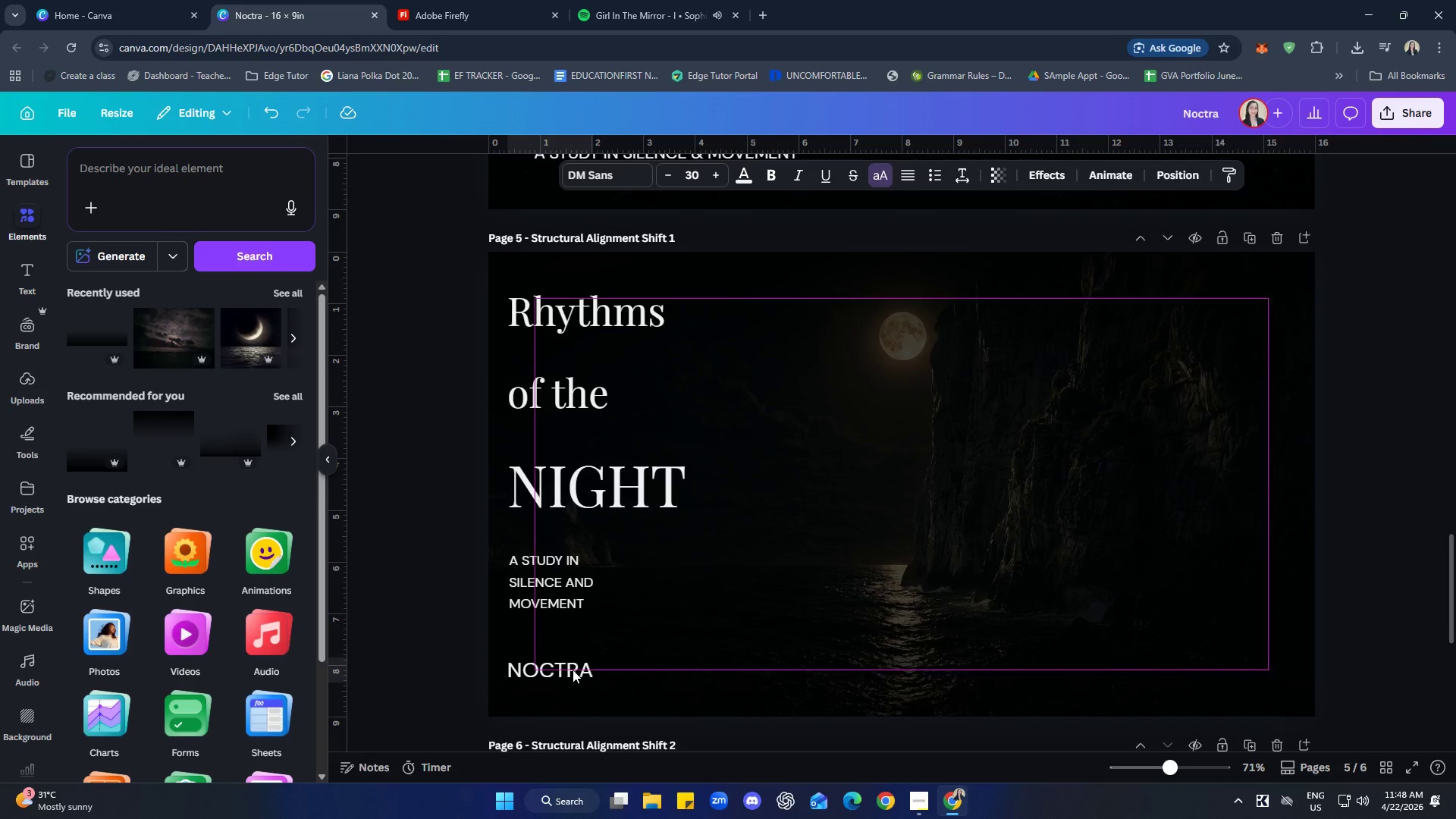 
key(ArrowDown)
 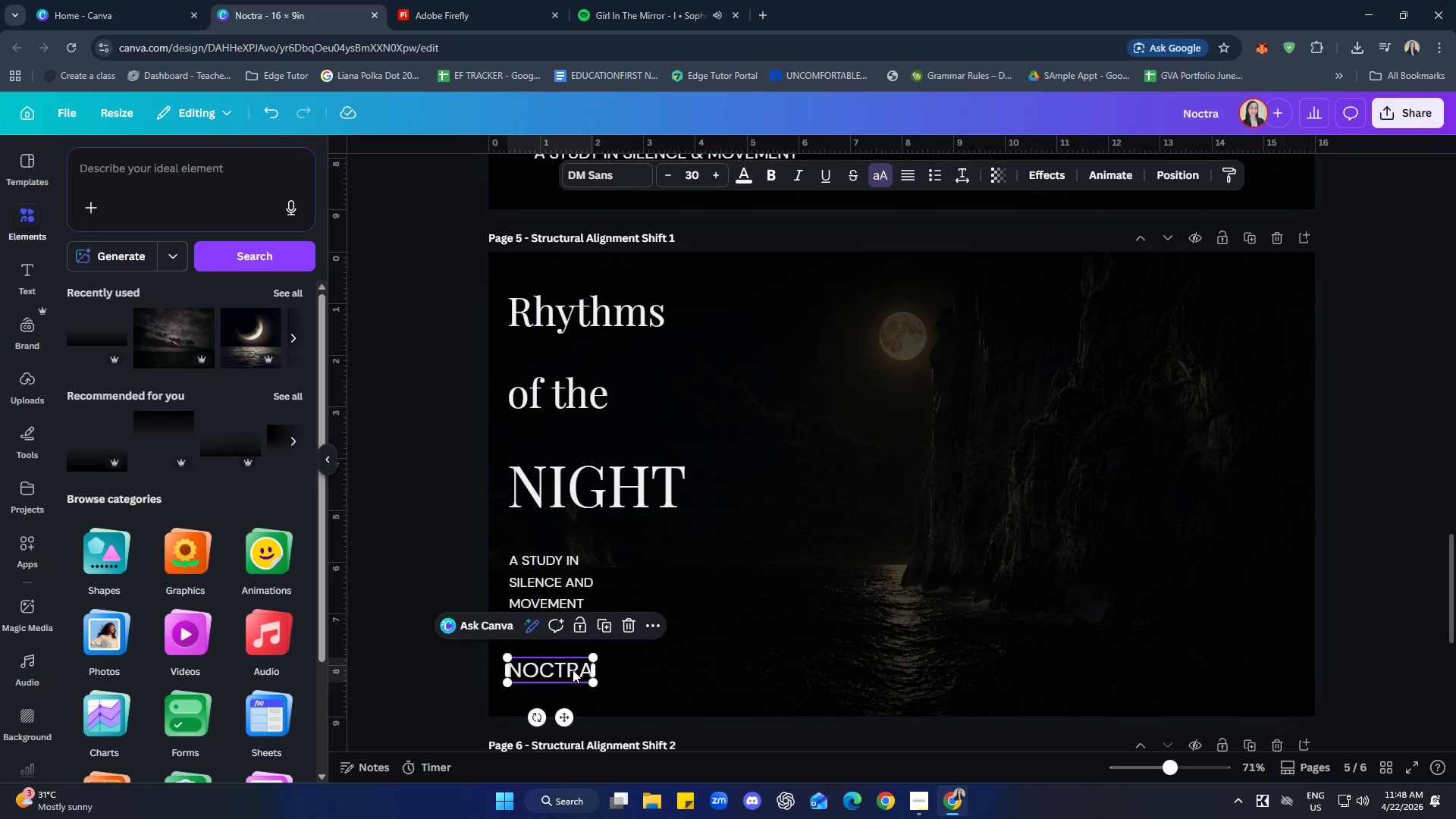 
key(ArrowDown)
 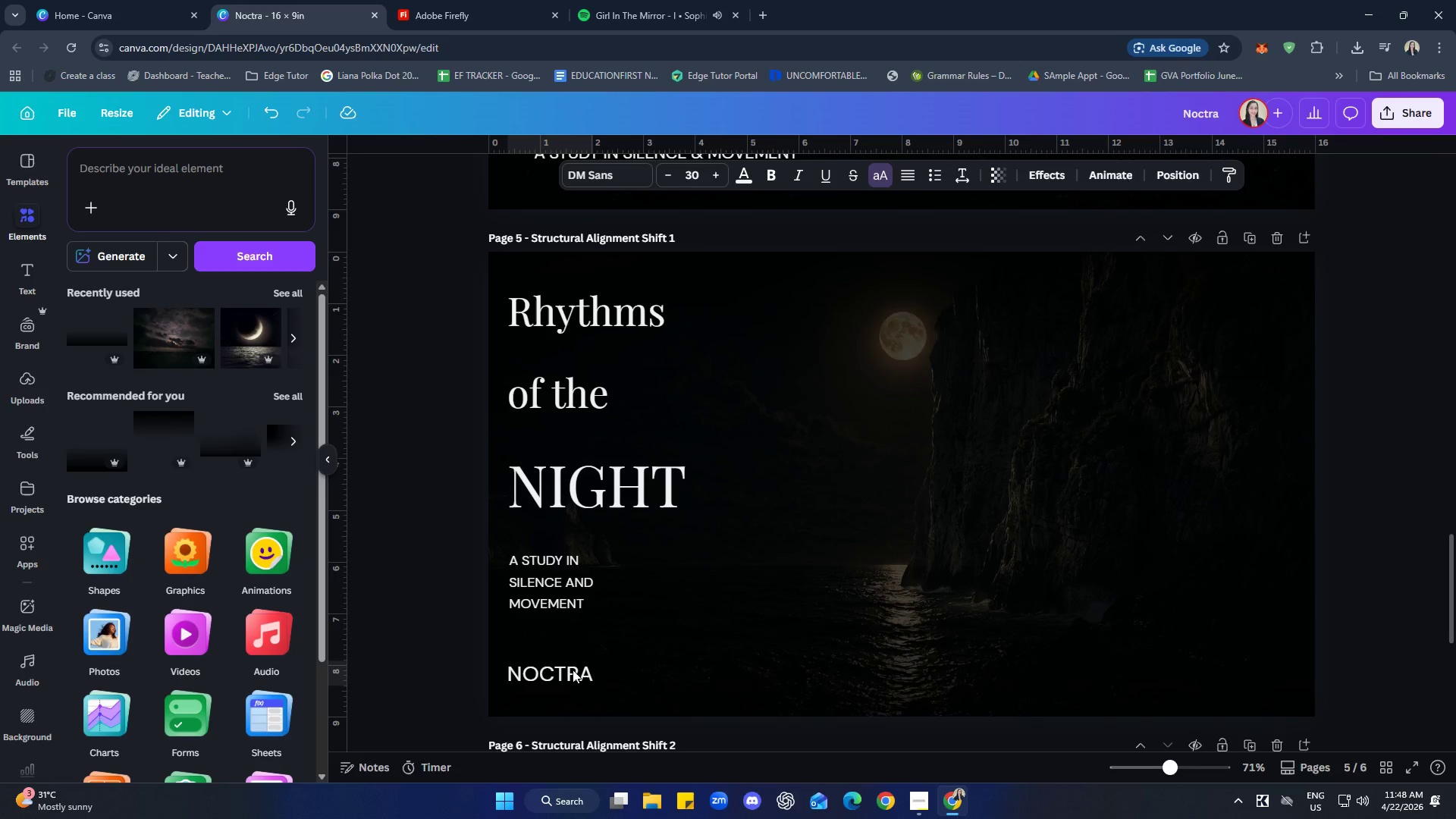 
key(ArrowDown)
 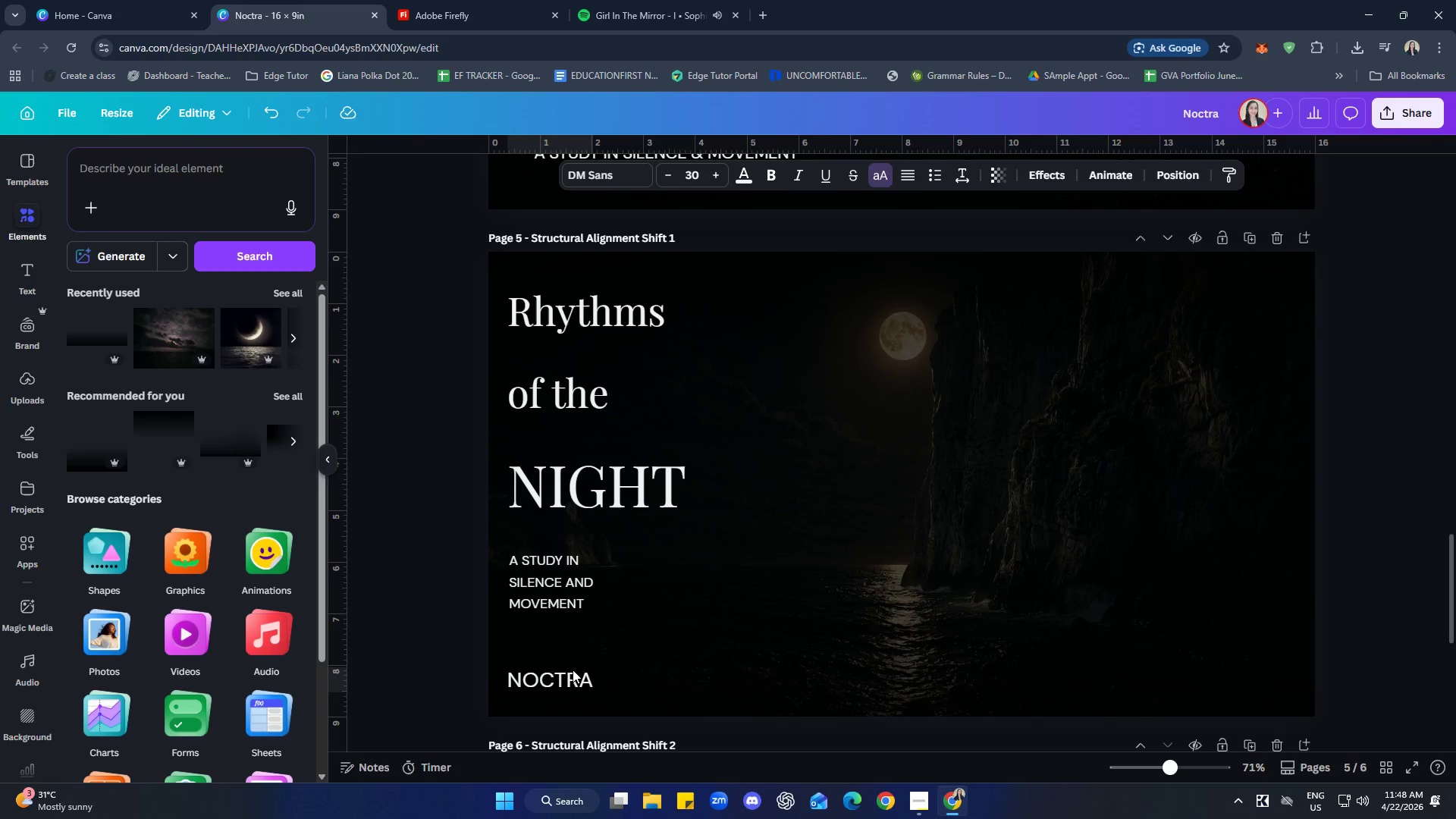 
key(ArrowDown)
 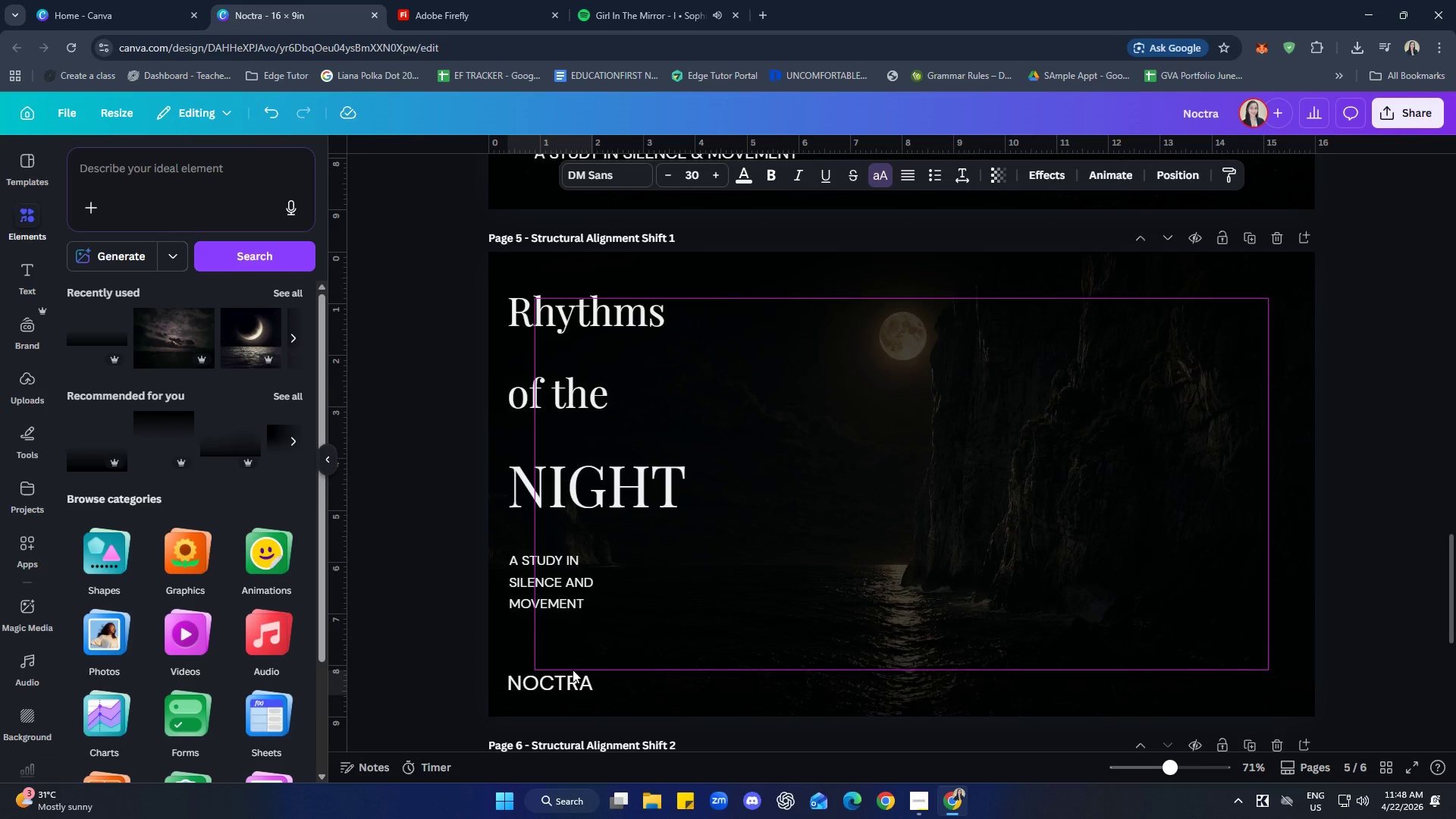 
key(ArrowDown)
 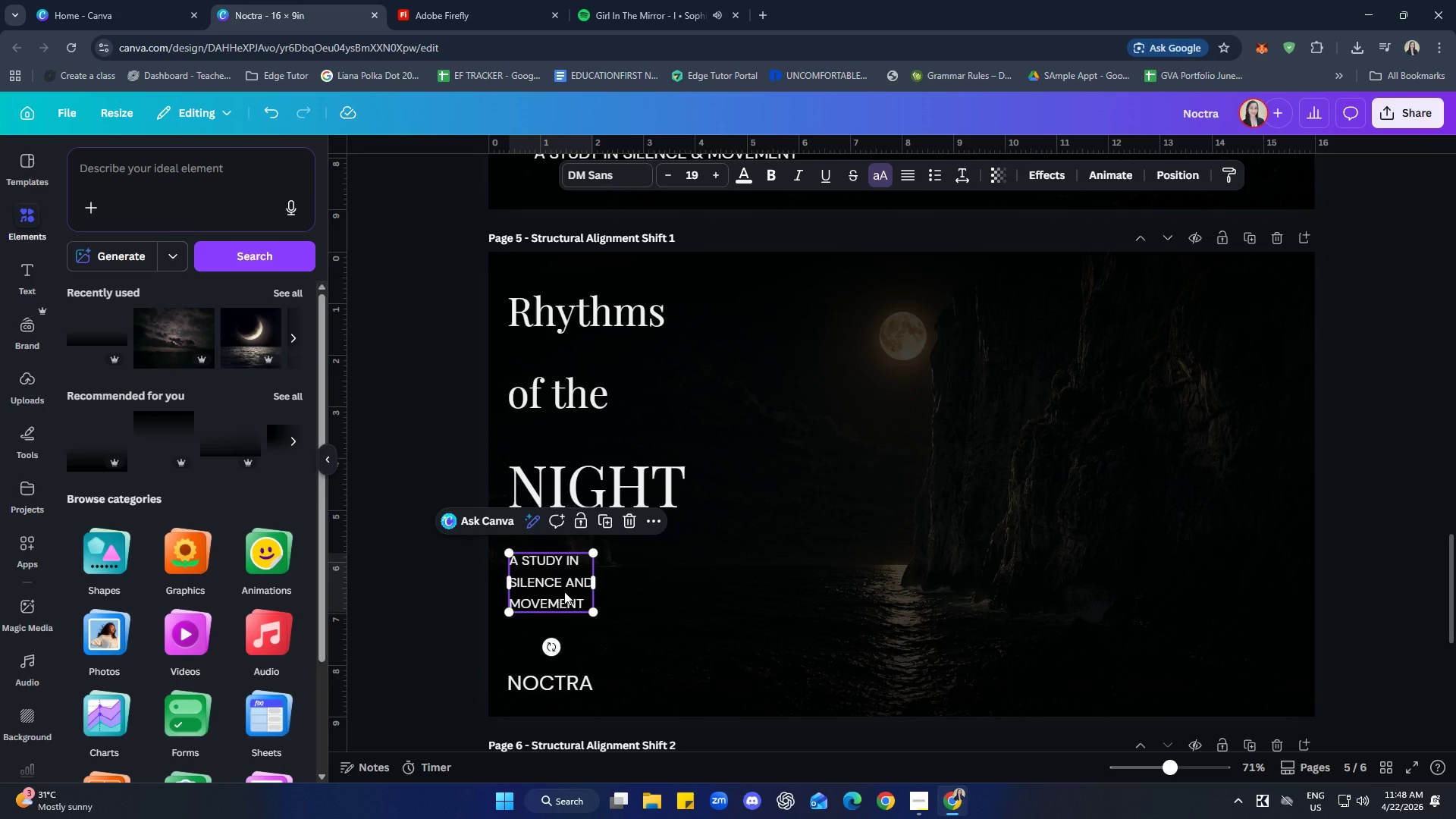 
key(ArrowDown)
 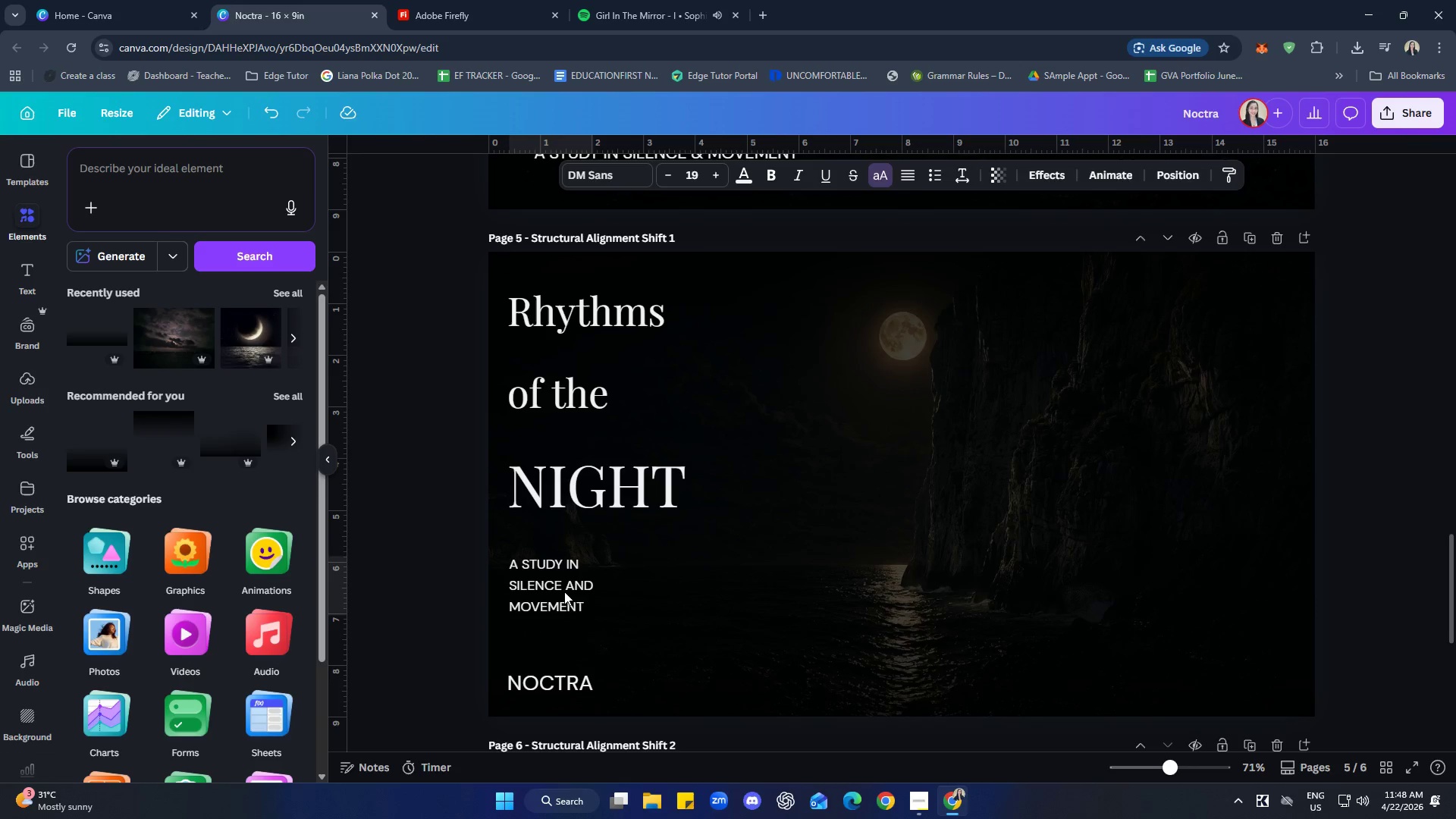 
key(ArrowDown)
 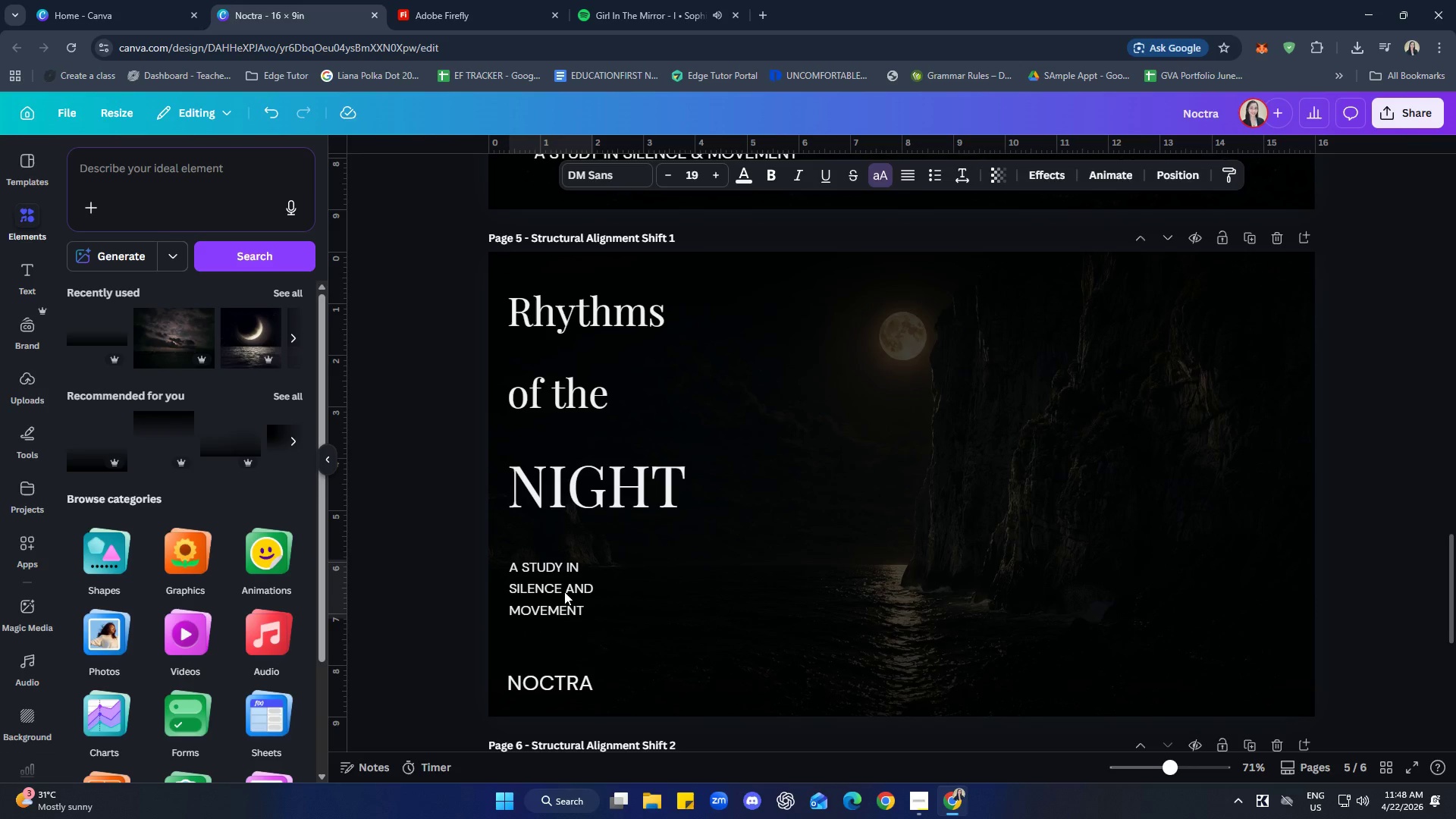 
key(ArrowDown)
 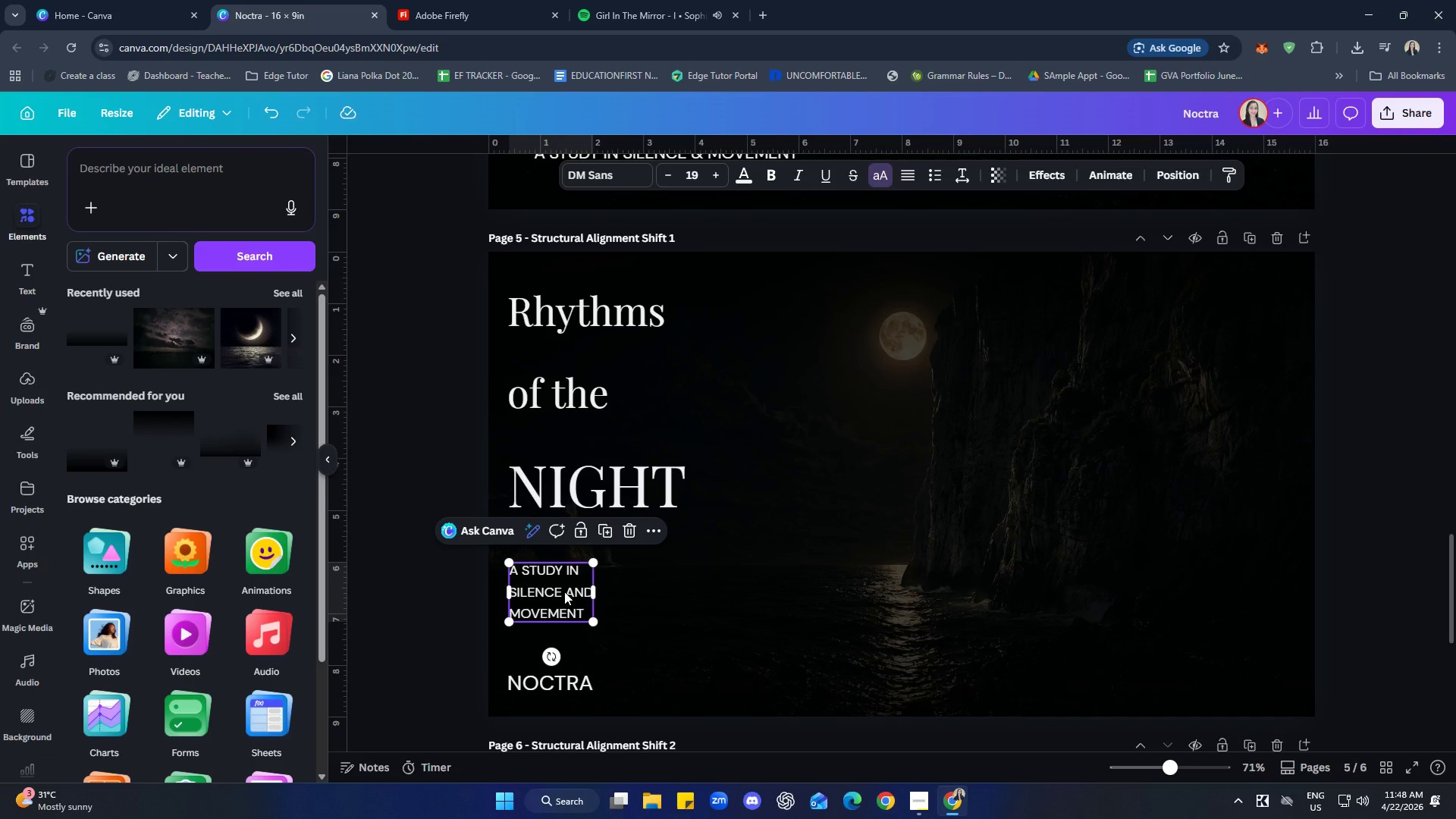 
key(ArrowDown)
 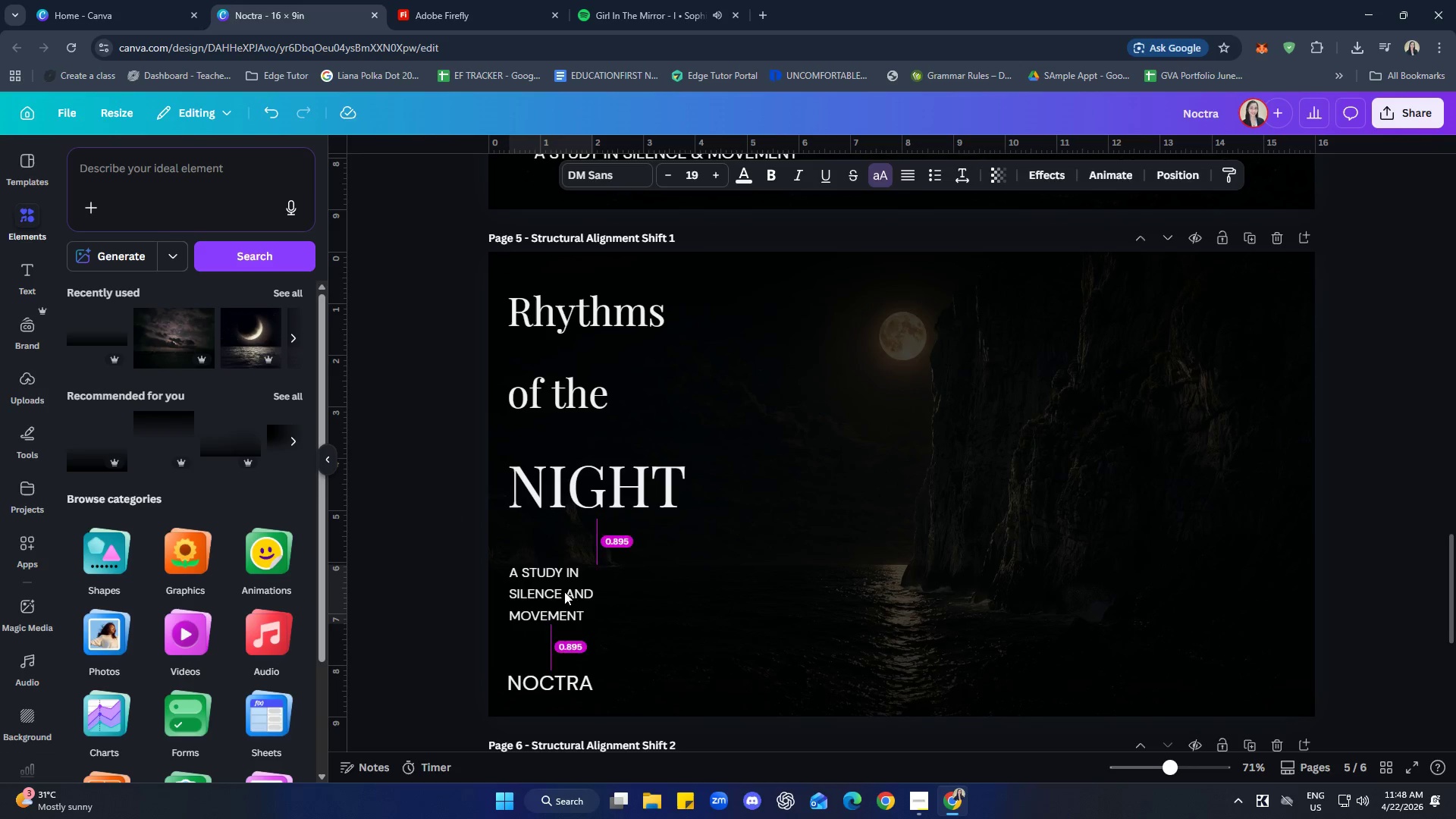 
key(ArrowDown)
 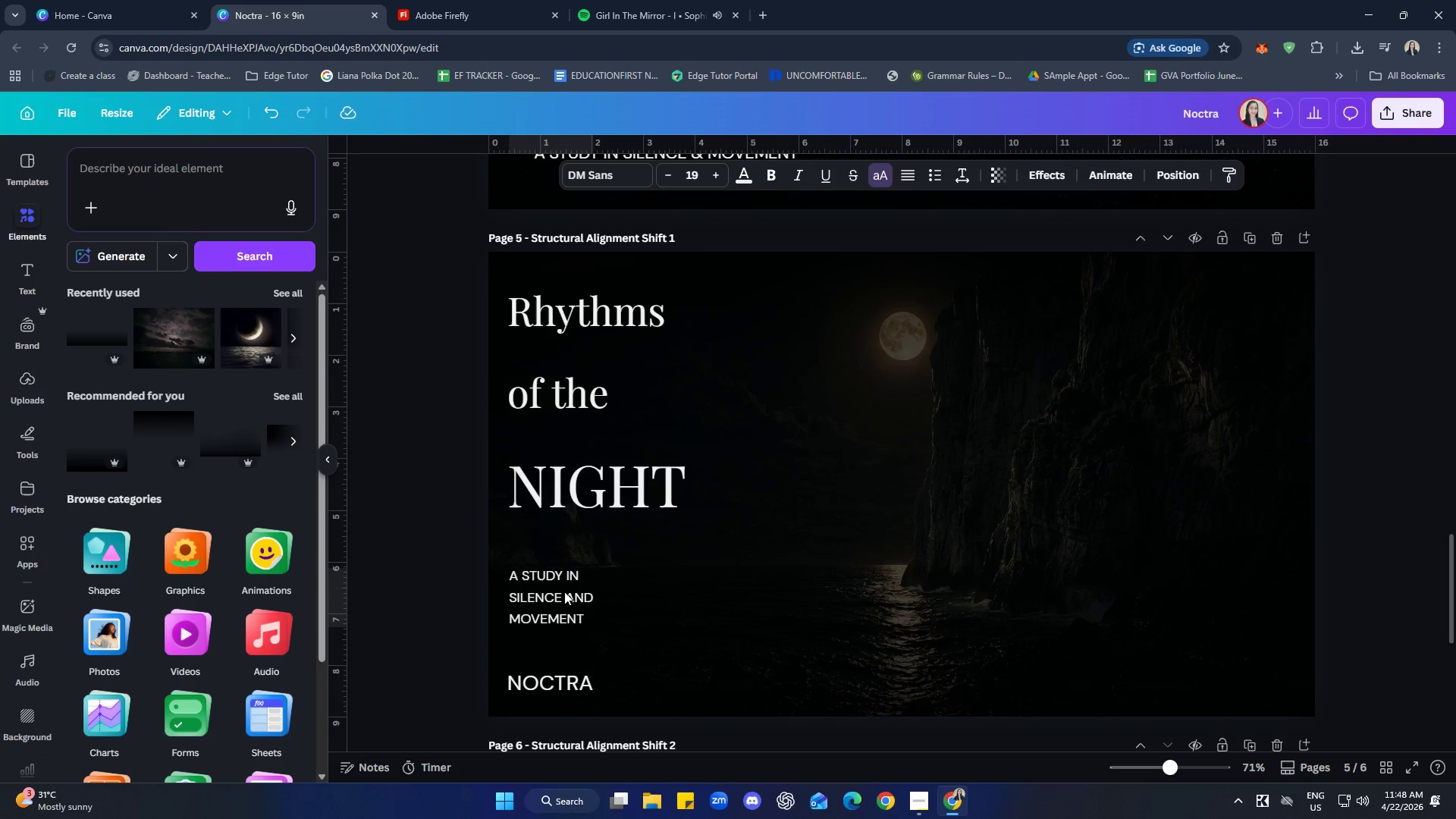 
key(ArrowUp)
 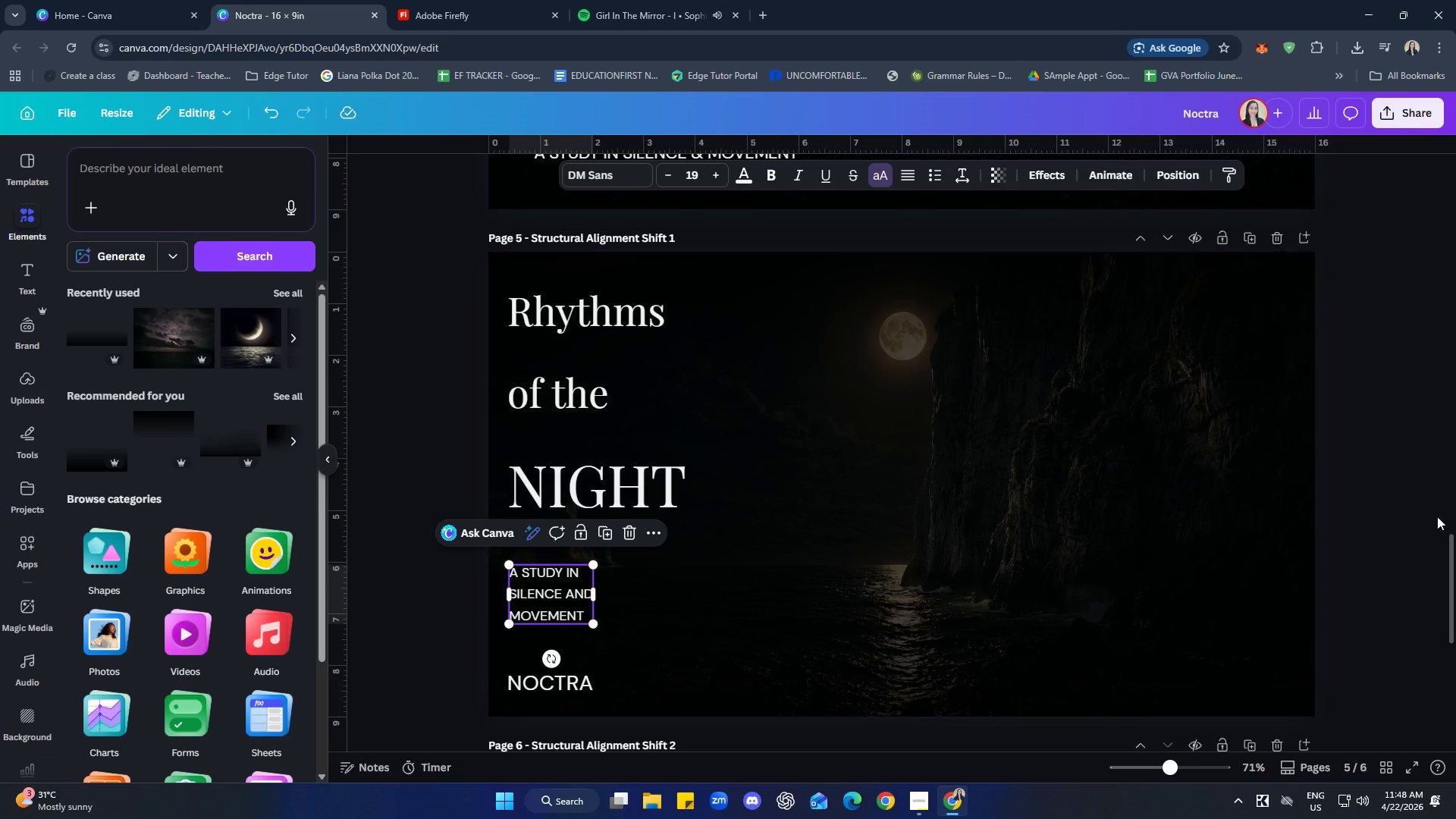 
double_click([1417, 469])
 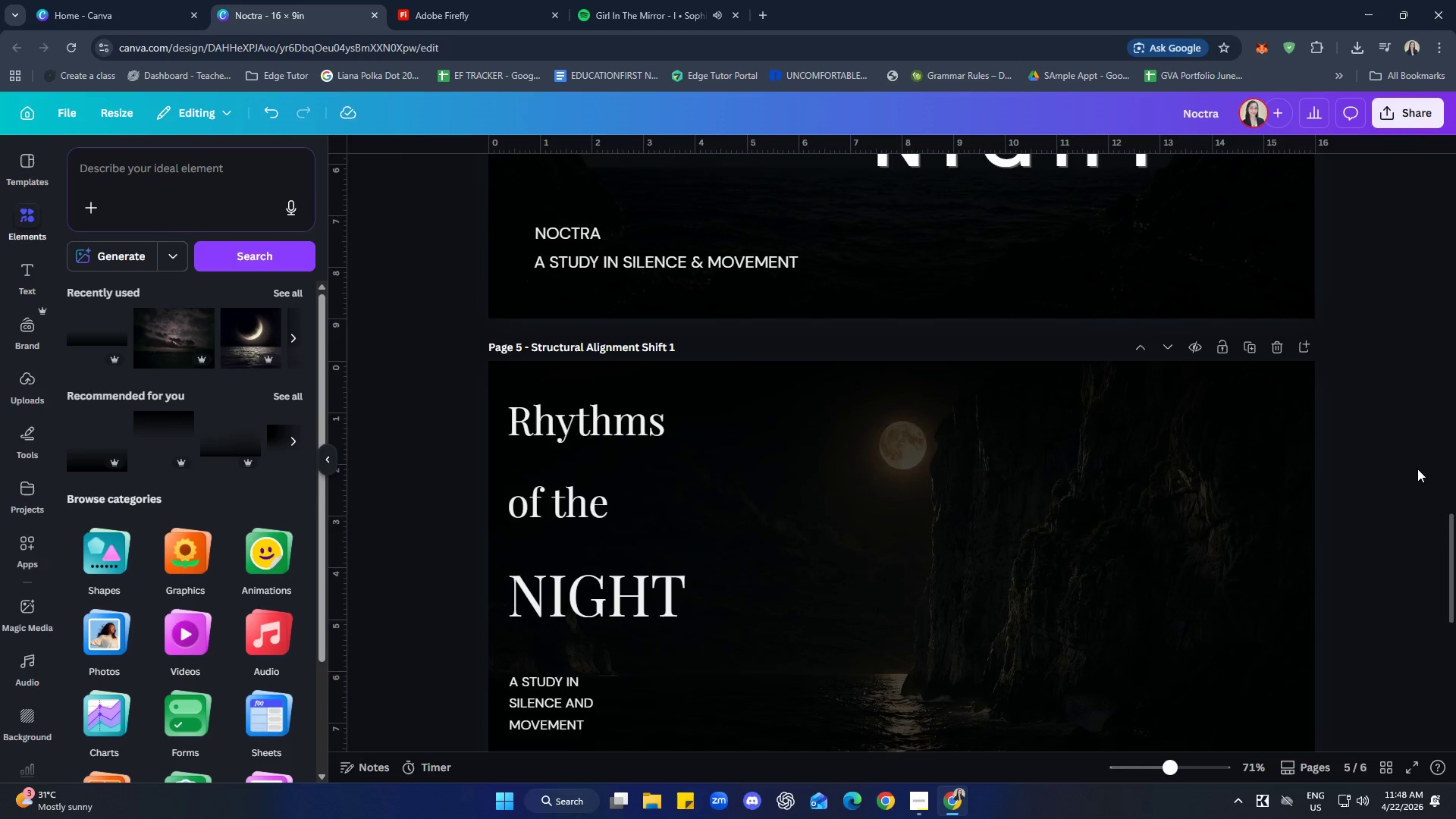 
scroll: coordinate [1412, 466], scroll_direction: down, amount: 2.0
 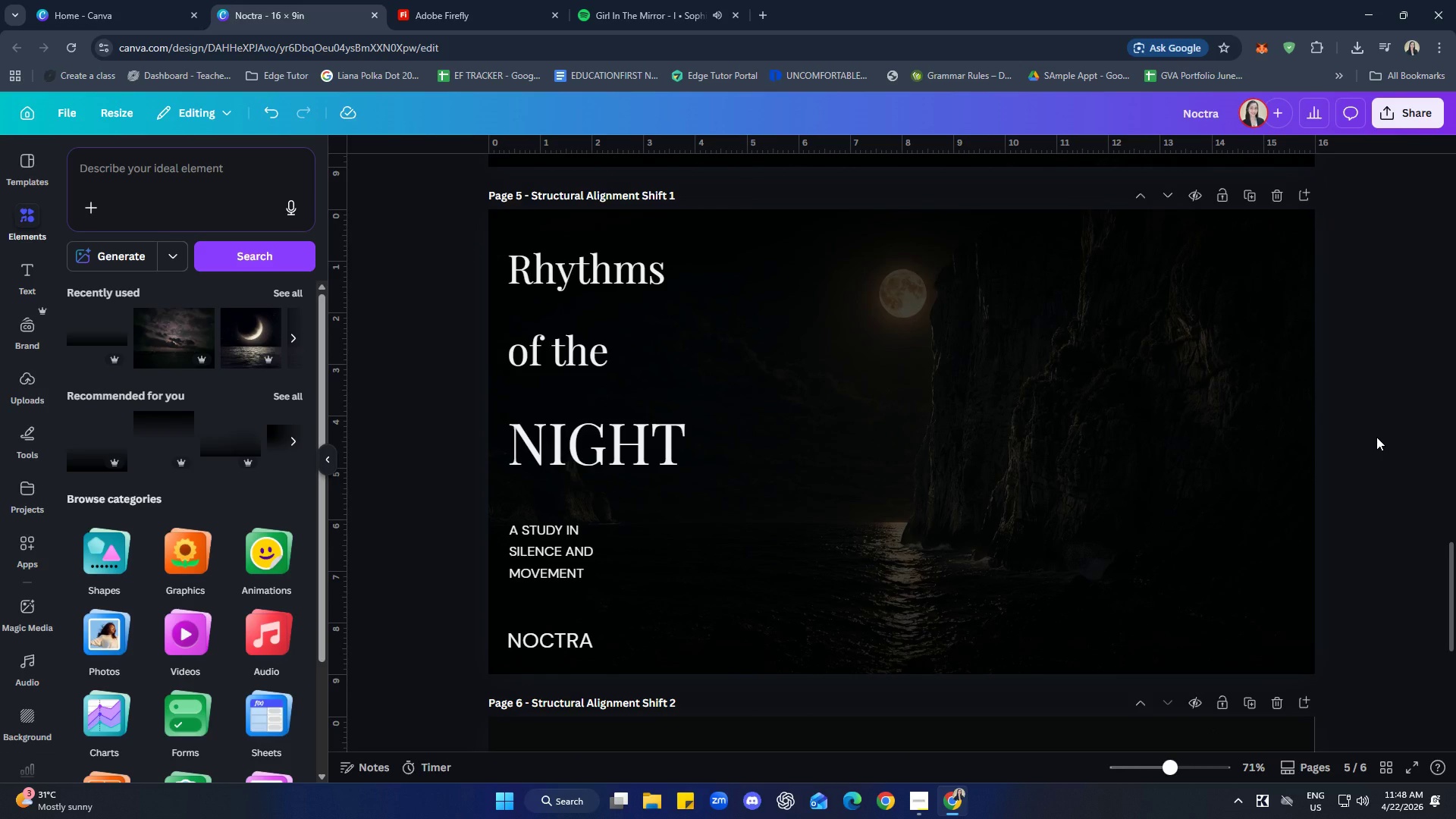 
wait(13.91)
 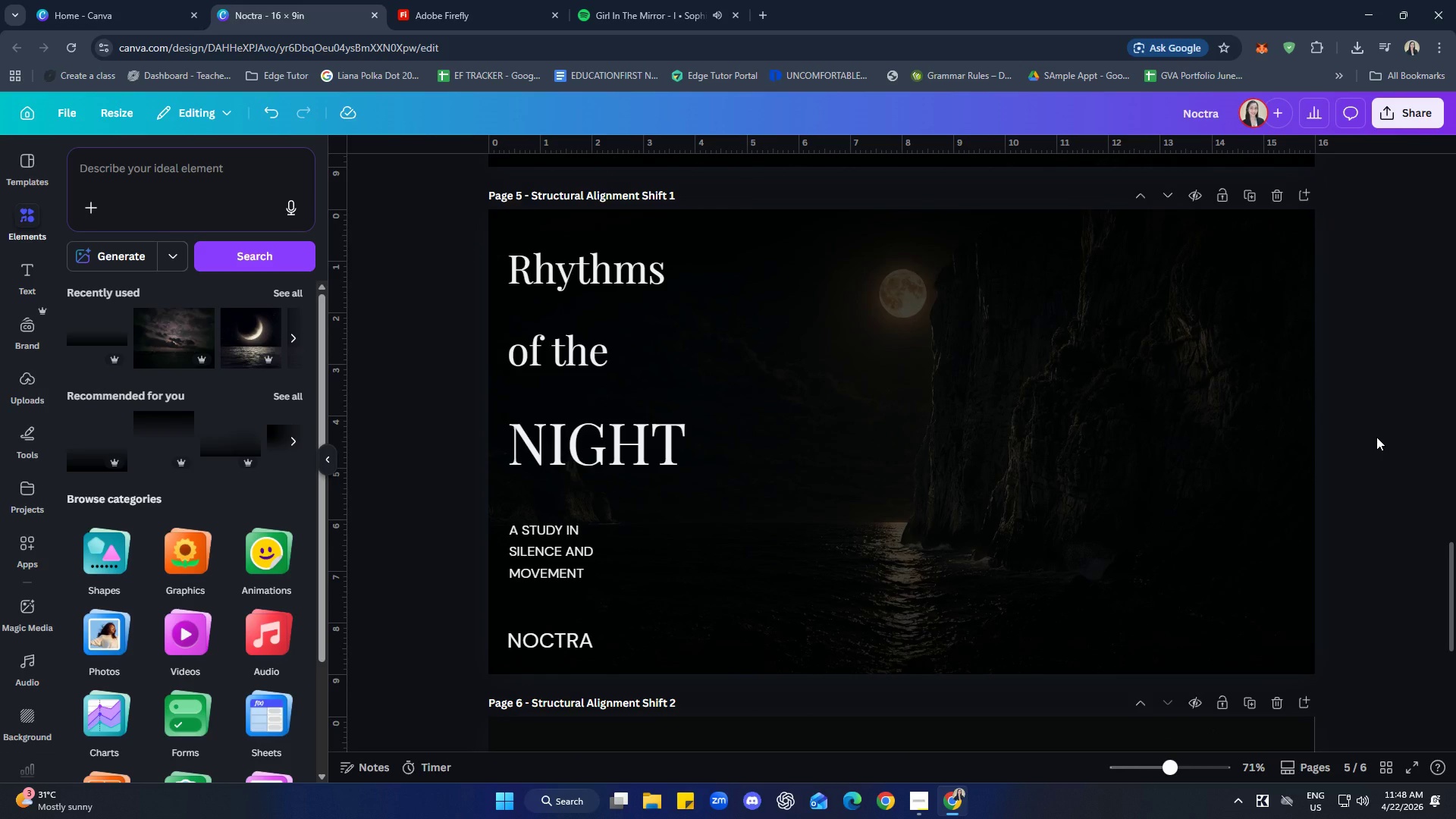 
left_click([607, 284])
 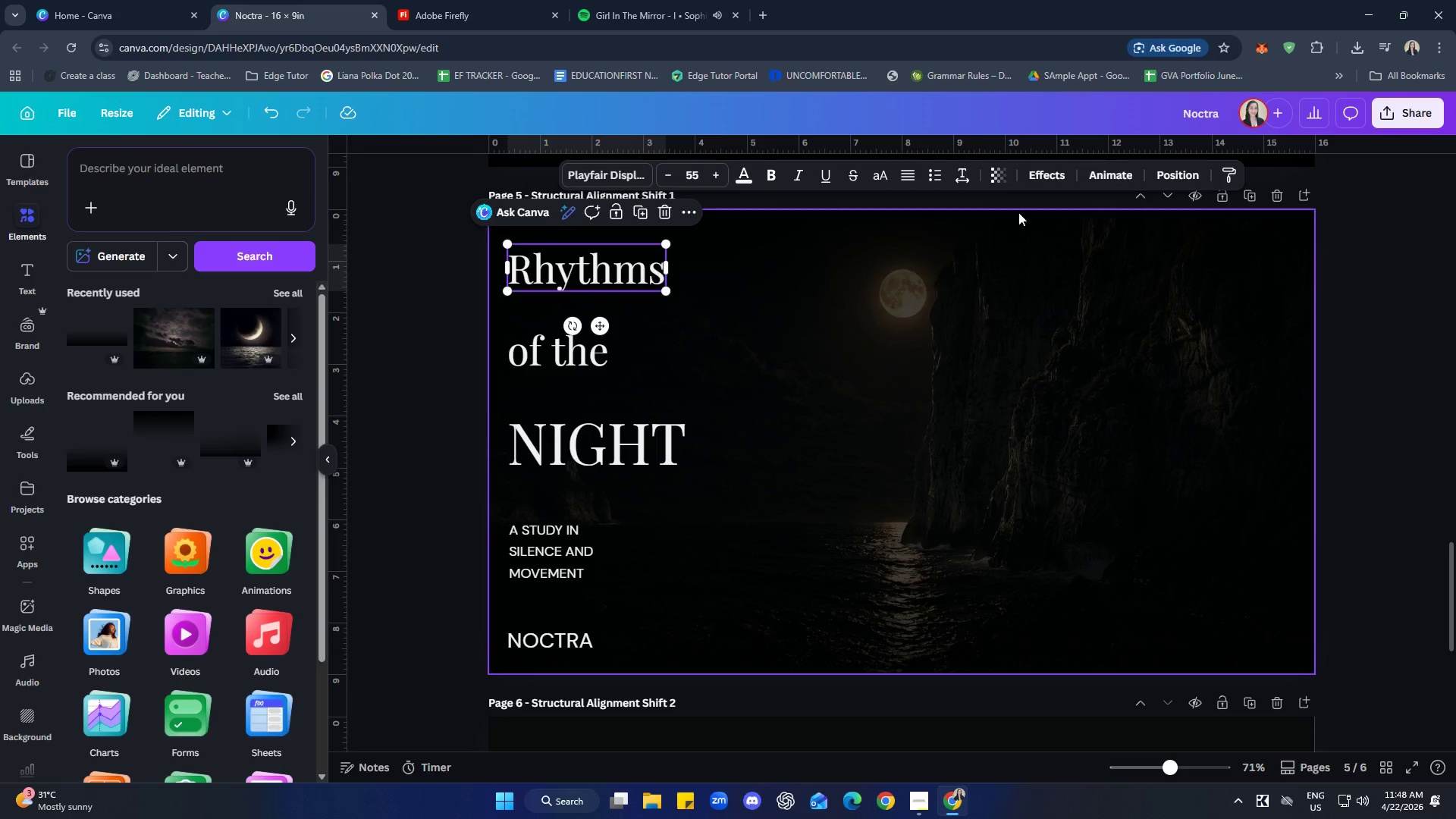 
left_click([1037, 176])
 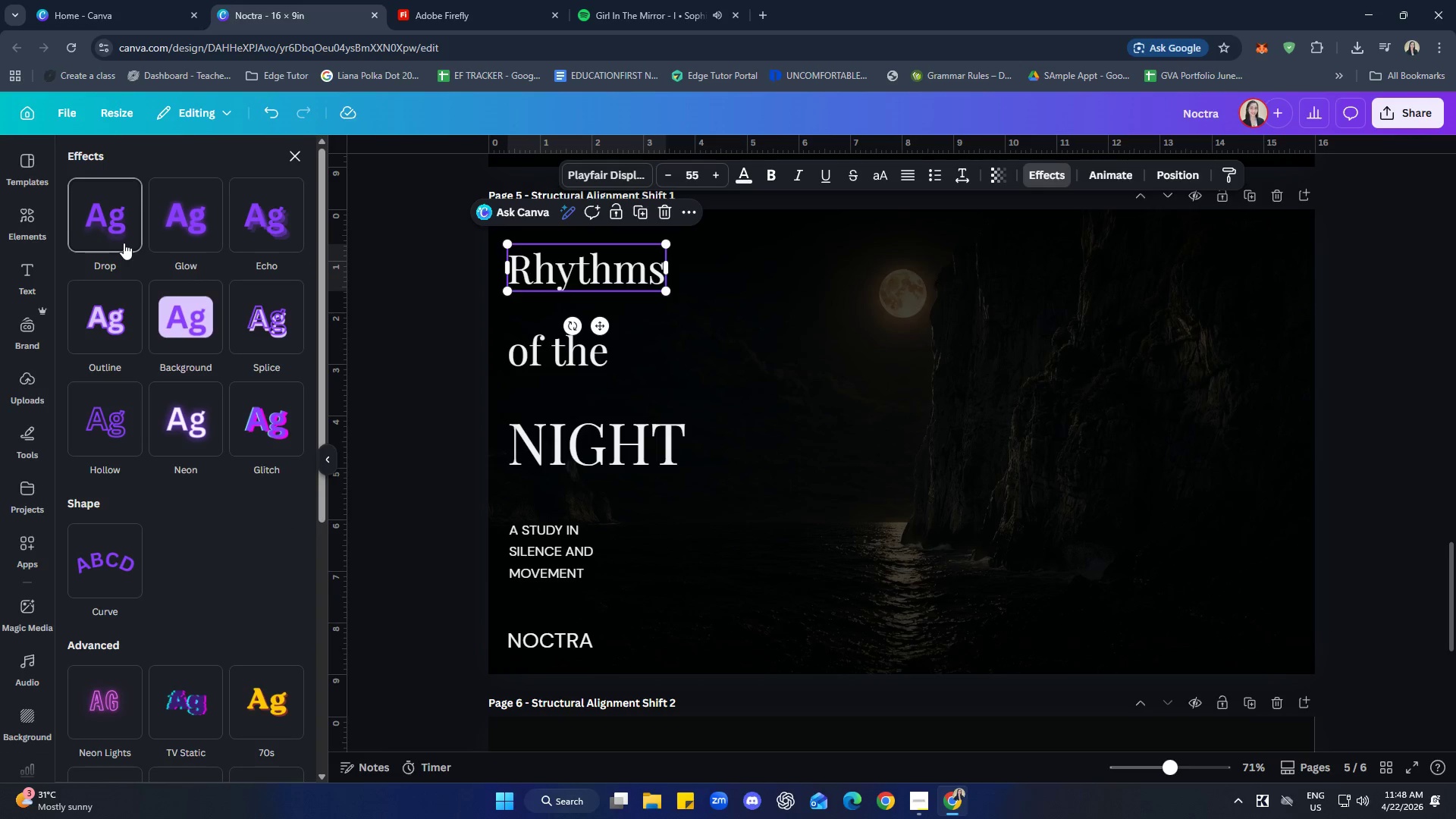 
left_click([120, 235])
 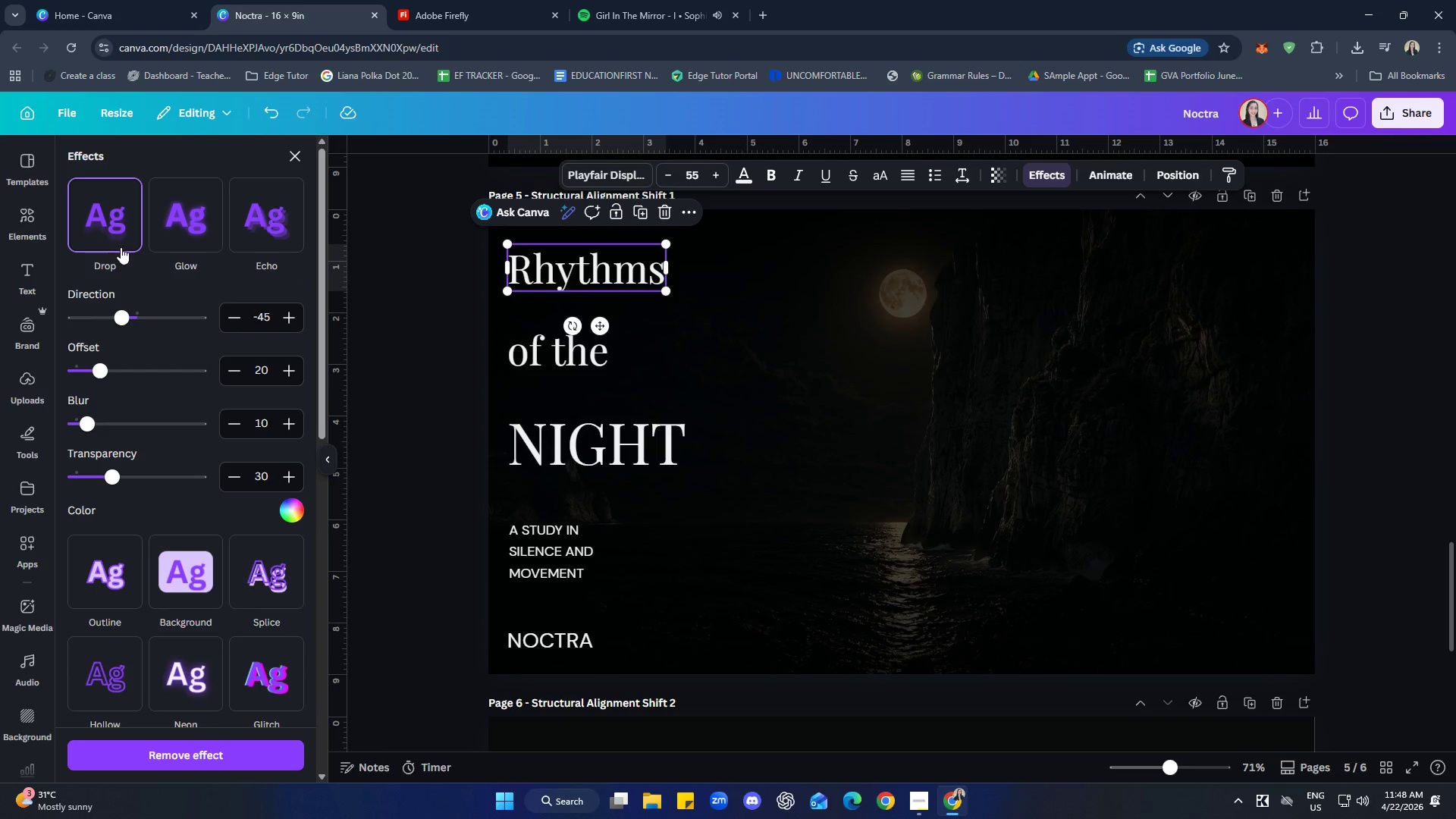 
left_click([288, 513])
 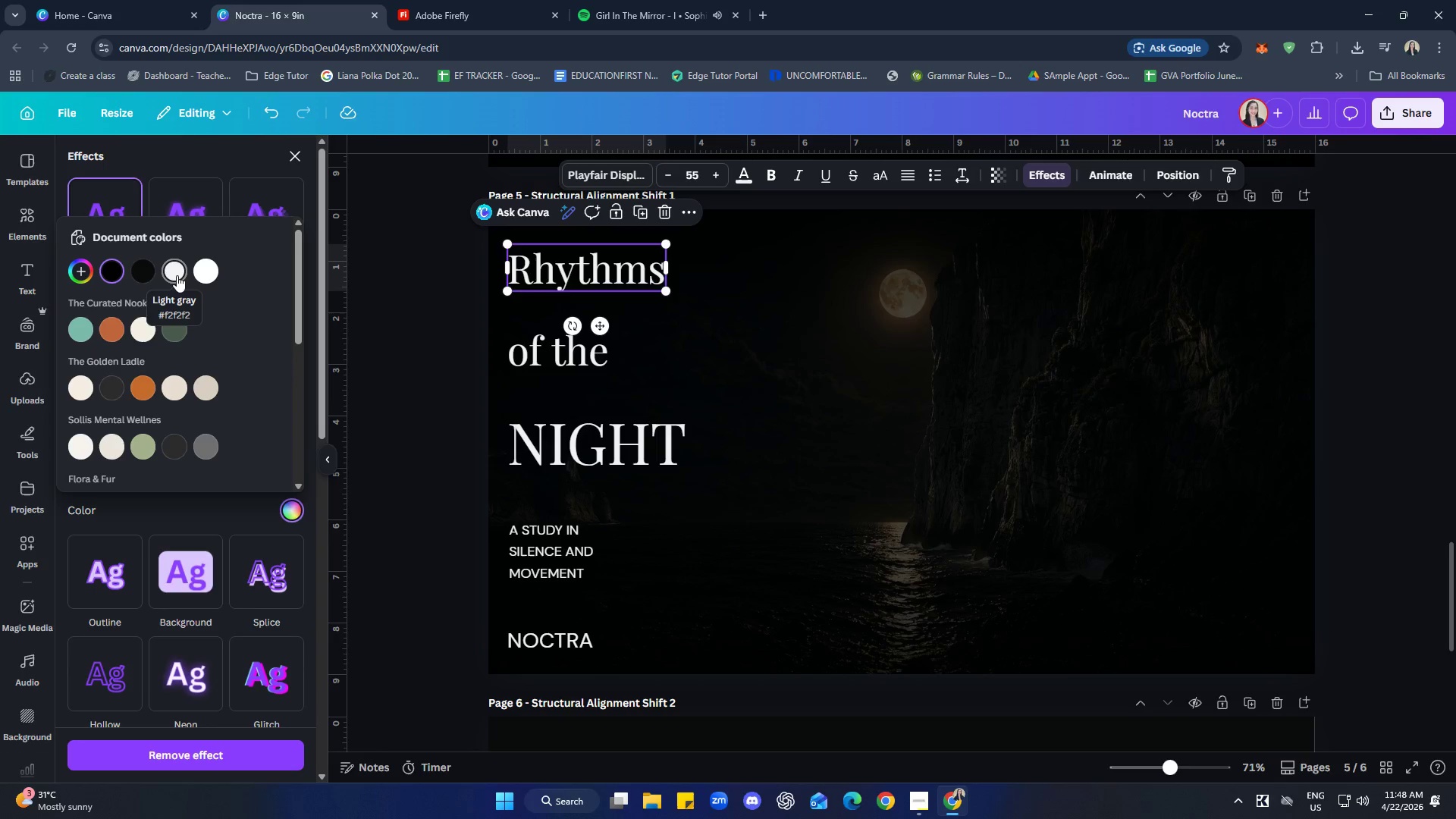 
left_click([177, 275])
 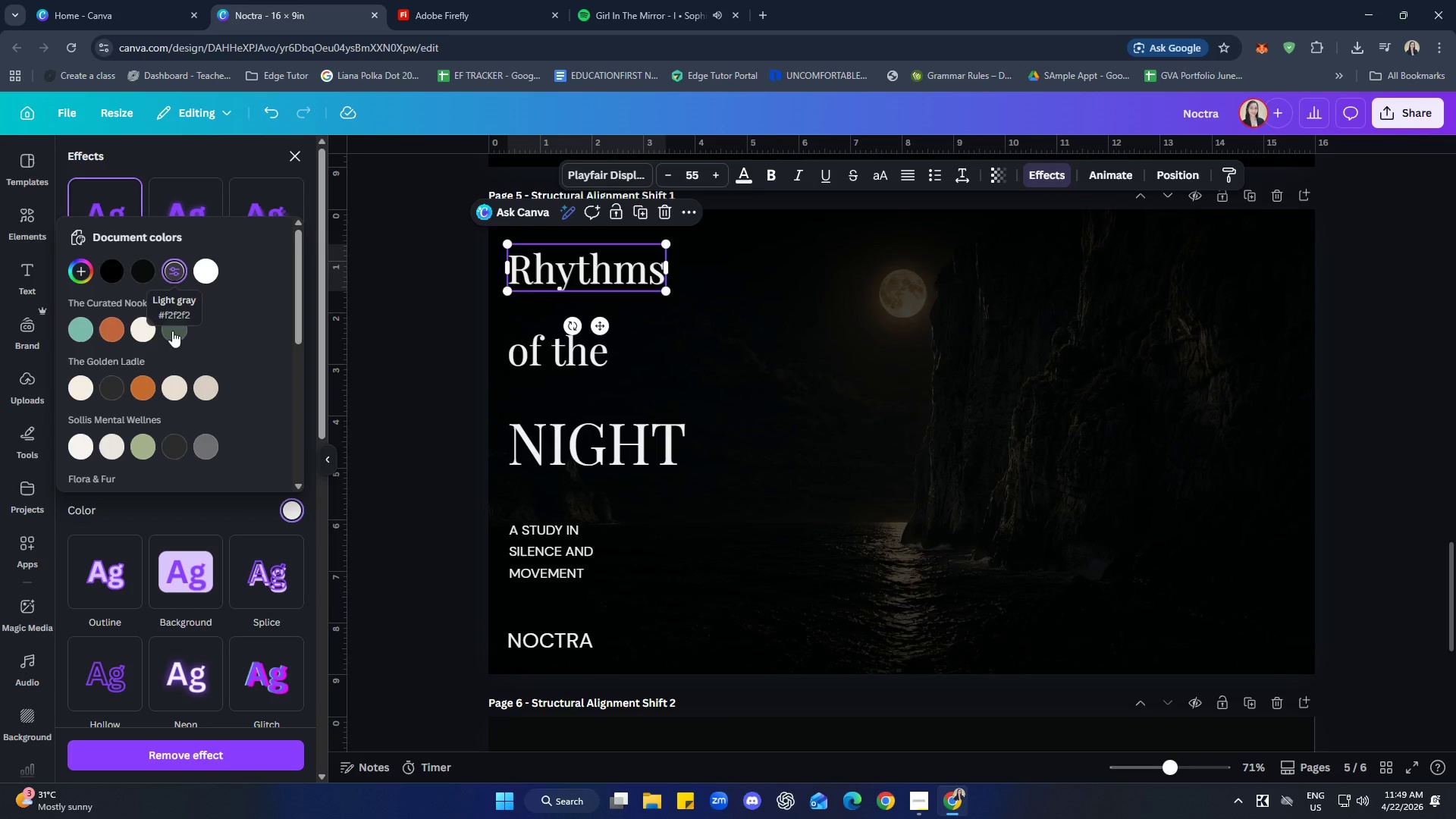 
left_click([205, 505])
 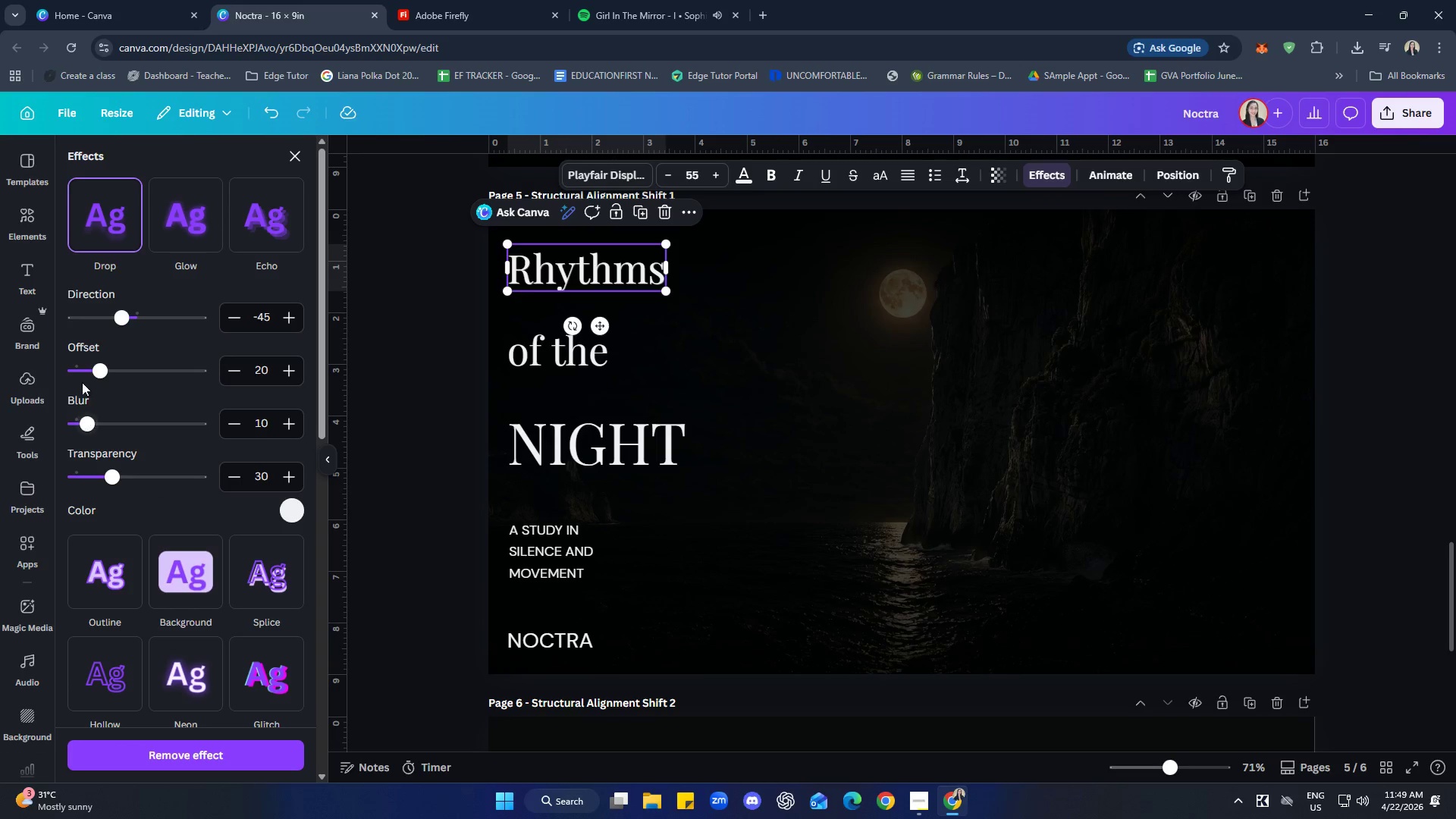 
left_click_drag(start_coordinate=[96, 369], to_coordinate=[105, 369])
 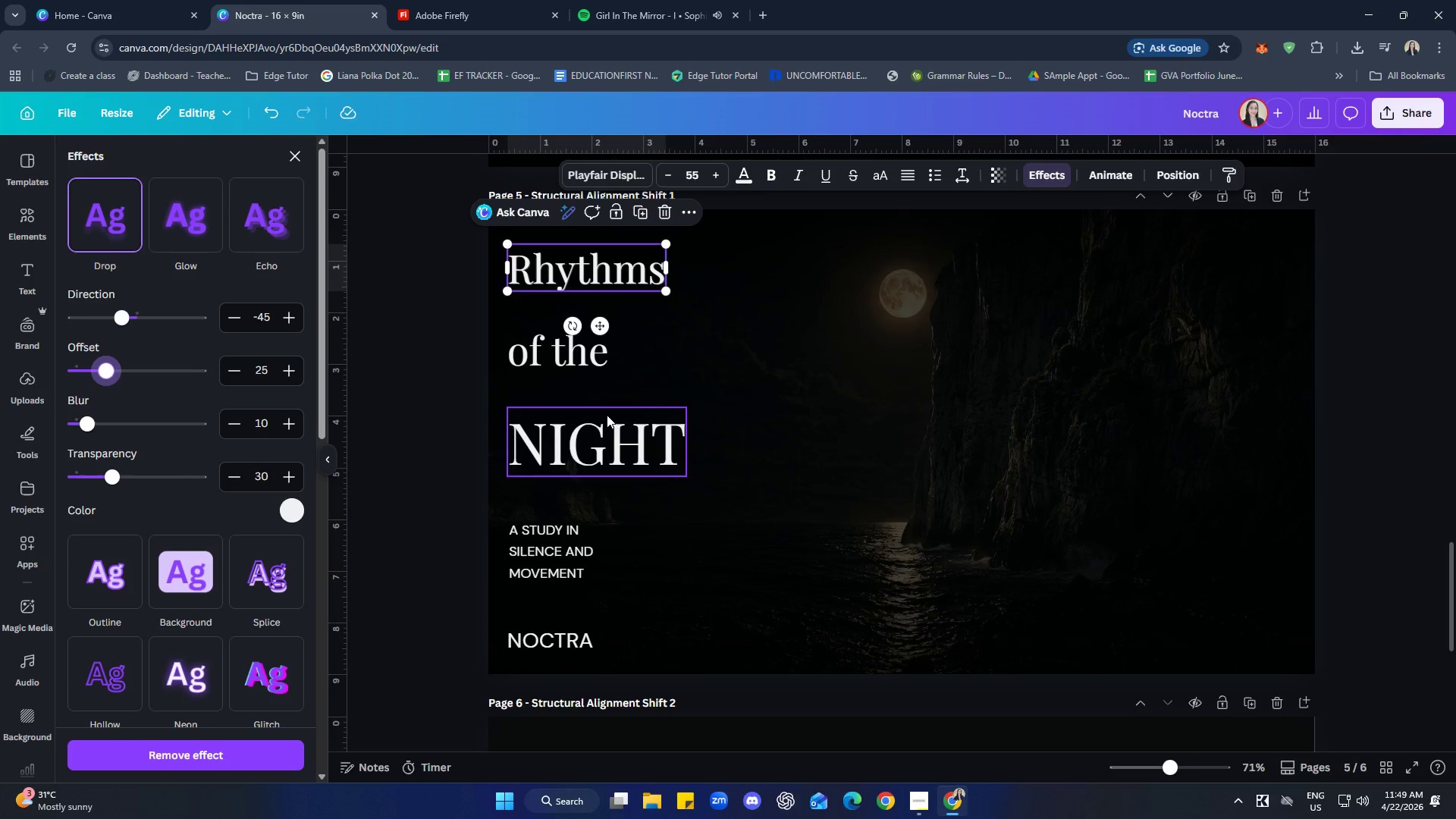 
hold_key(key=ControlLeft, duration=0.58)
scroll: coordinate [623, 431], scroll_direction: up, amount: 2.0
 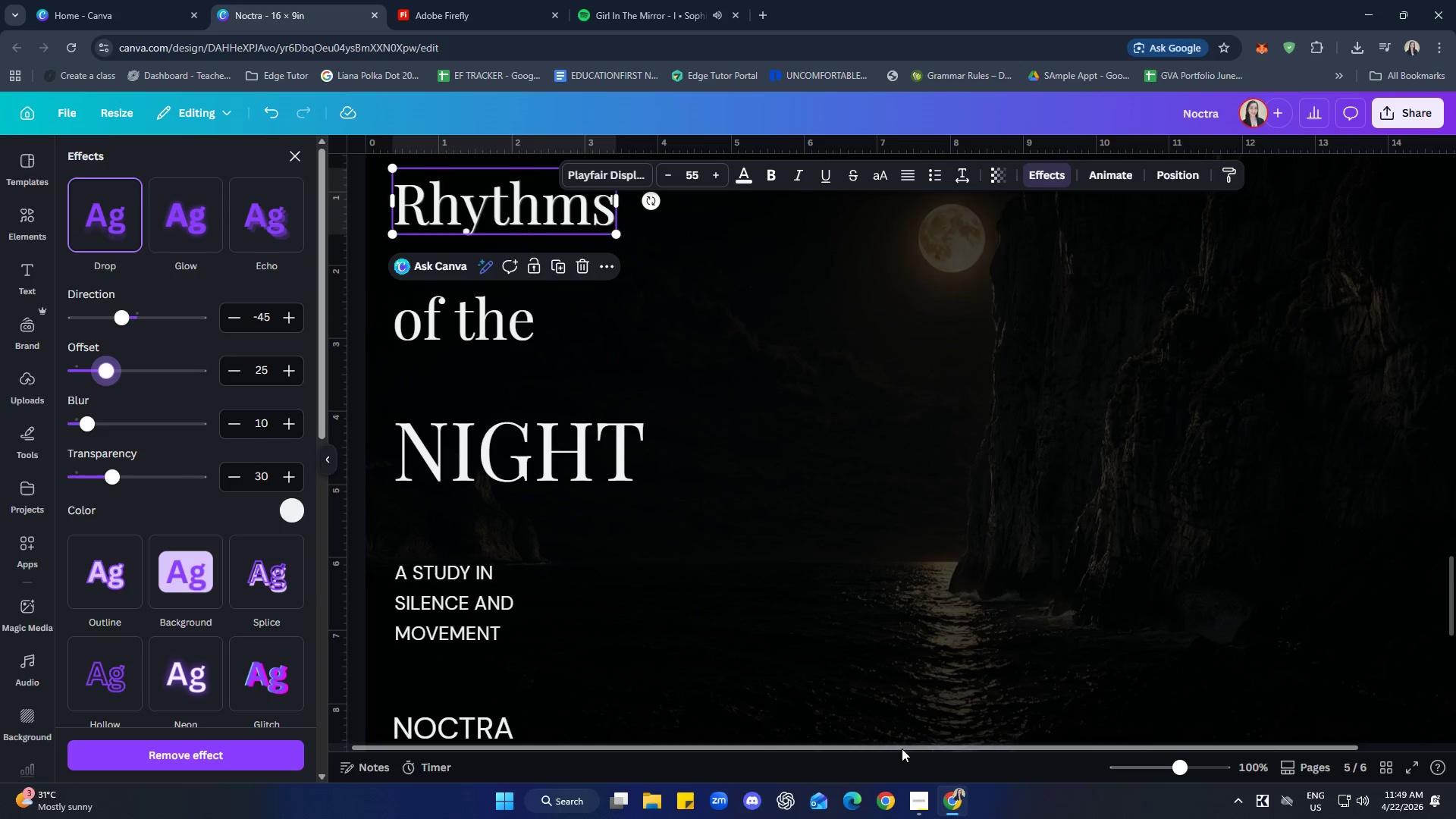 
left_click_drag(start_coordinate=[896, 745], to_coordinate=[710, 728])
 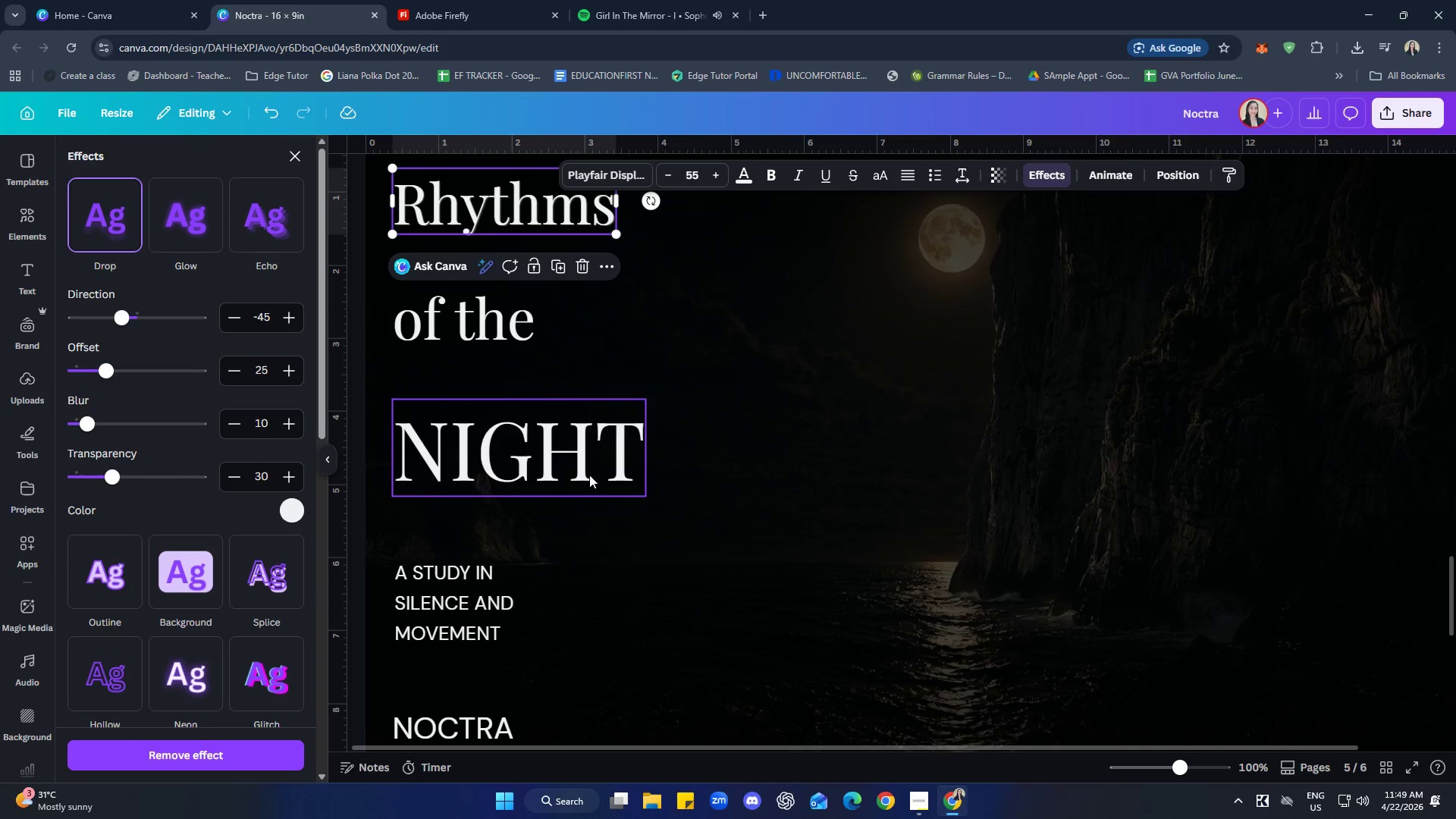 
hold_key(key=ControlLeft, duration=0.44)
scroll: coordinate [535, 347], scroll_direction: up, amount: 3.0
 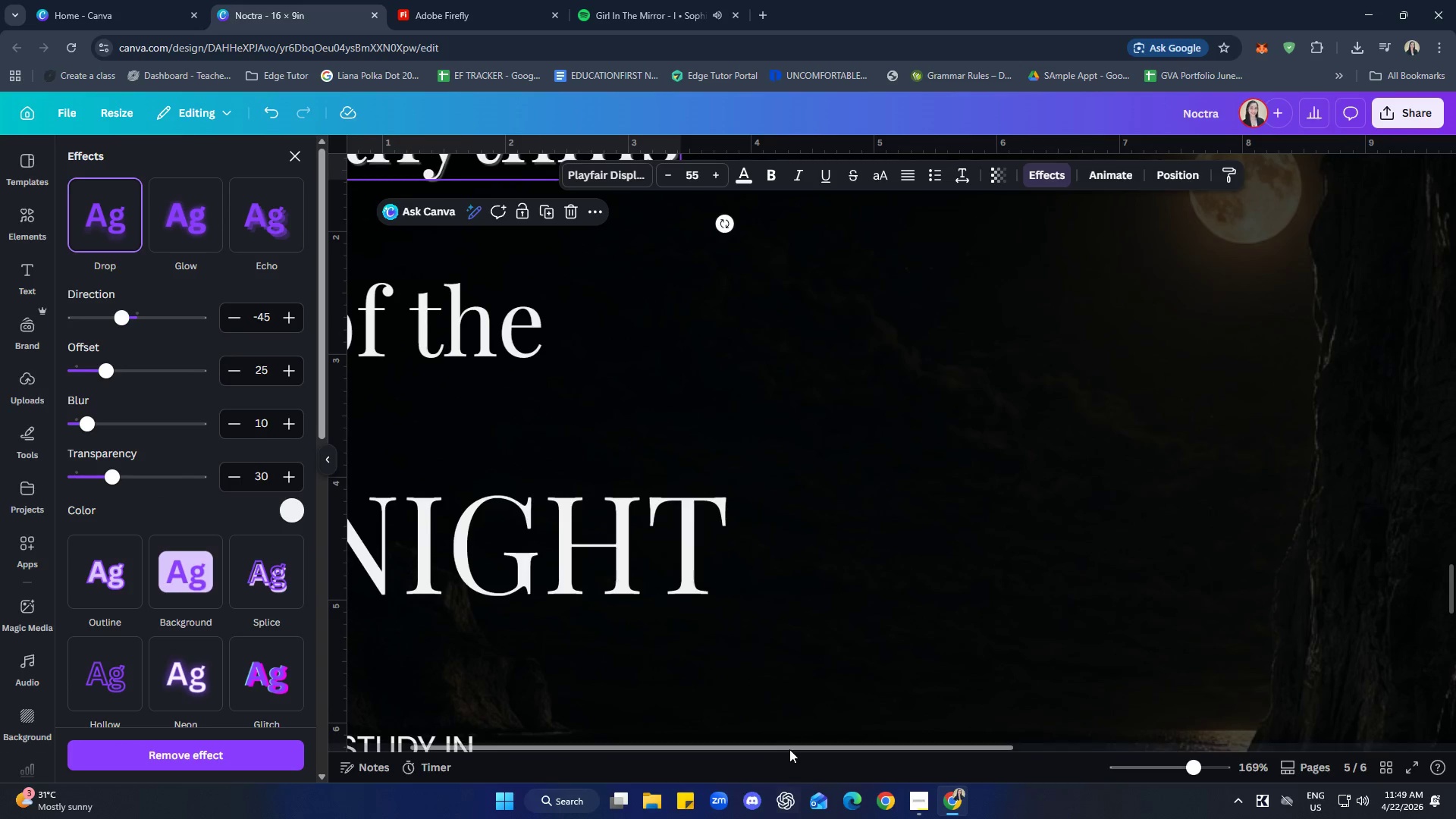 
left_click_drag(start_coordinate=[789, 747], to_coordinate=[683, 742])
 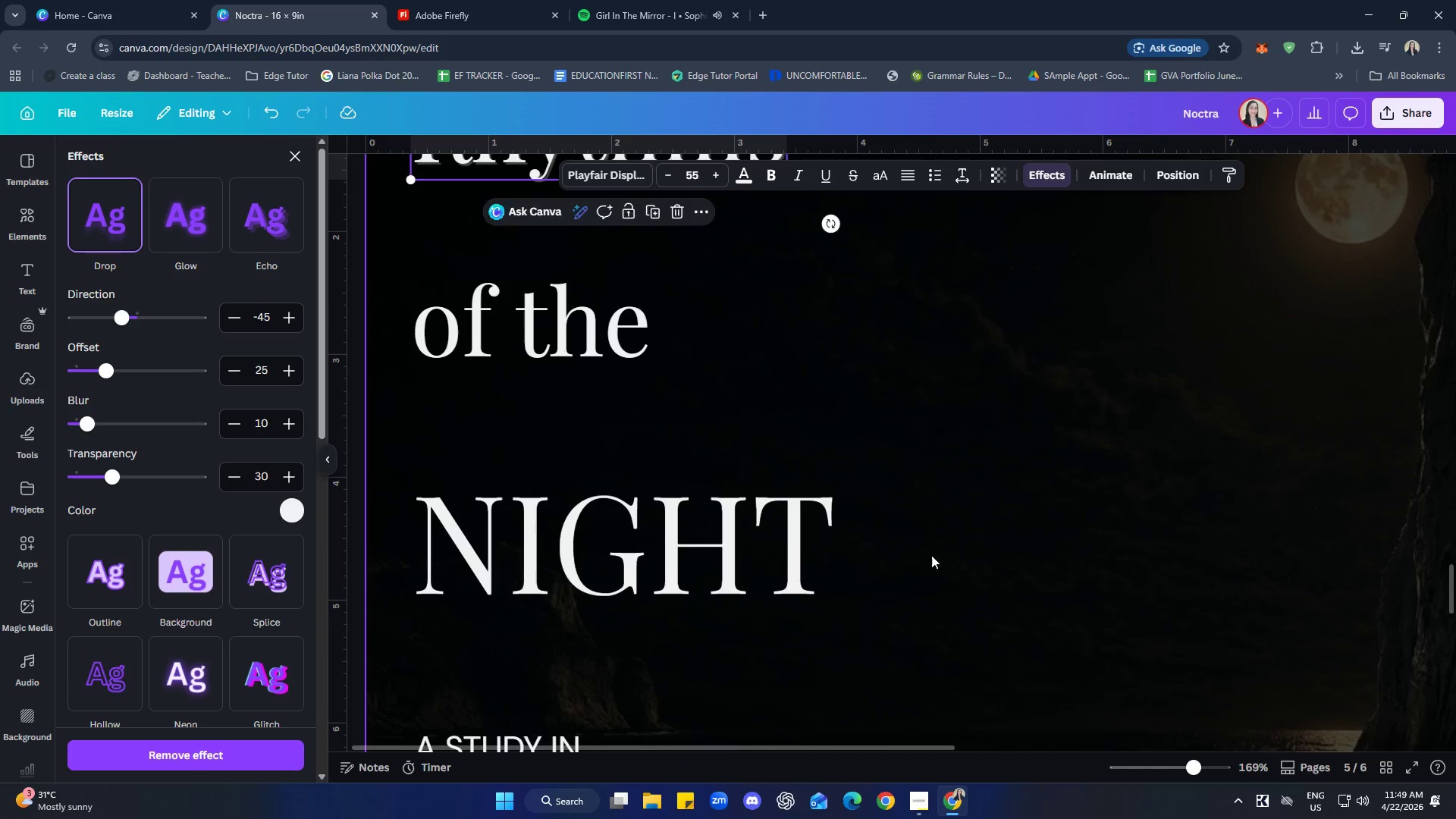 
scroll: coordinate [976, 527], scroll_direction: up, amount: 3.0
 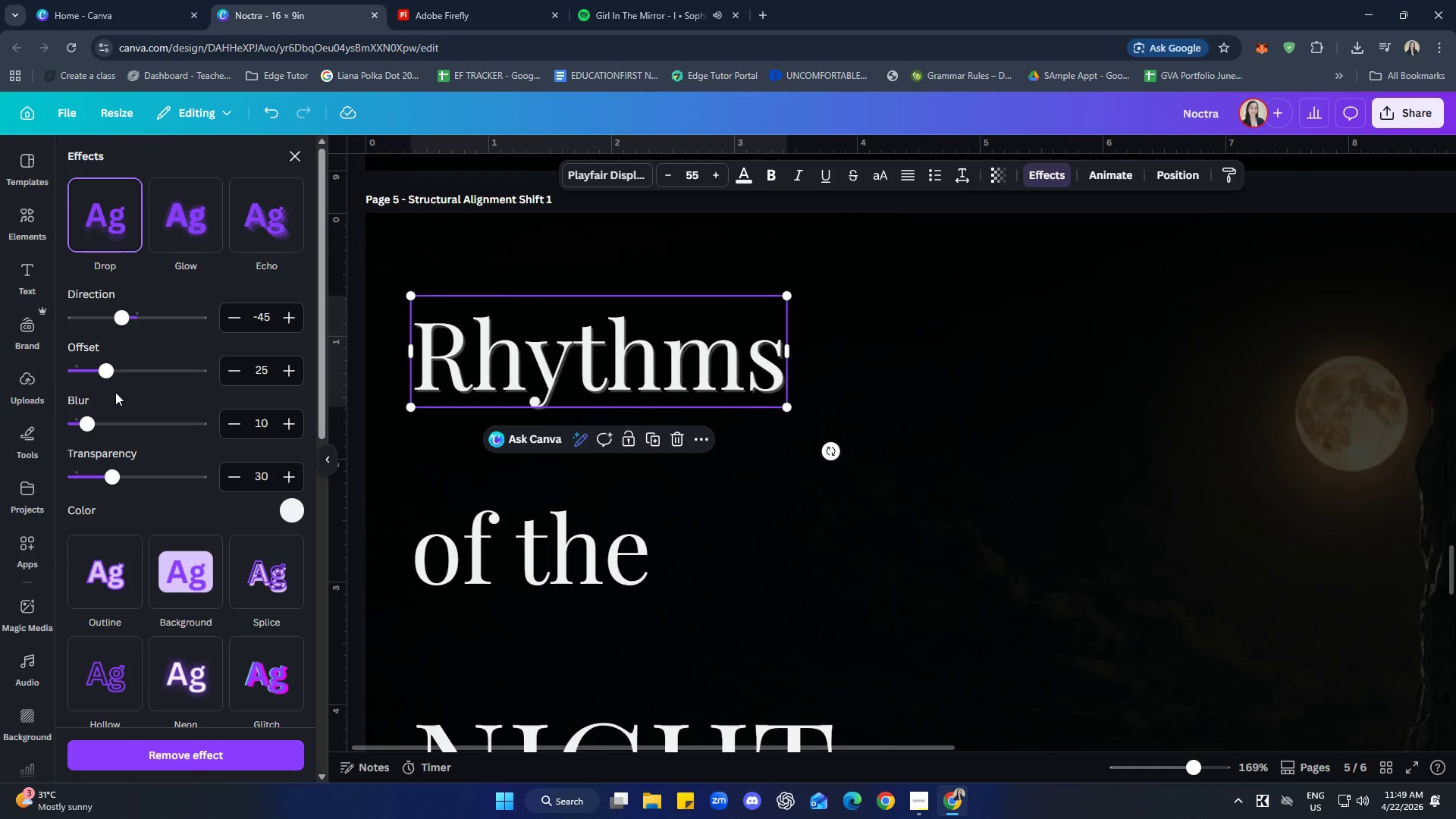 
left_click_drag(start_coordinate=[111, 371], to_coordinate=[99, 376])
 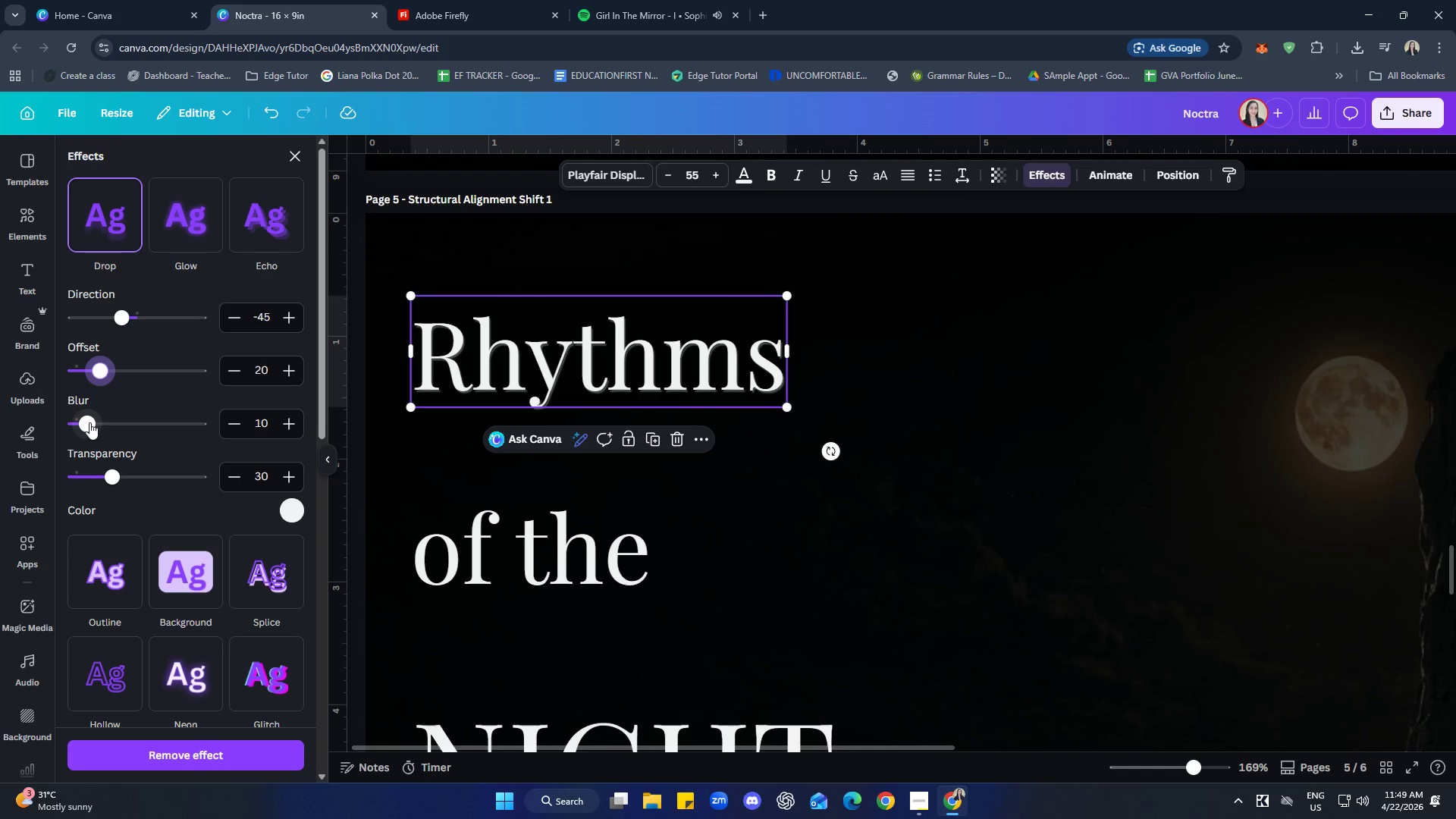 
left_click_drag(start_coordinate=[89, 422], to_coordinate=[99, 422])
 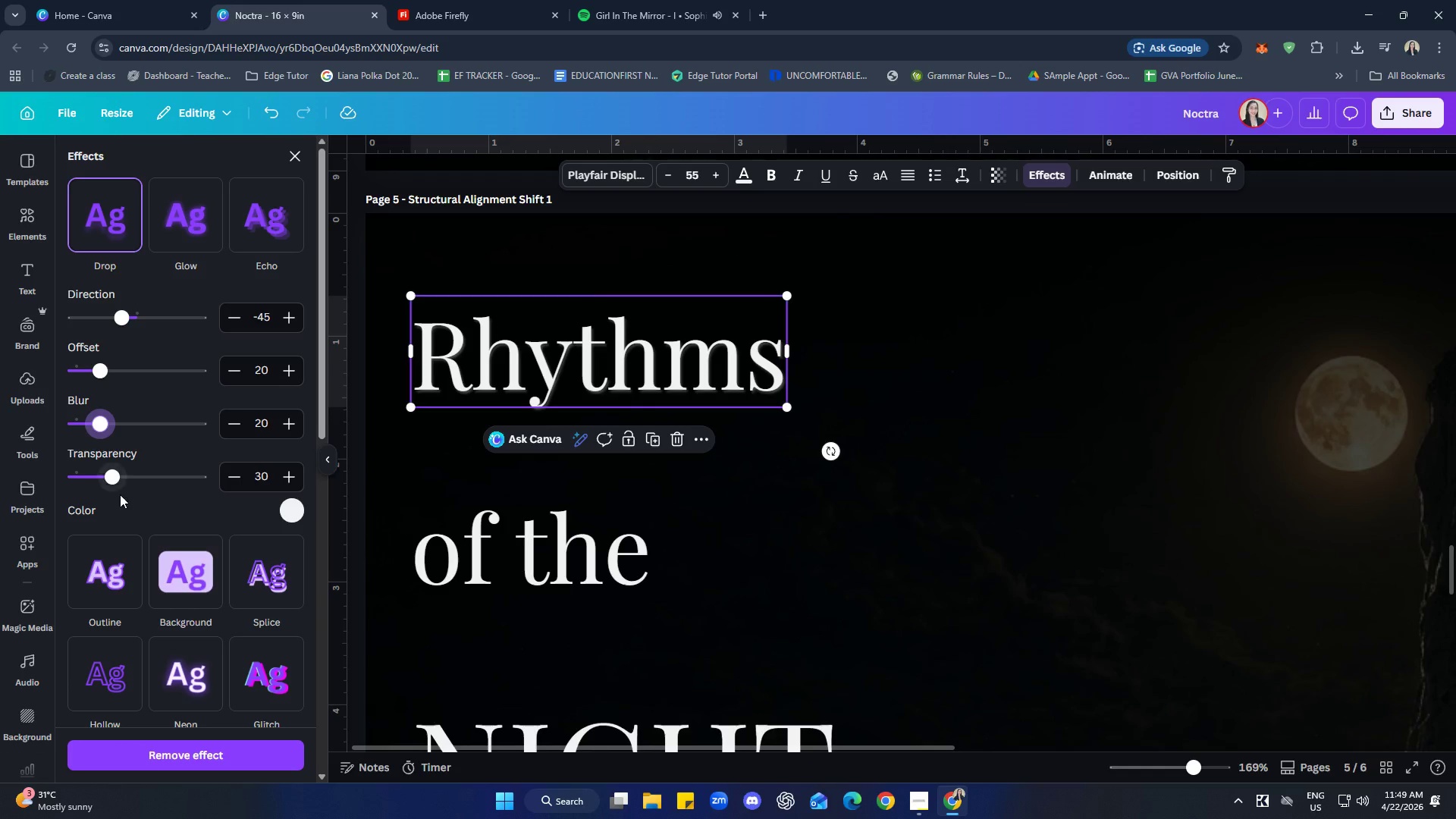 
left_click_drag(start_coordinate=[115, 477], to_coordinate=[109, 479])
 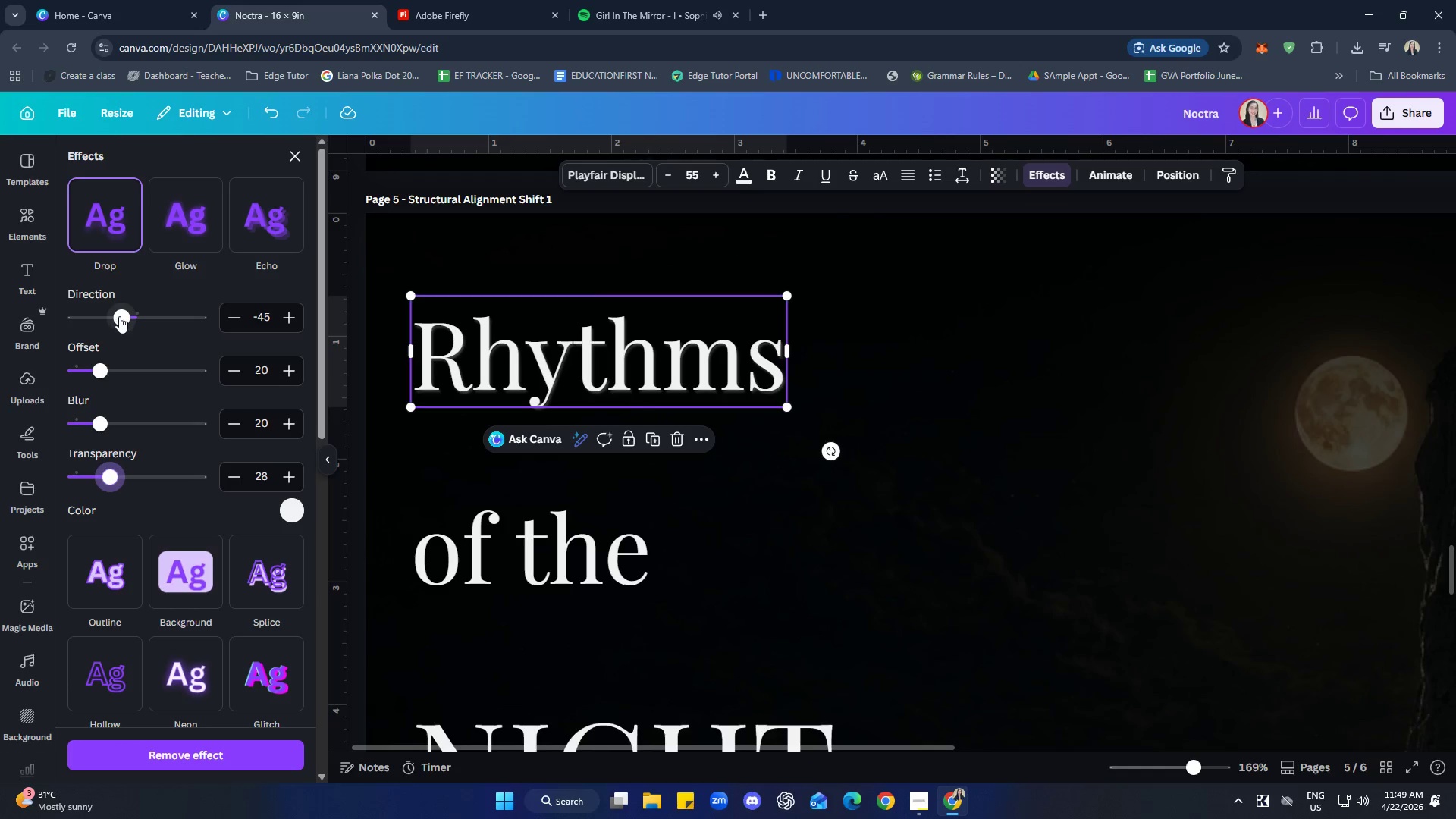 
left_click_drag(start_coordinate=[119, 316], to_coordinate=[125, 327])
 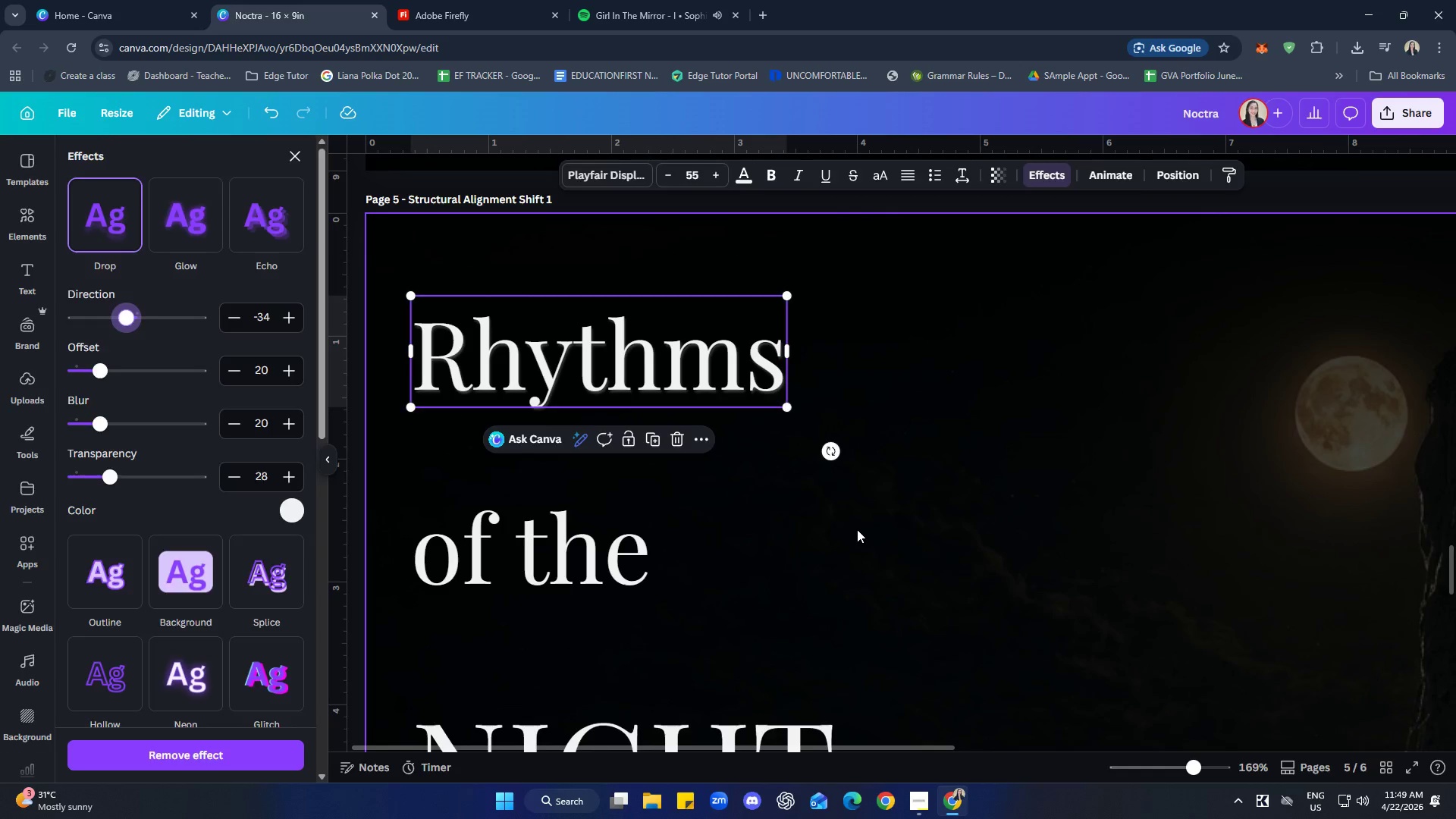 
left_click([584, 568])
 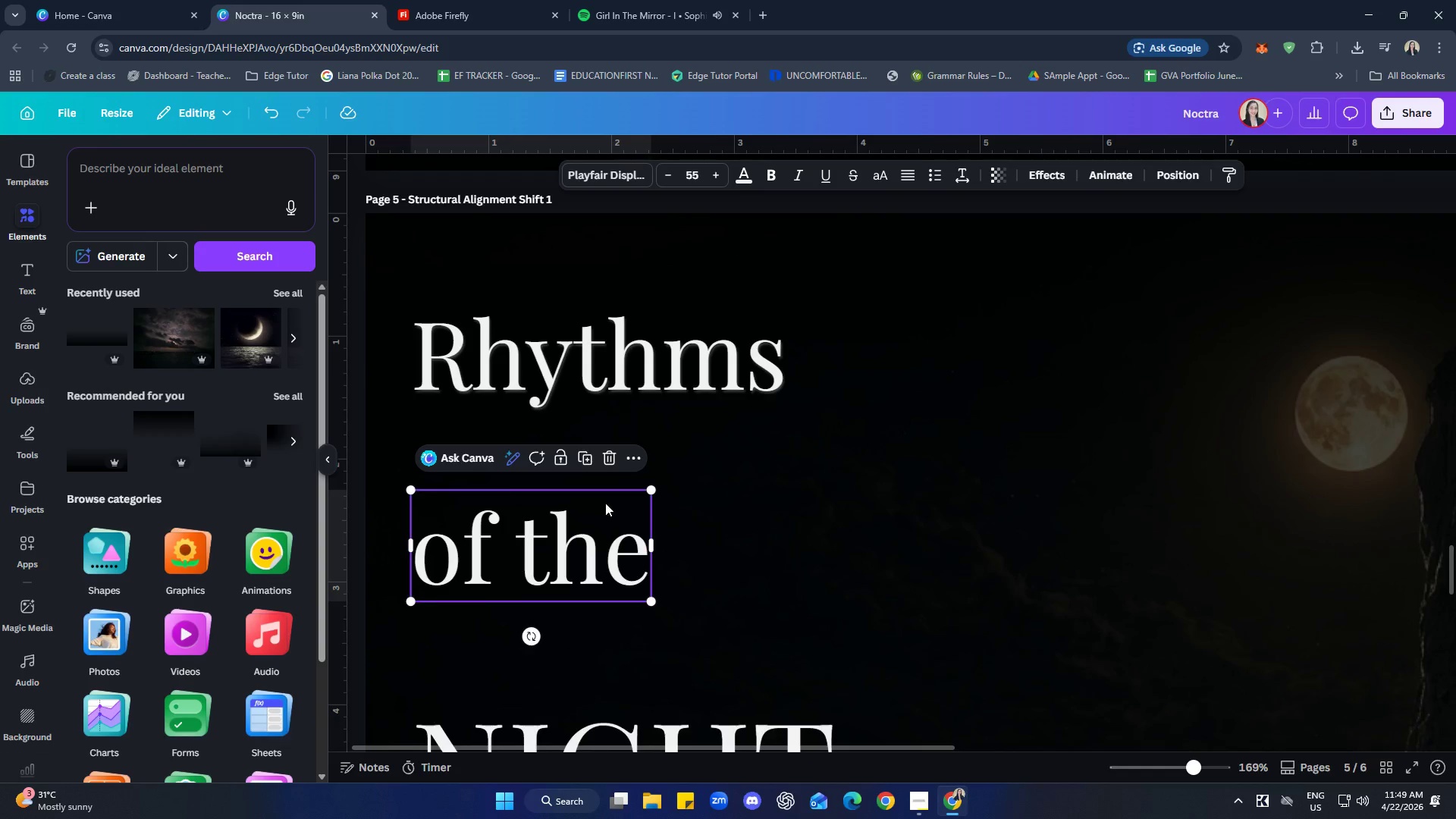 
left_click([625, 372])
 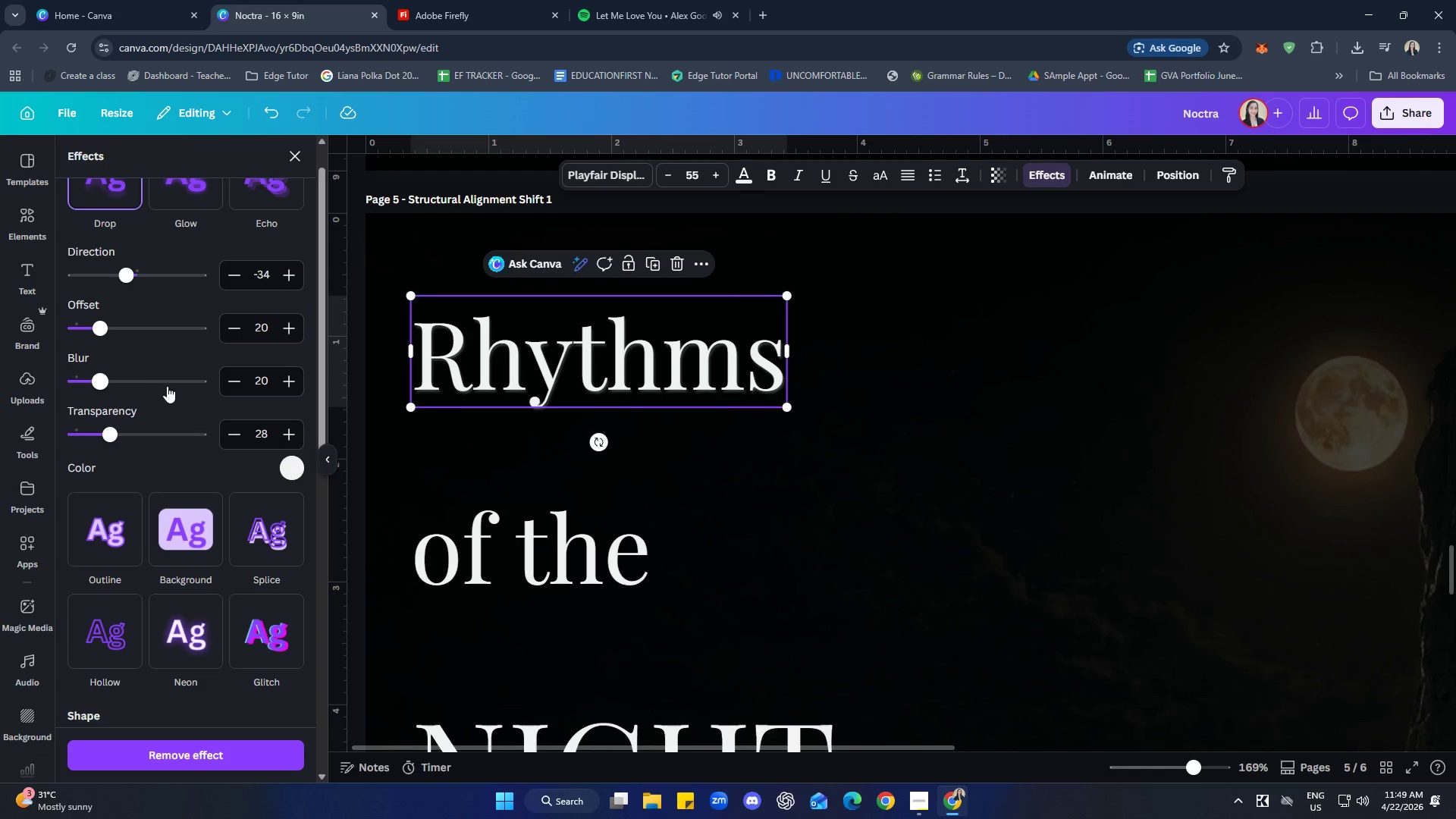 
left_click_drag(start_coordinate=[97, 383], to_coordinate=[92, 378])
 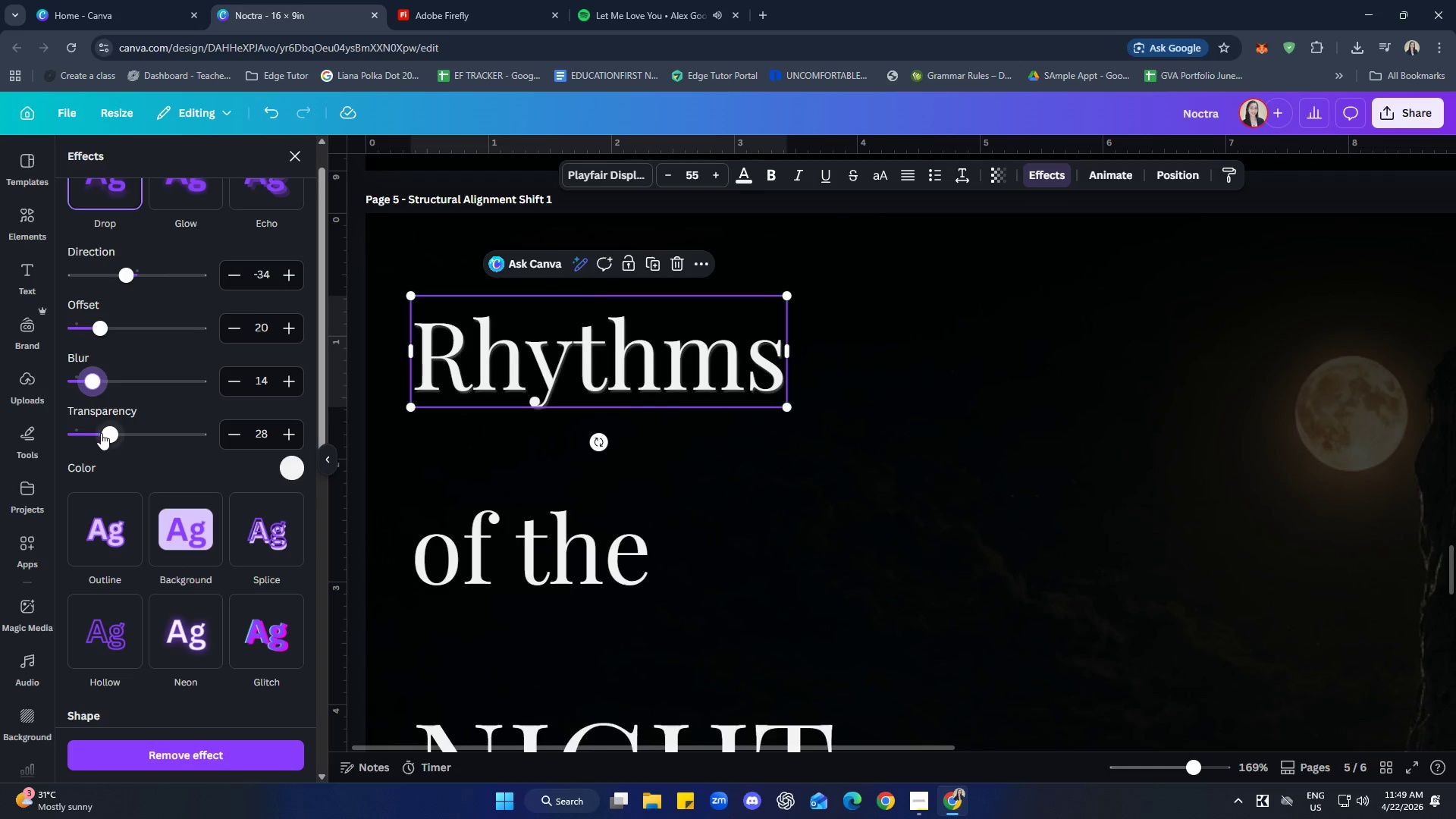 
left_click_drag(start_coordinate=[107, 433], to_coordinate=[126, 422])
 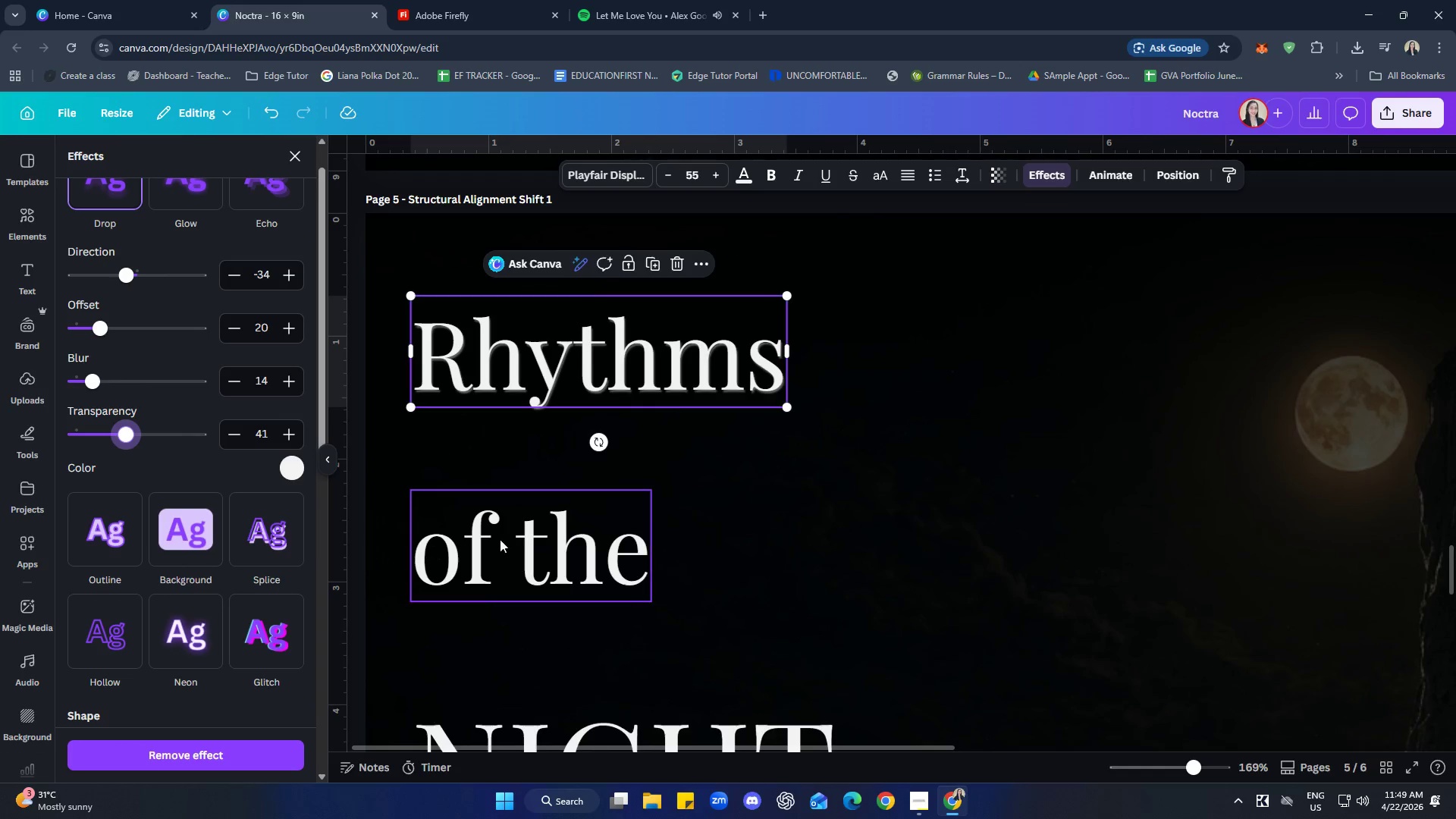 
left_click([530, 541])
 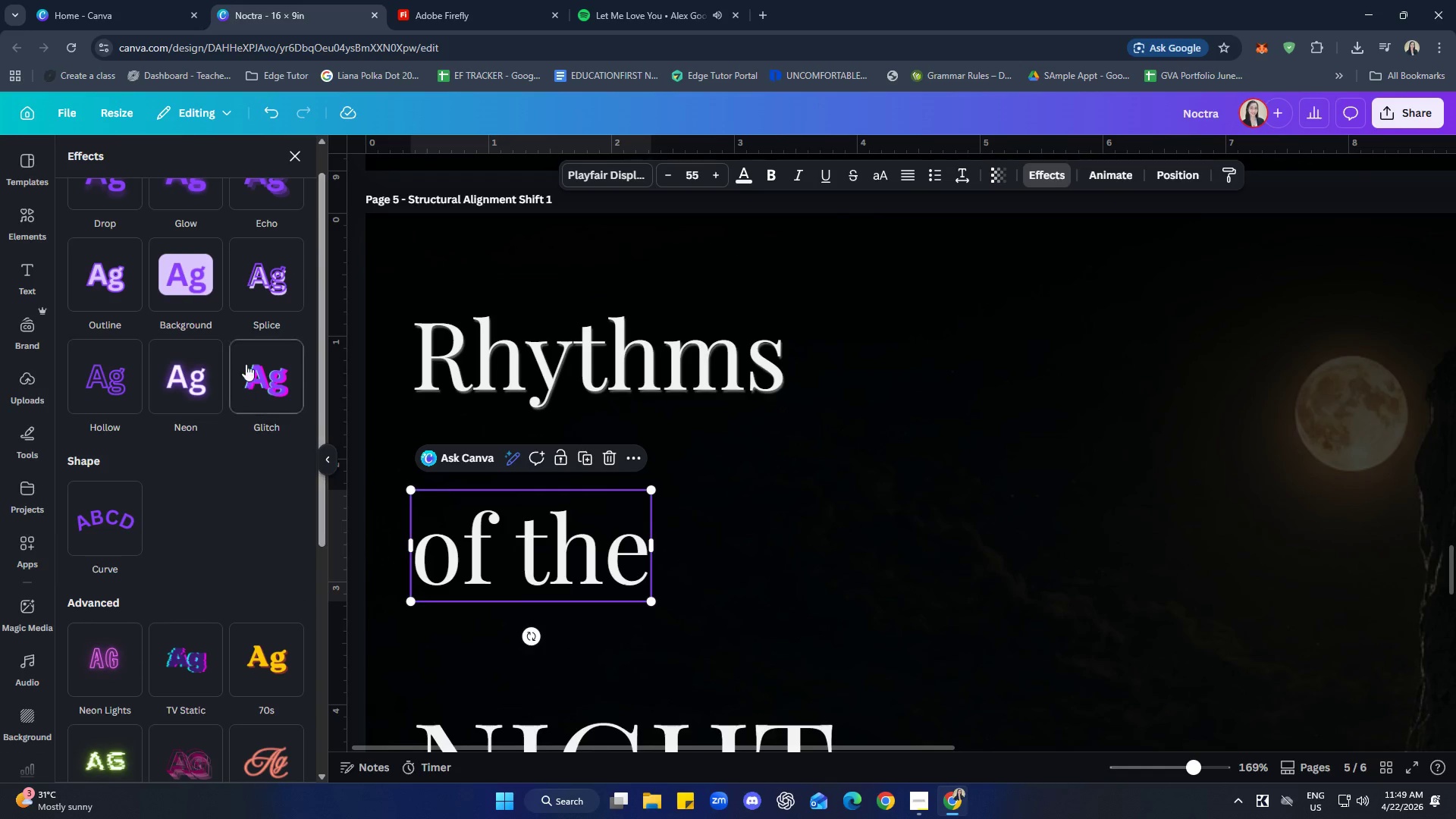 
scroll: coordinate [166, 377], scroll_direction: up, amount: 3.0
 